 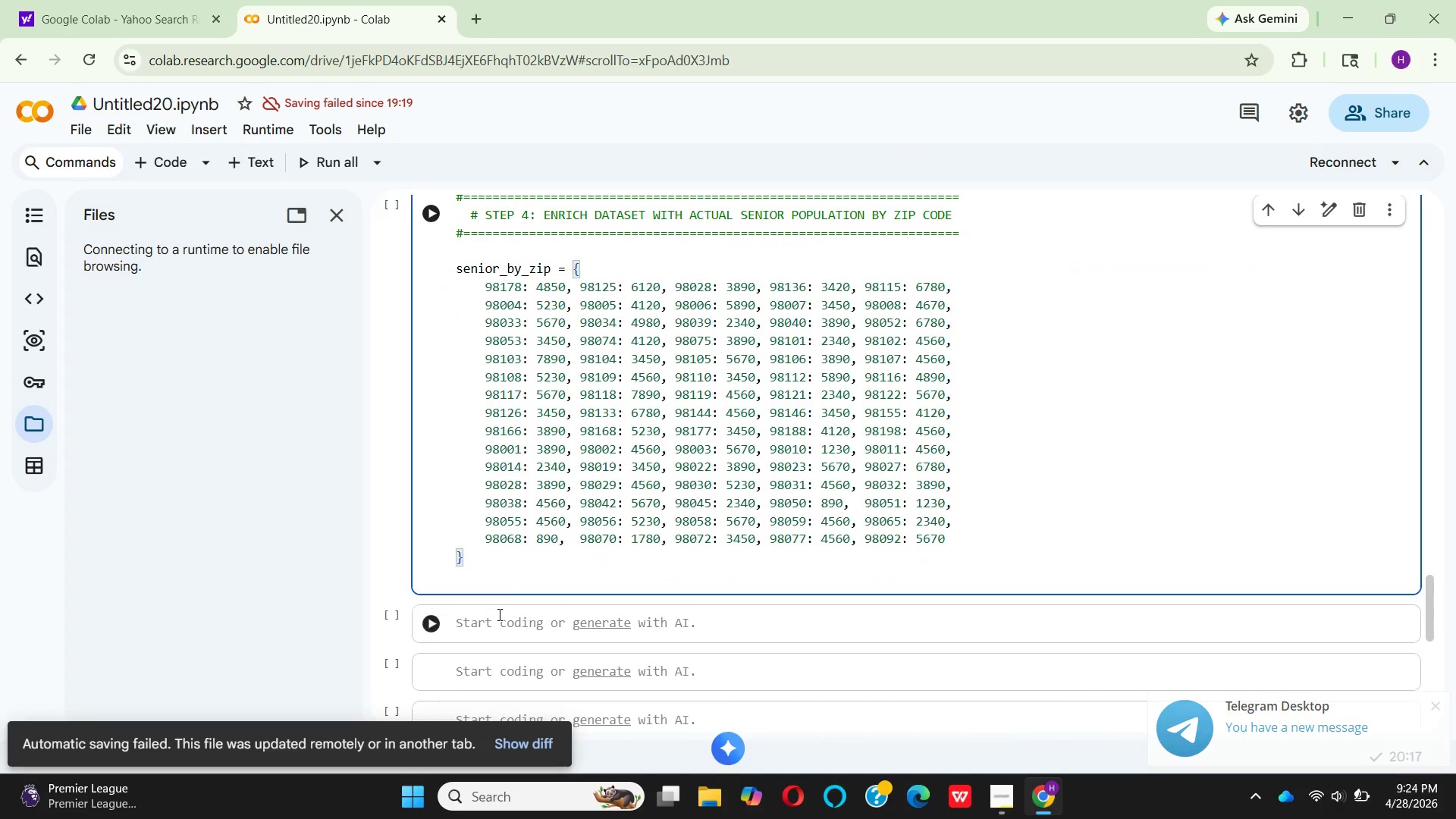 
left_click([482, 570])
 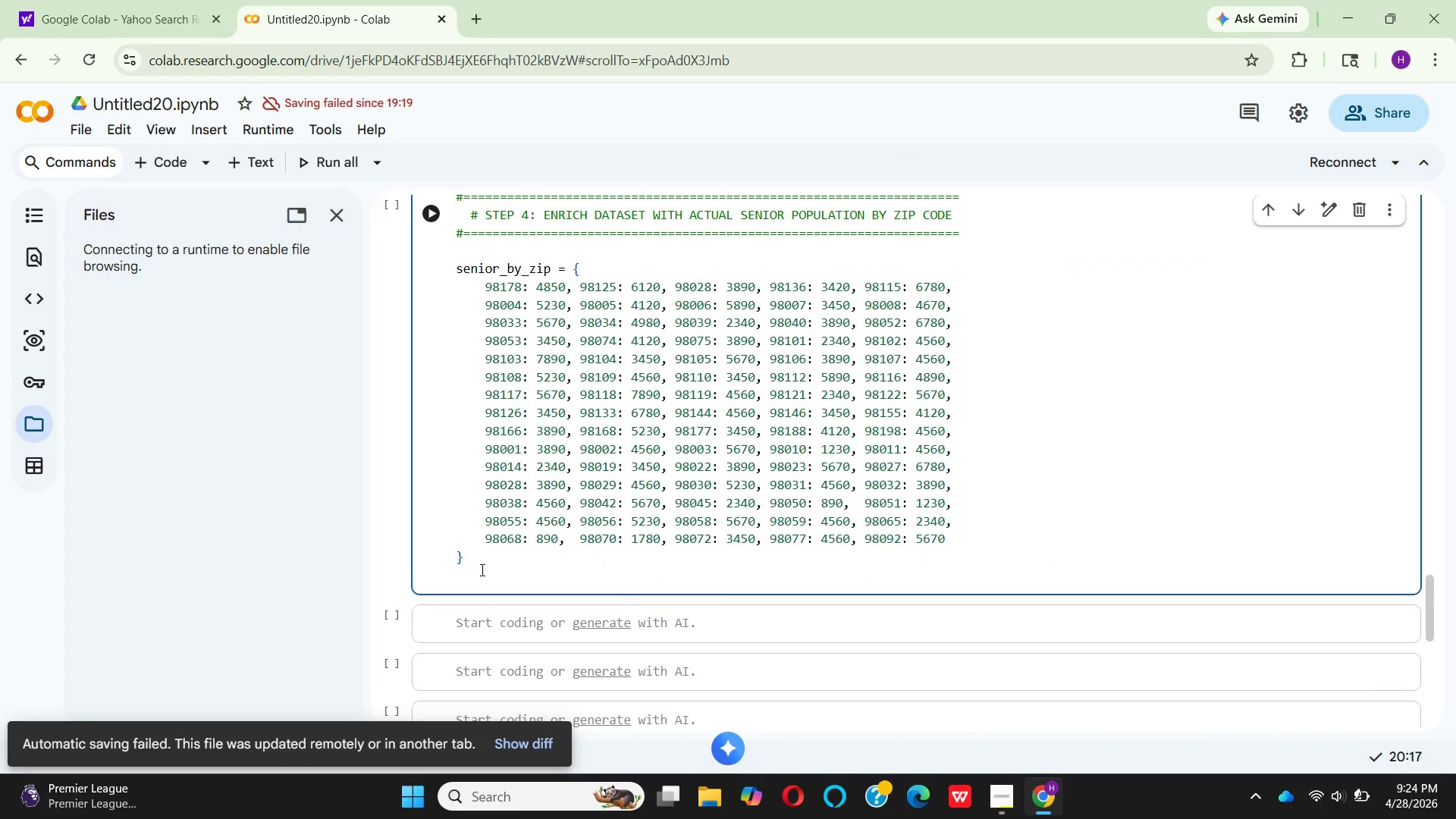 
key(Enter)
 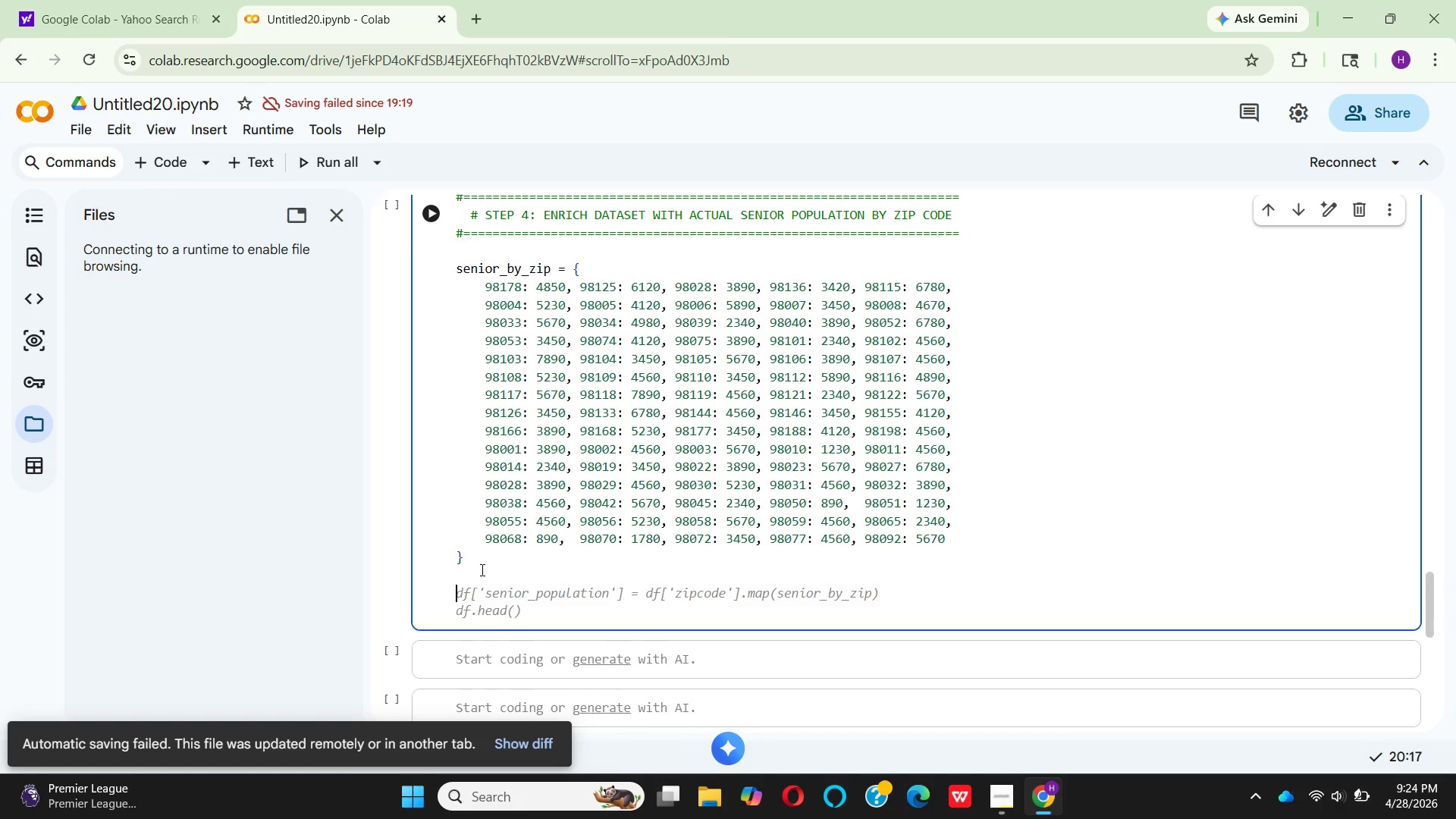 
wait(25.61)
 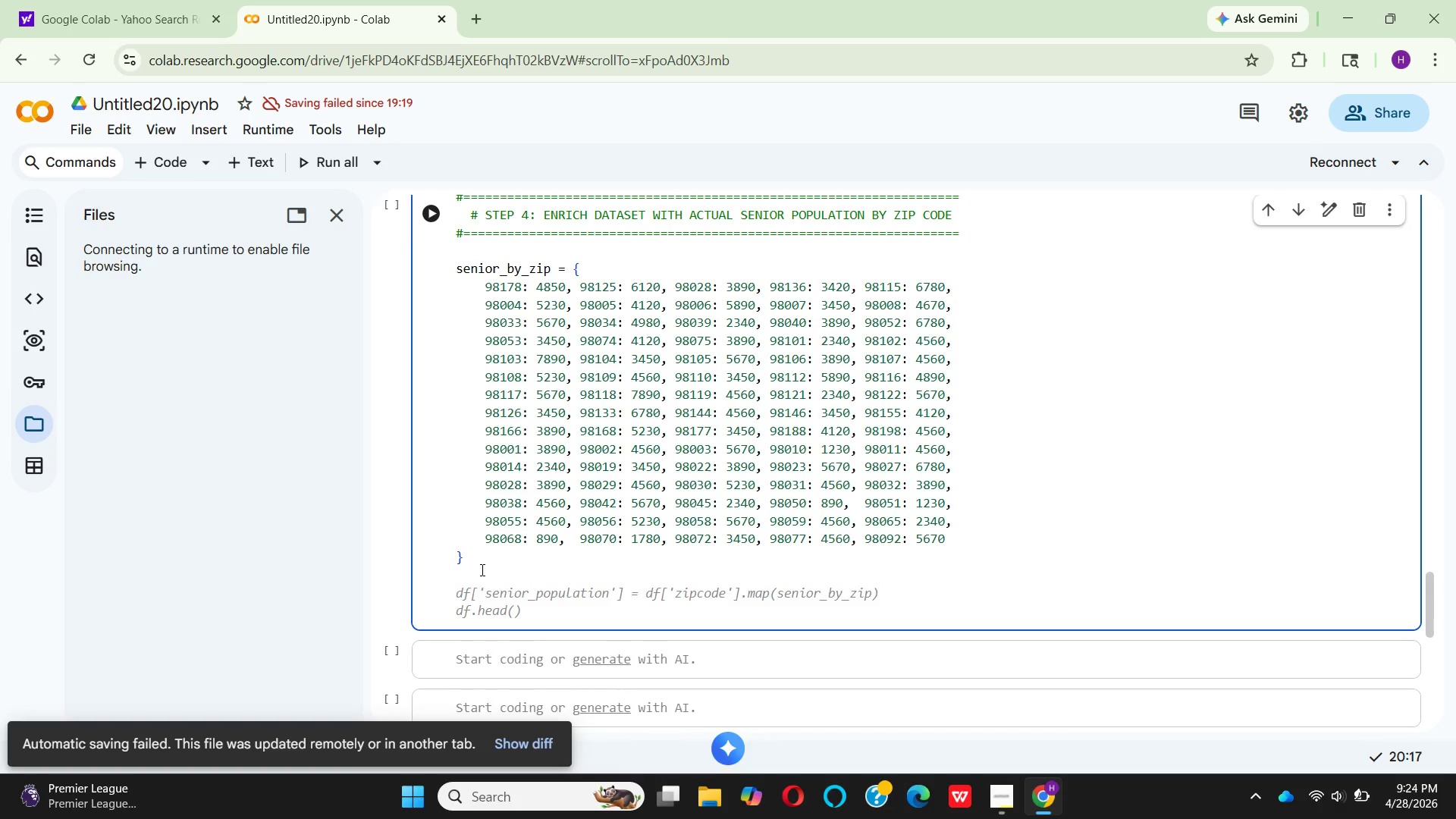 
type(# add senior population to dataframe)
 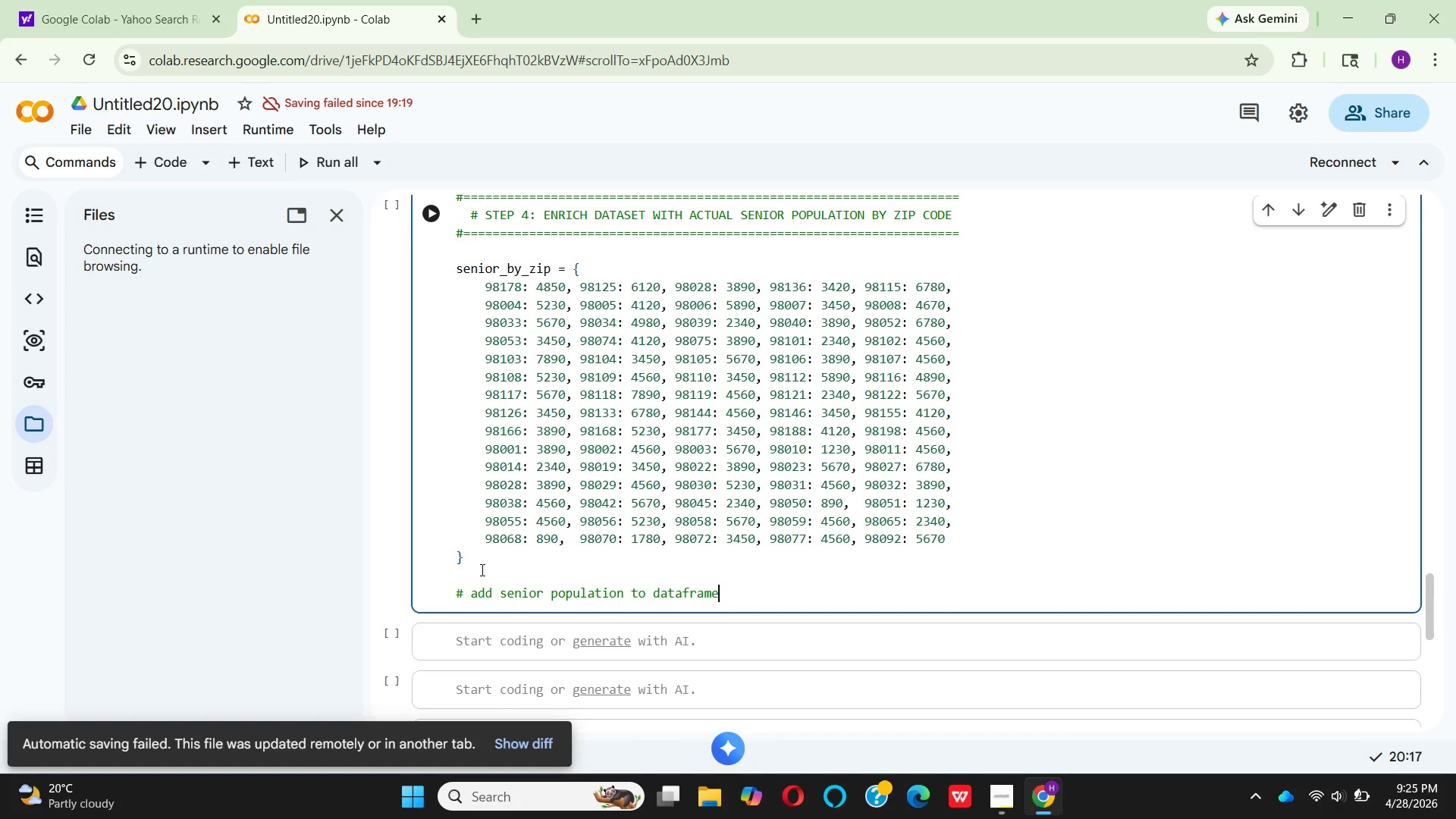 
key(Enter)
 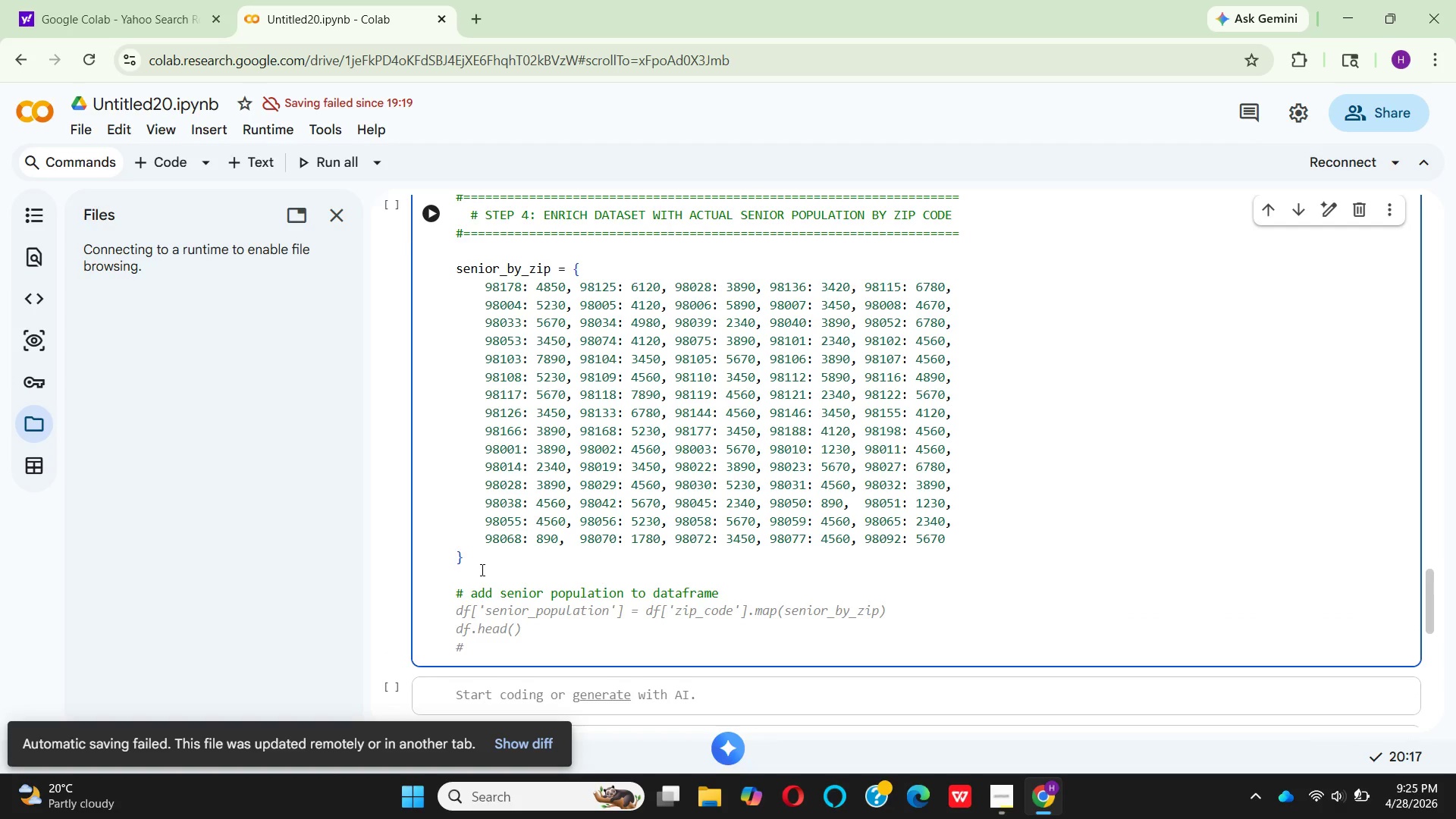 
type(df[')
 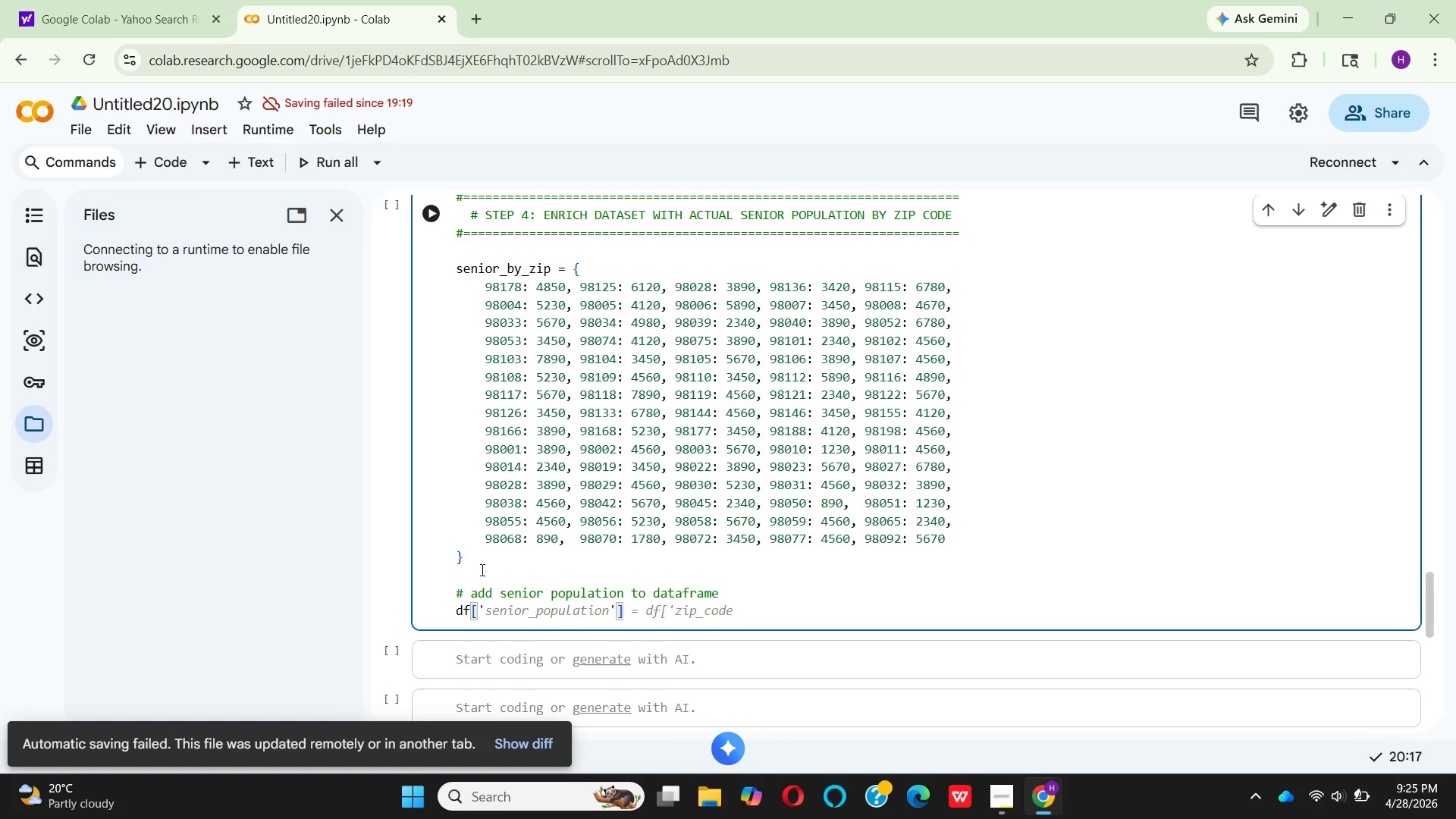 
wait(8.5)
 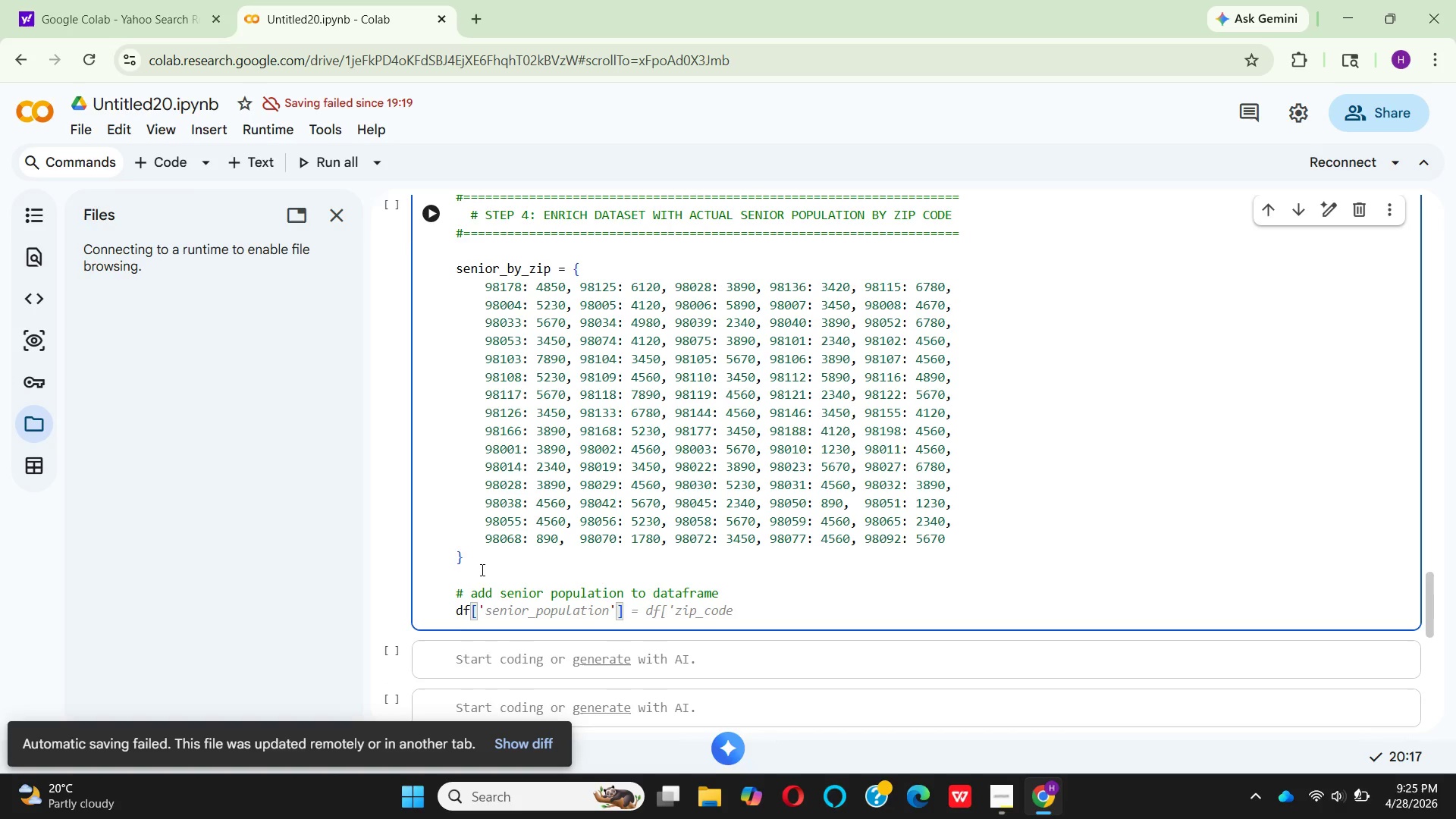 
type(senior_o)
key(Backspace)
type(popu)
 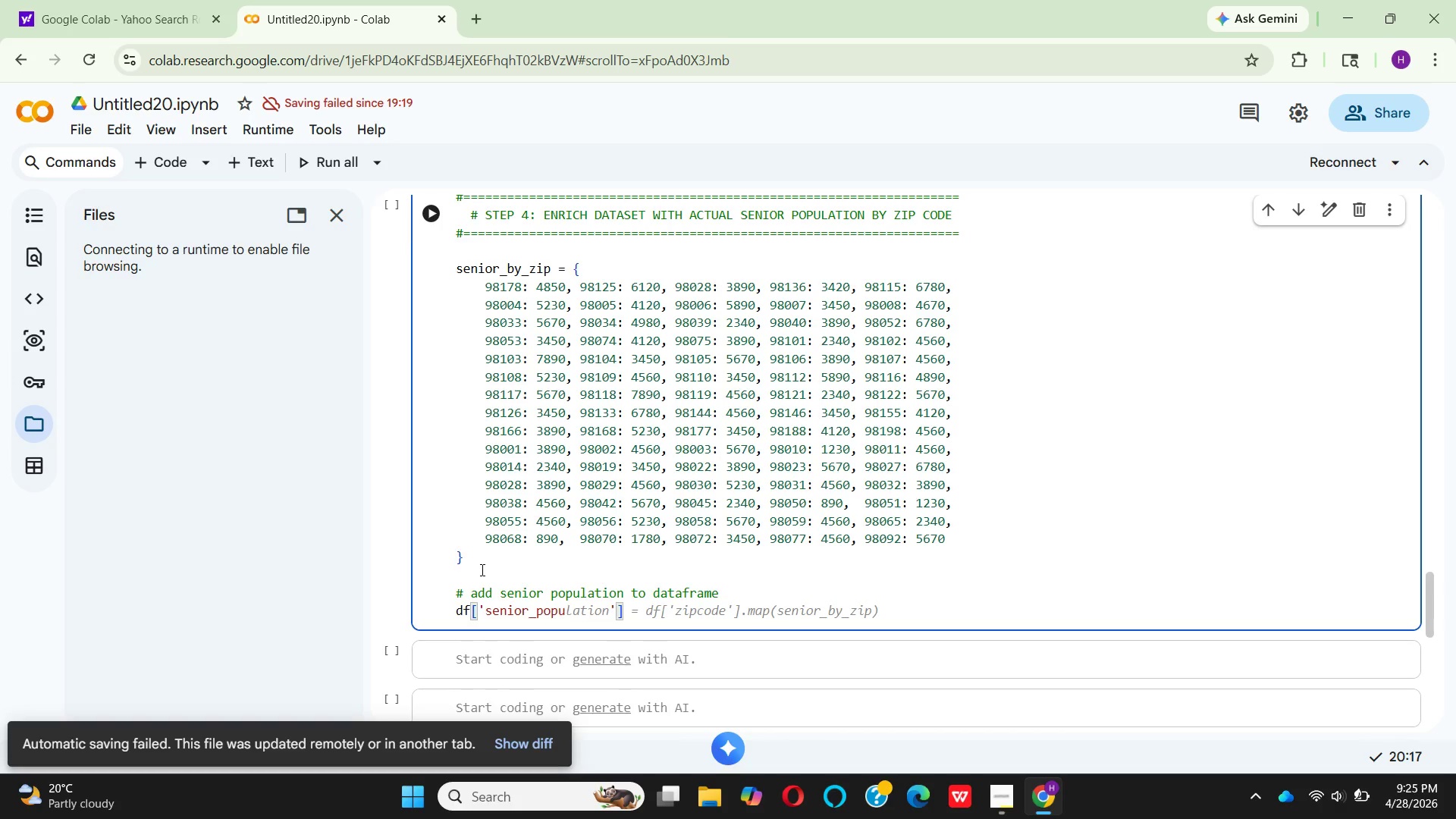 
type(lation_65plus)
 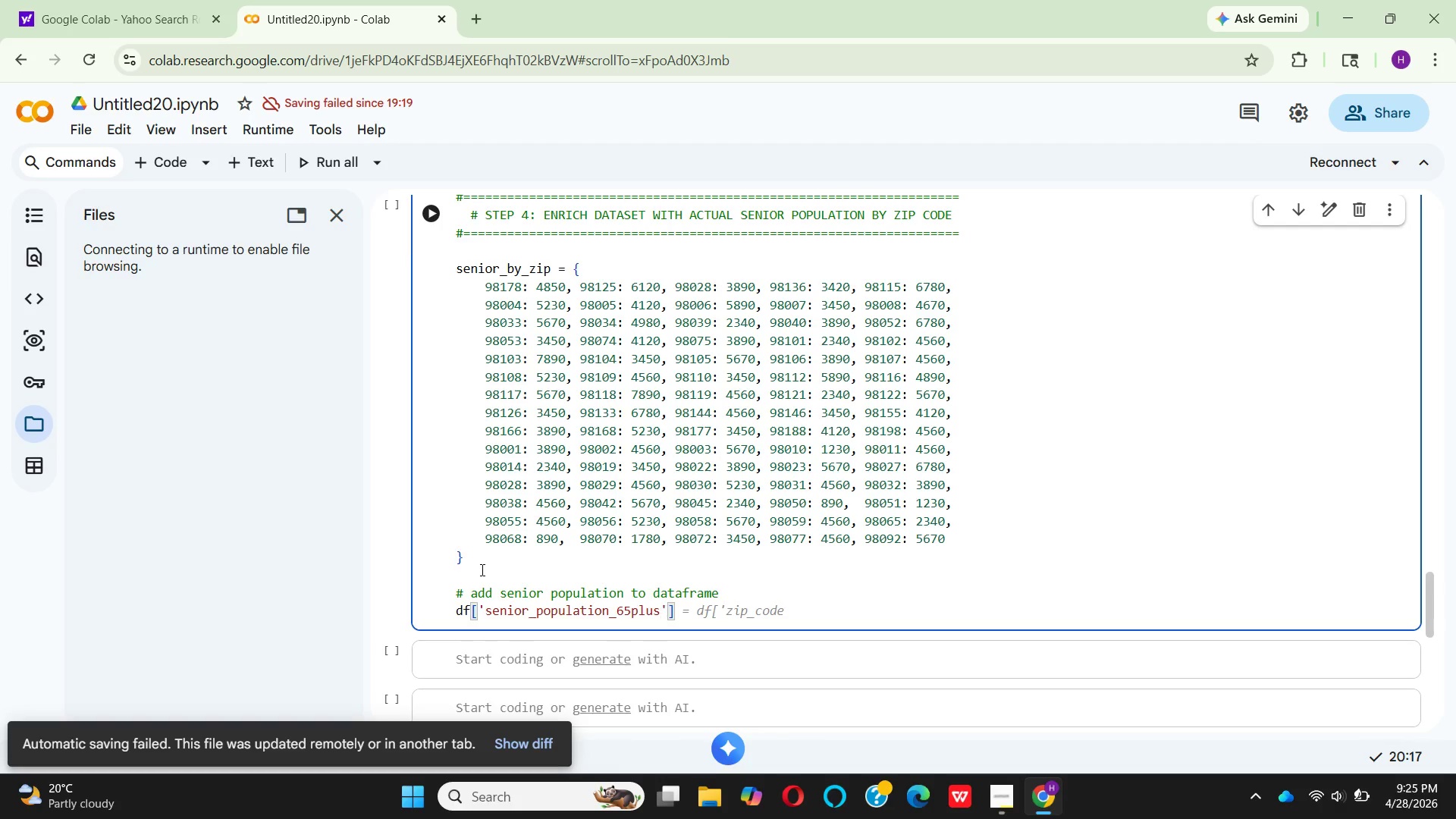 
key(ArrowRight)
 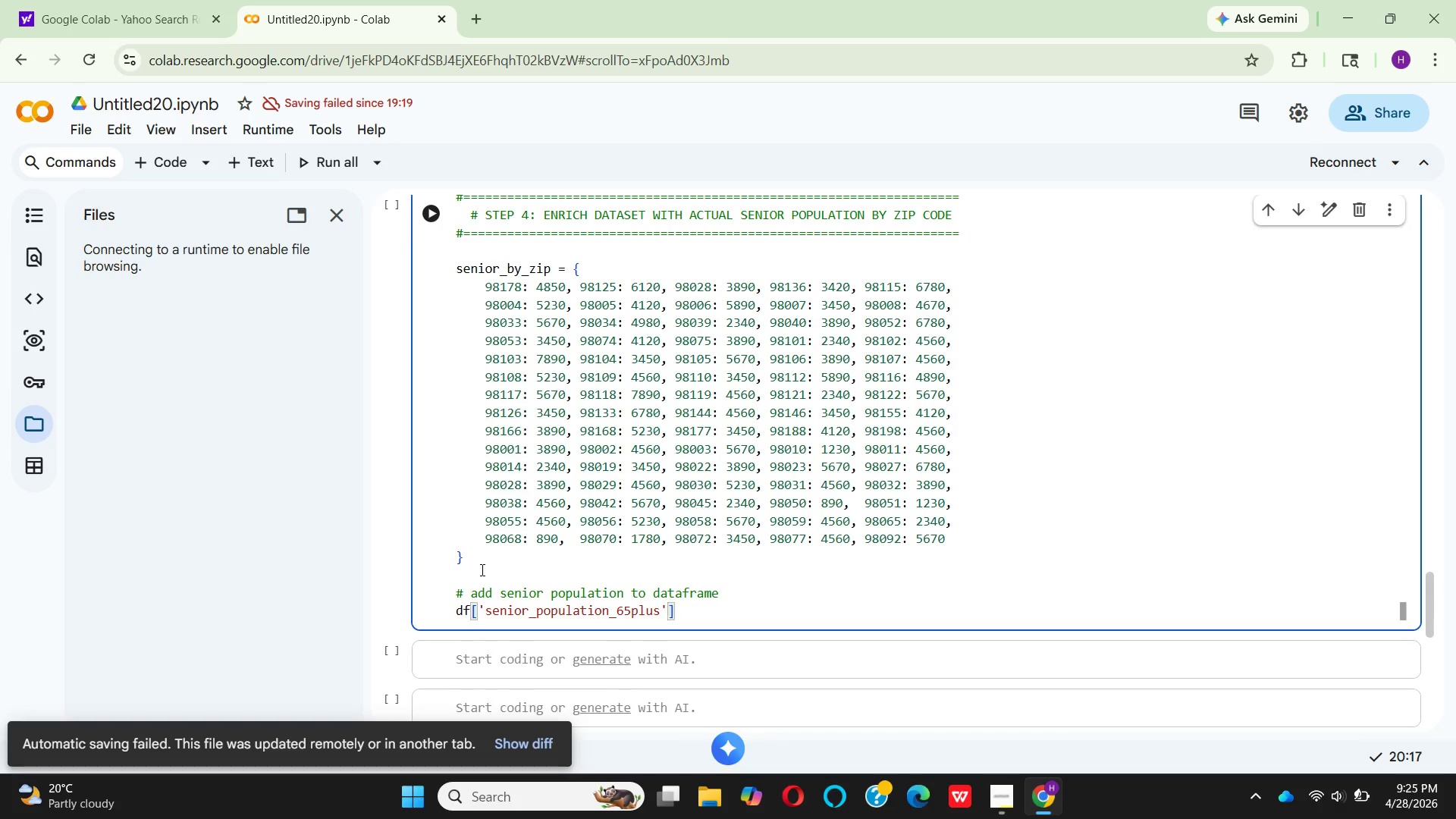 
key(ArrowRight)
 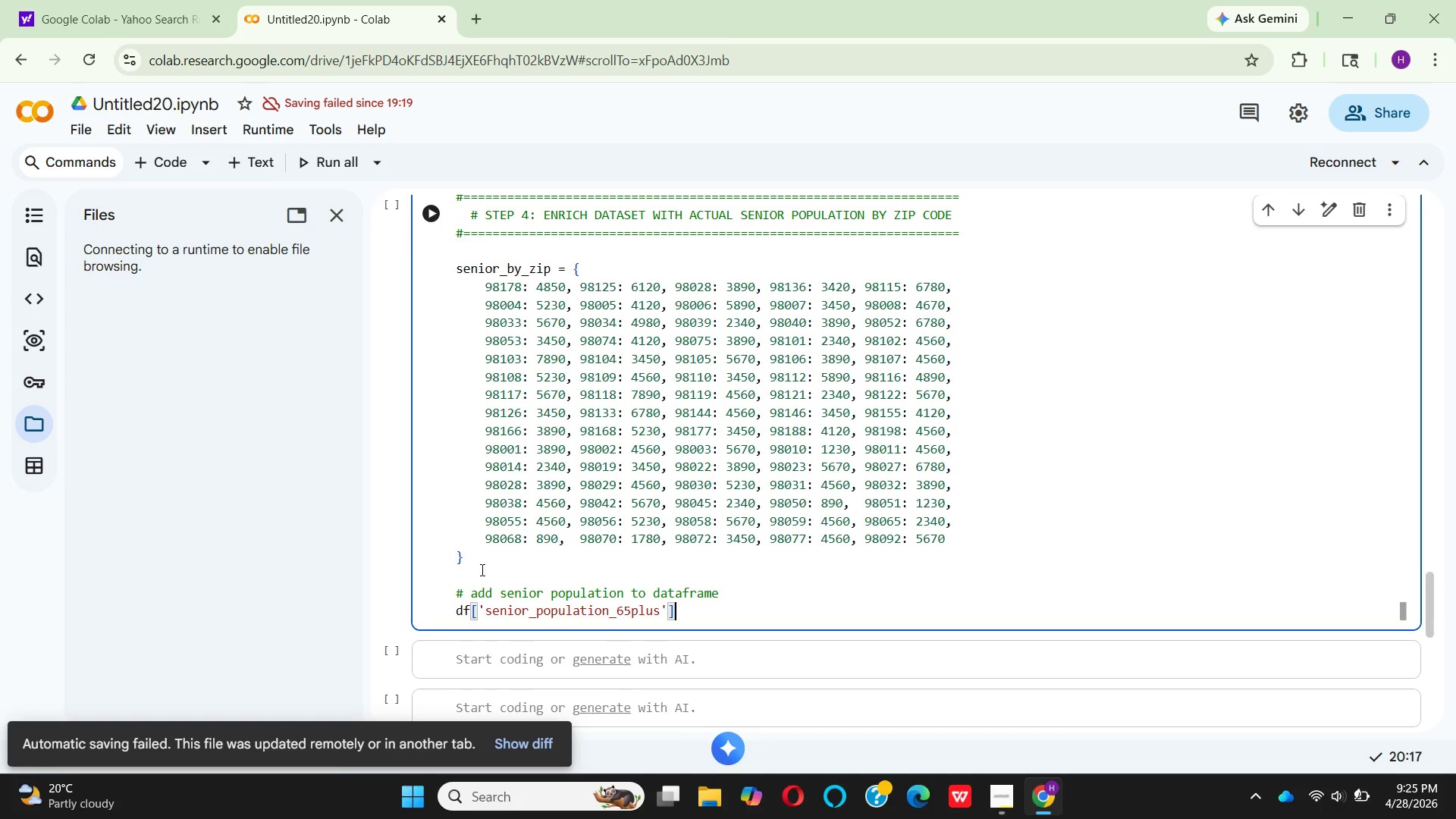 
type( = df[)
 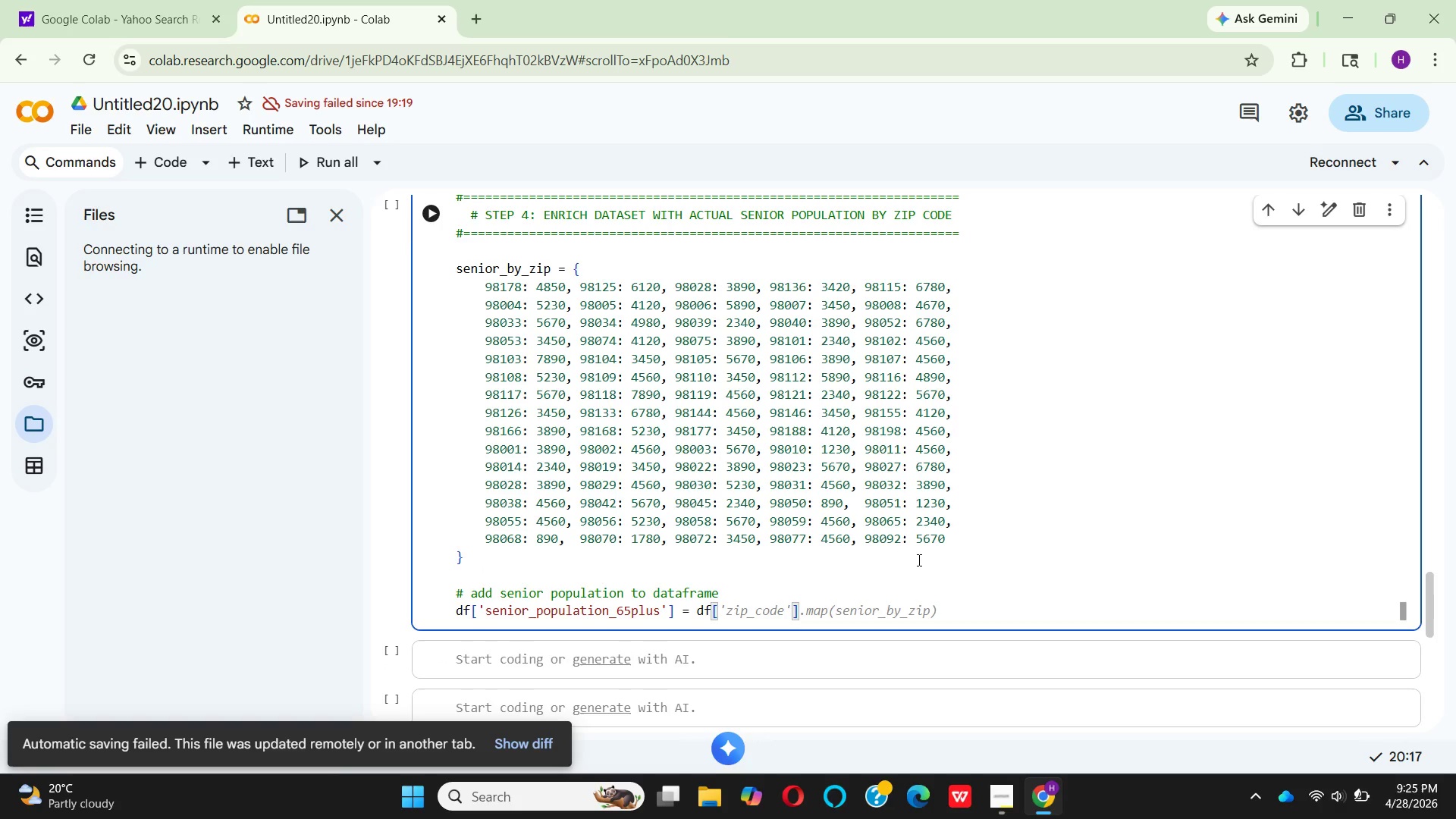 
wait(11.64)
 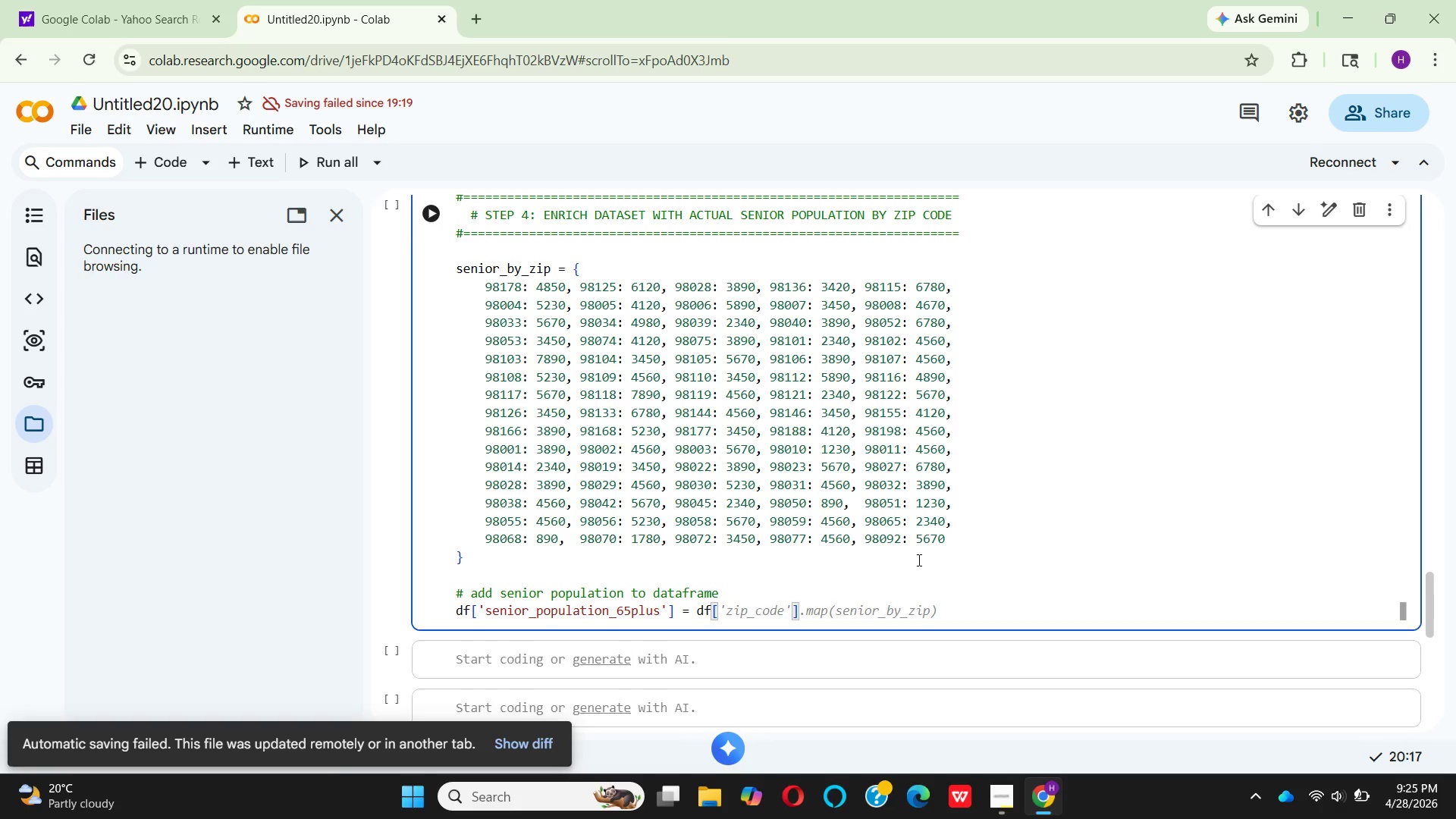 
left_click([884, 595])
 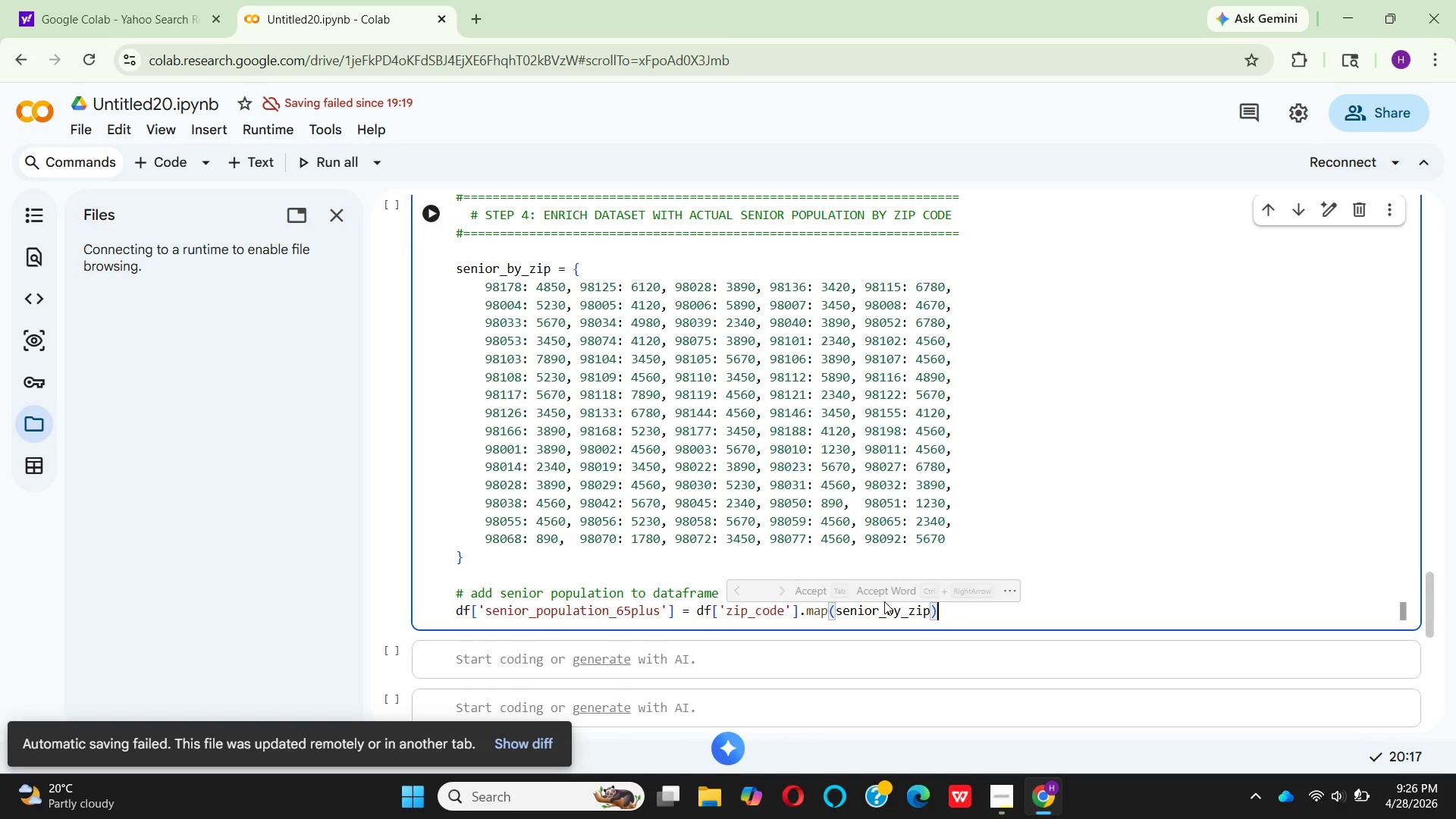 
key(Enter)
 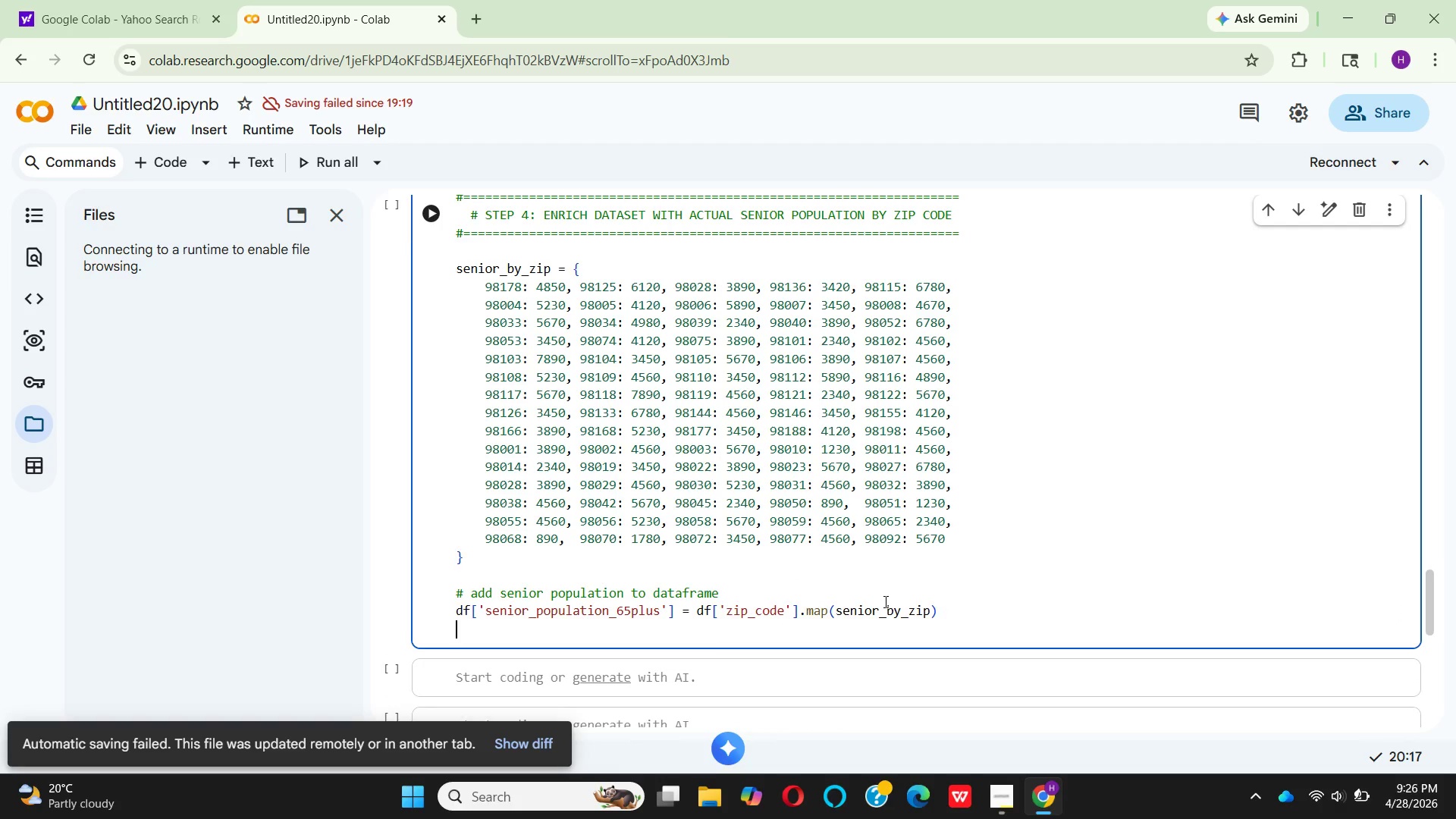 
key(Enter)
 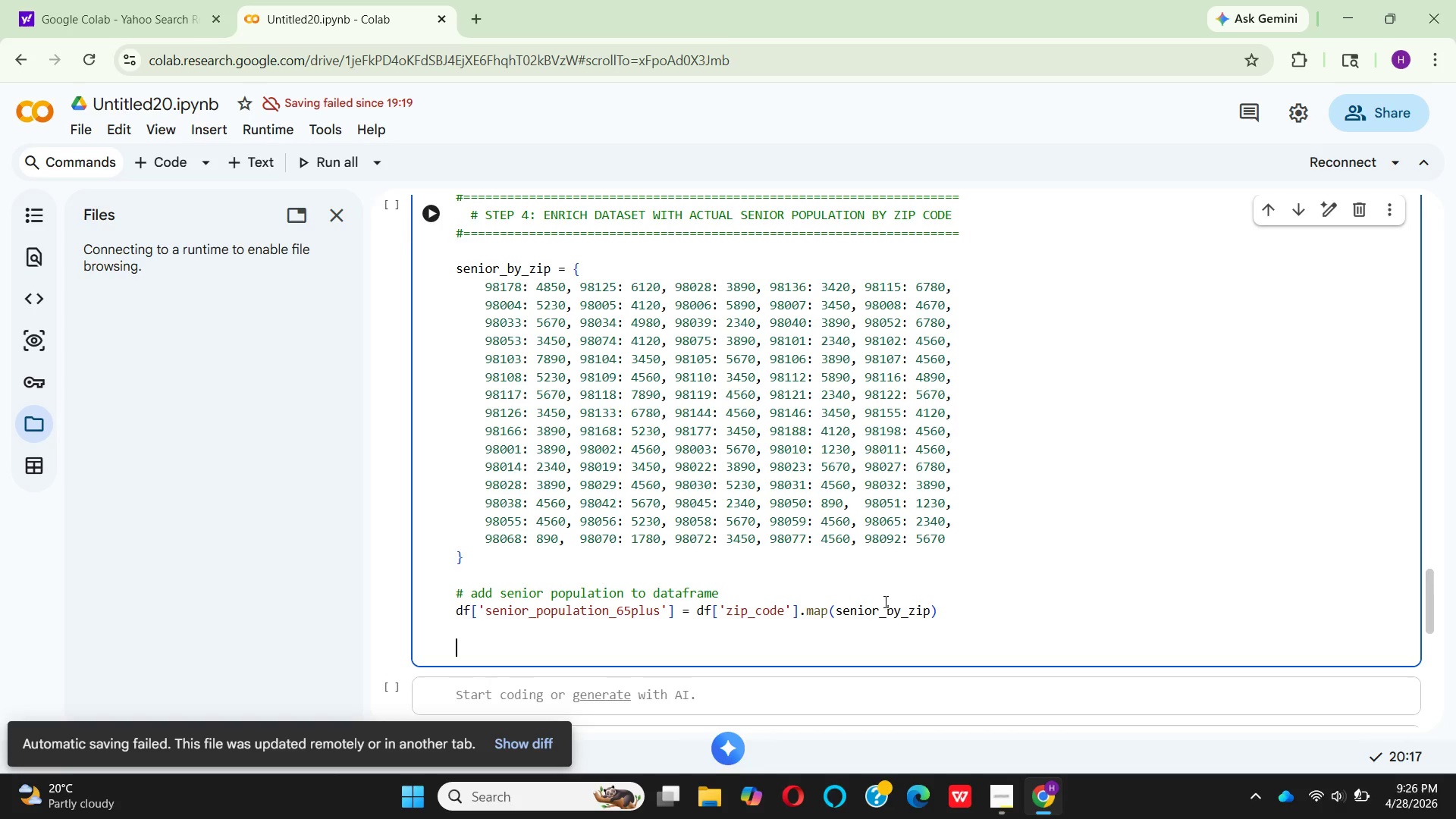 
type(# F)
key(Backspace)
type(Fro)
key(Backspace)
key(Backspace)
type(or zip codes not in mapping , )
 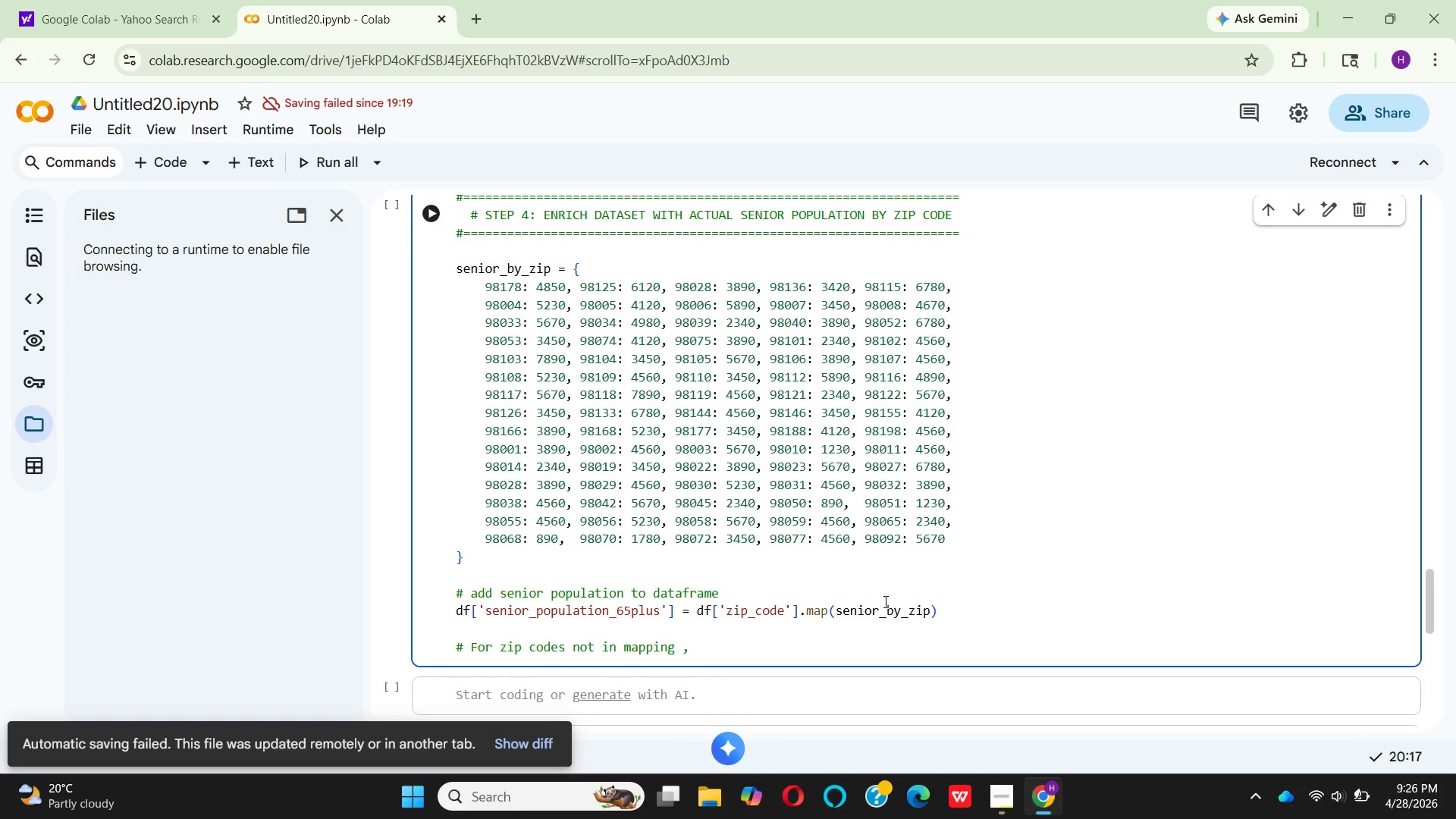 
hold_key(key=CapsLock, duration=0.42)
 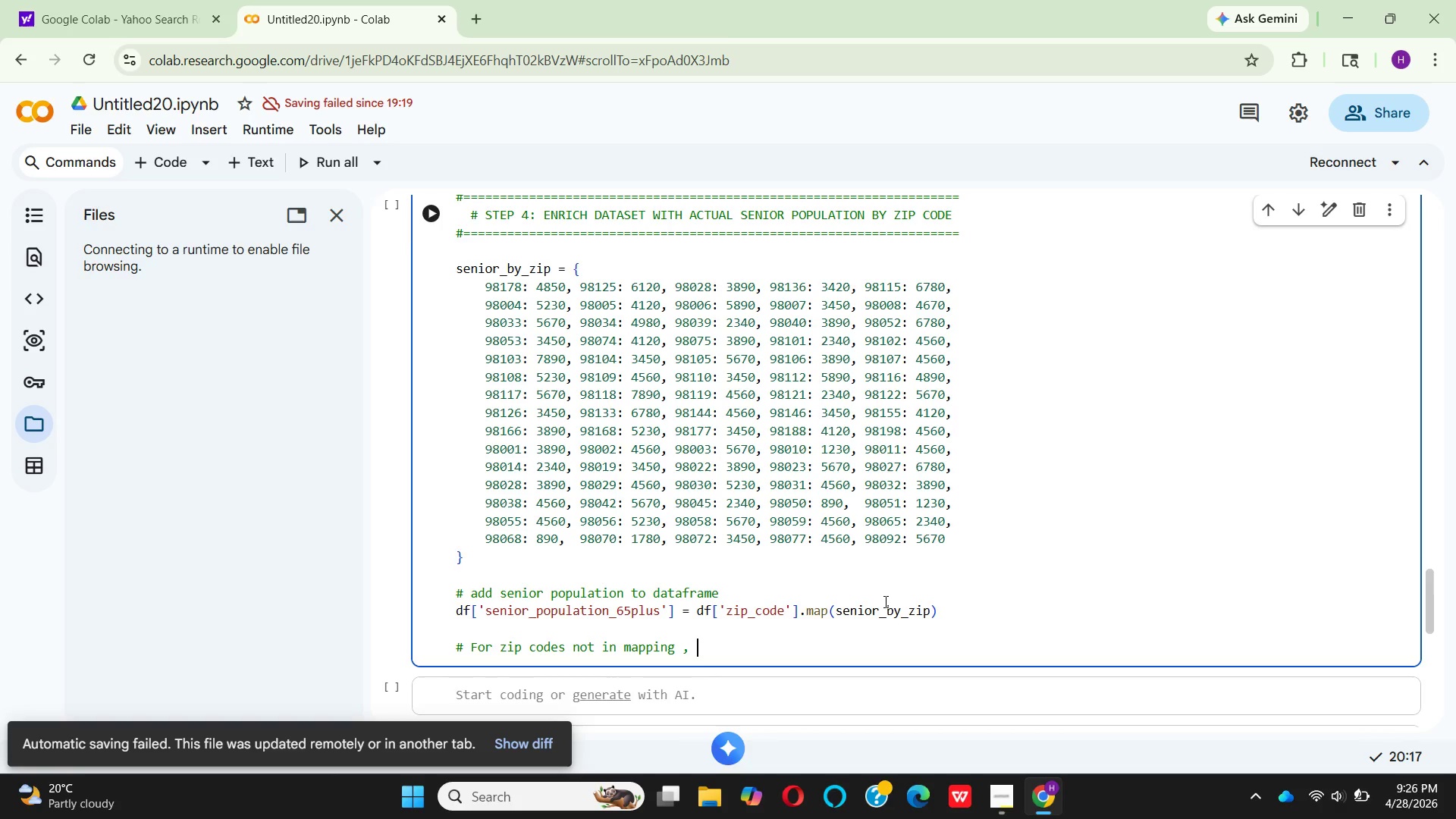 
type(USE MEDIAN OF NEARBY ZIPS)
 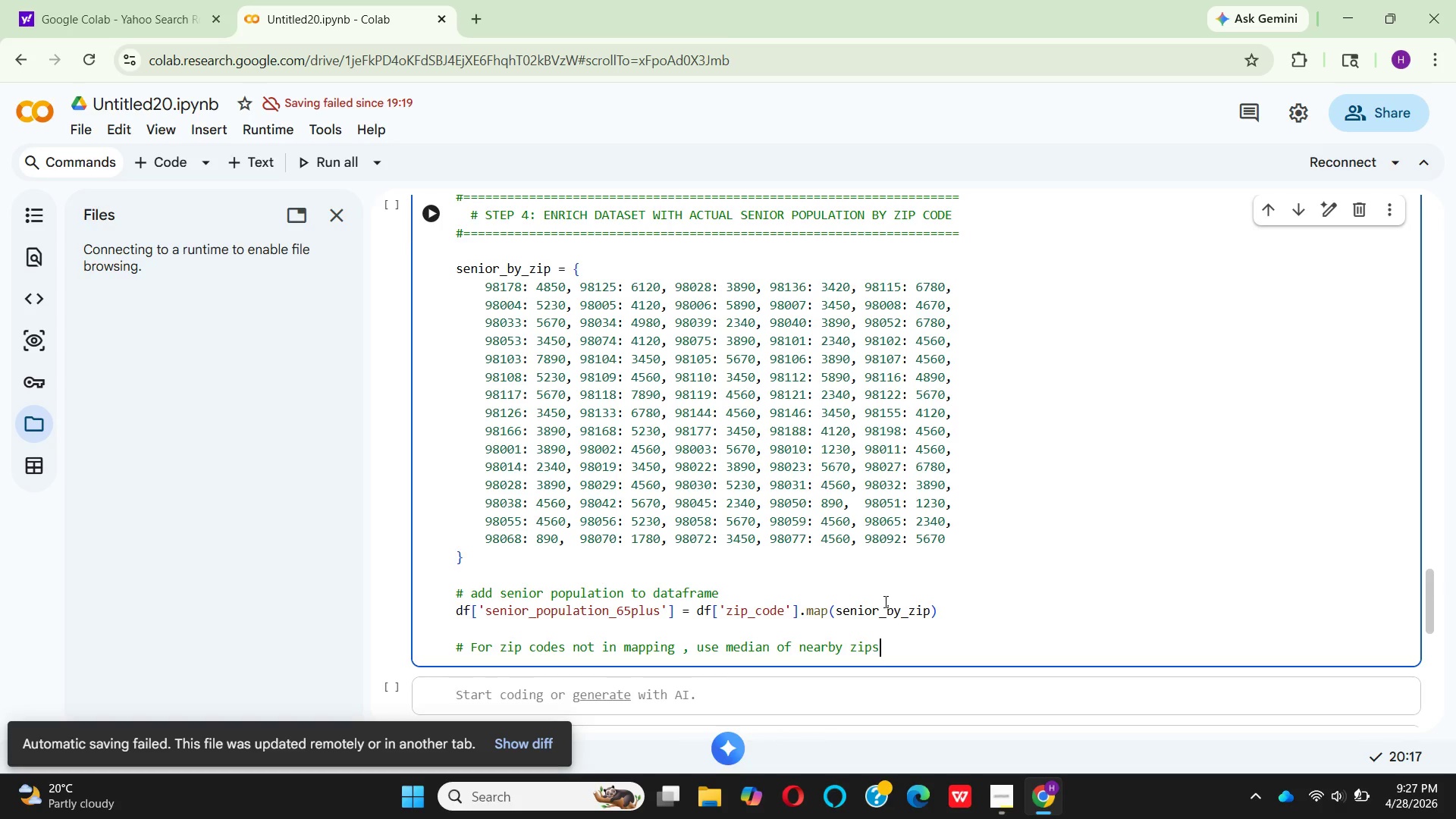 
key(Enter)
 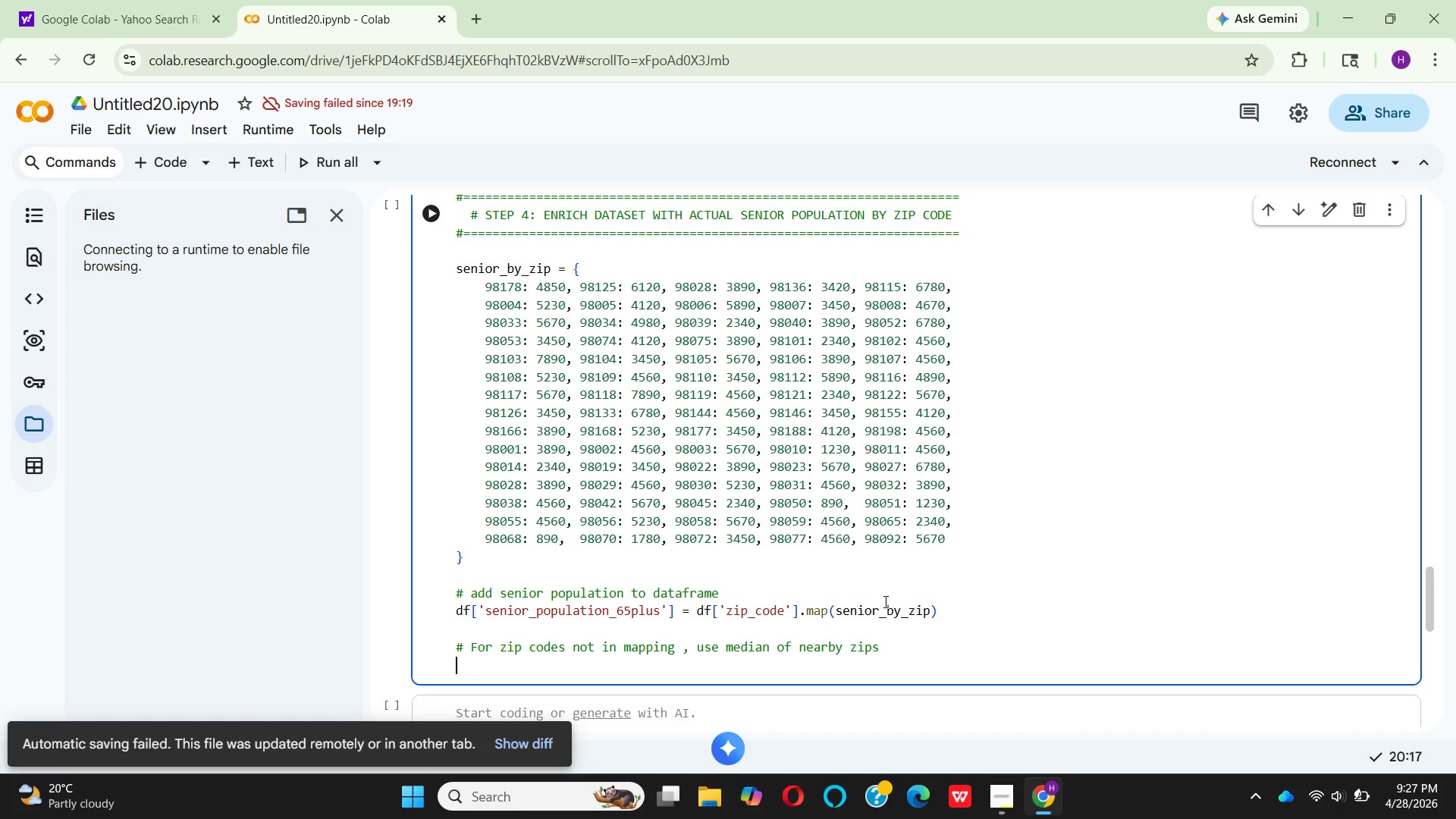 
type(MEDIAN_SE)
 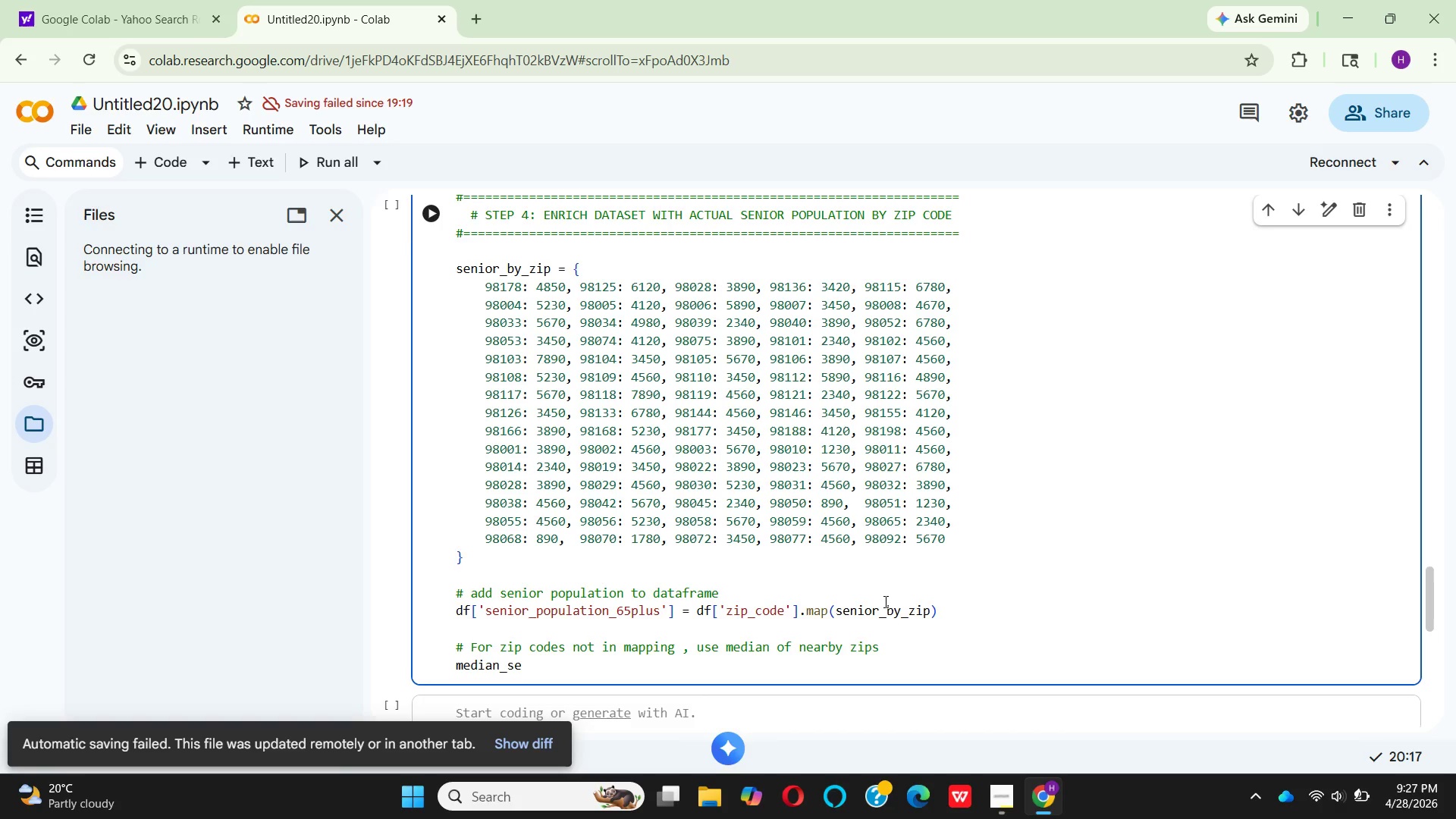 
type(NIOR = DF['SENOR)
 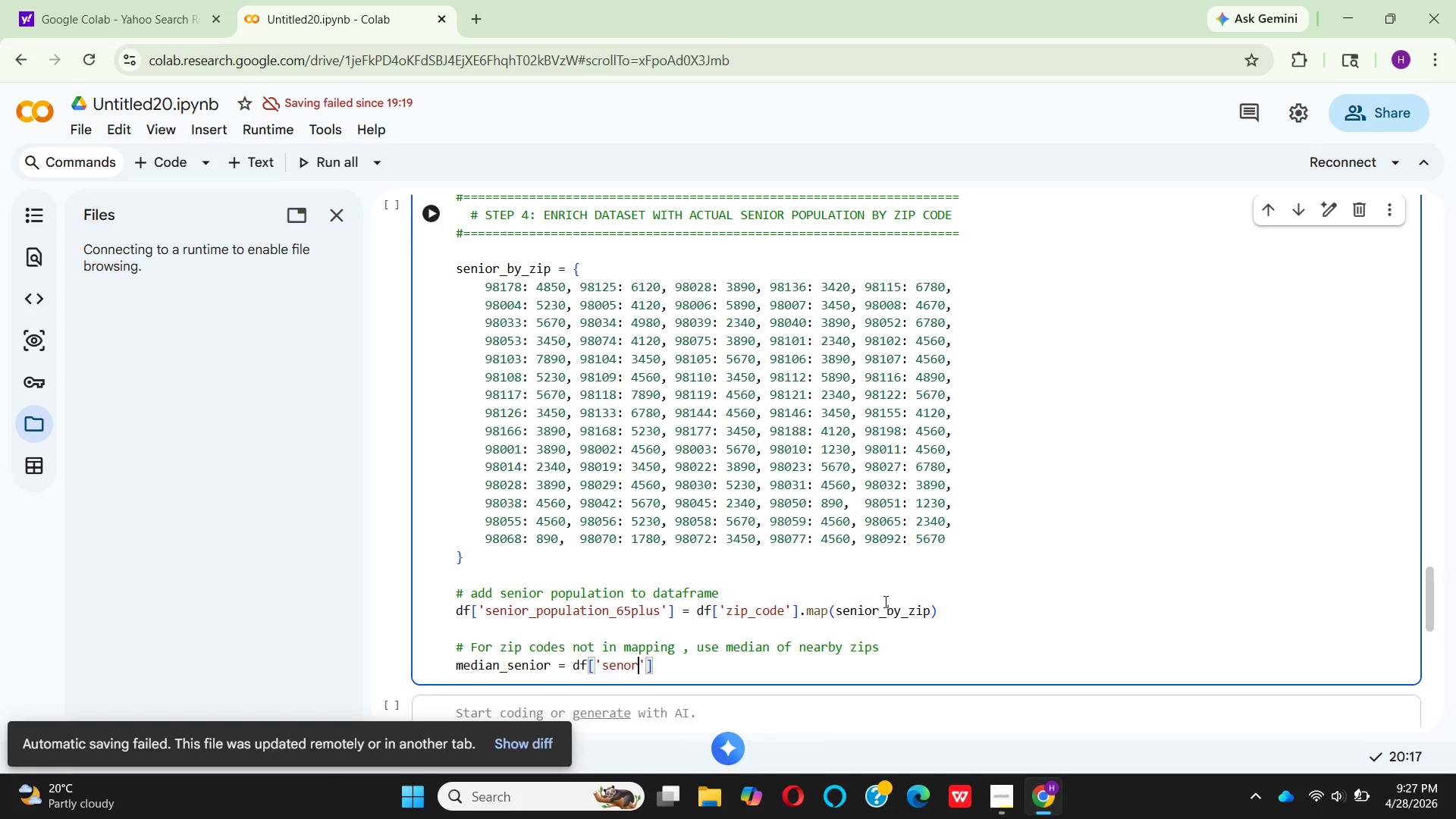 
key(Shift+Minus)
 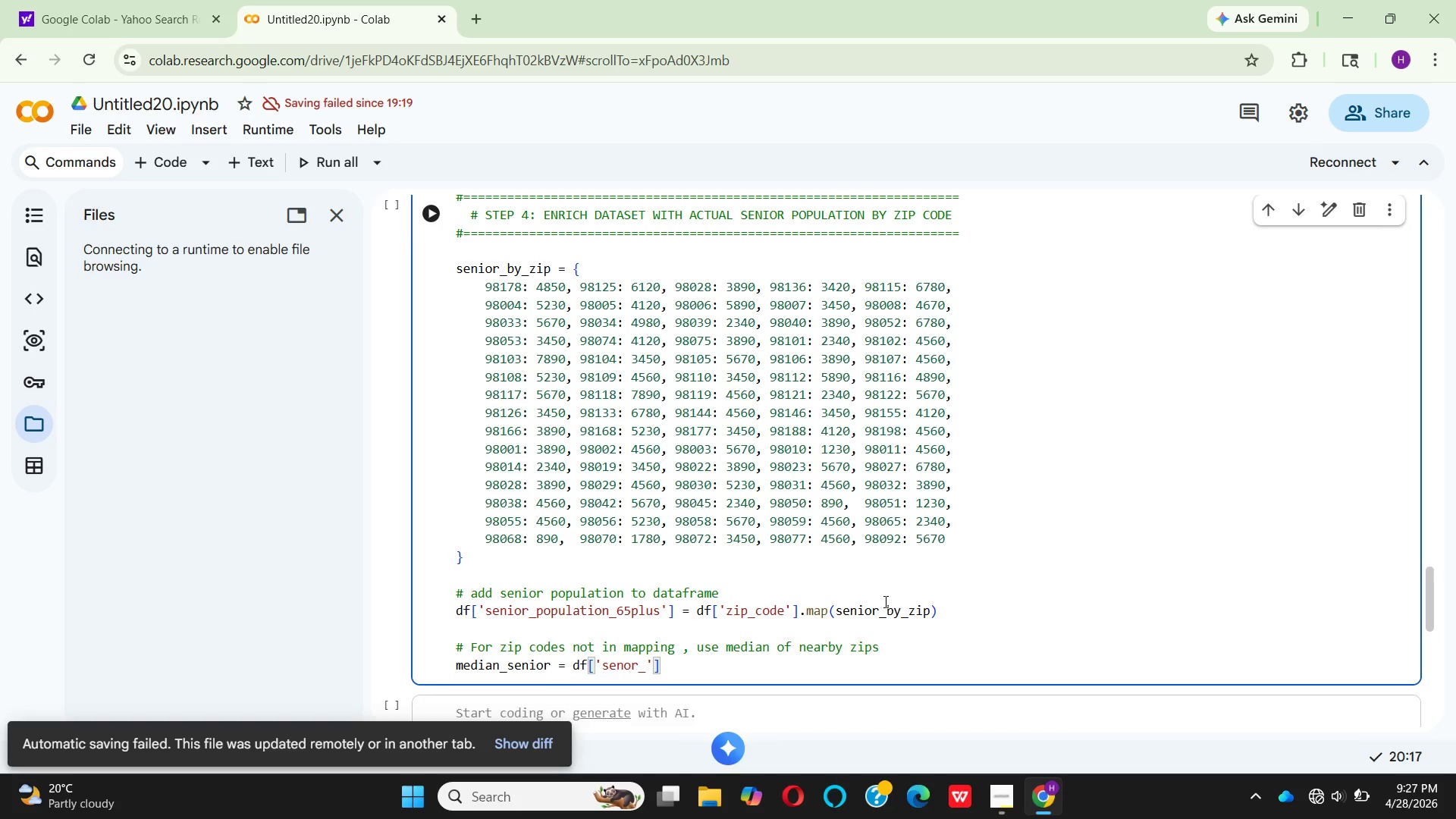 
wait(8.8)
 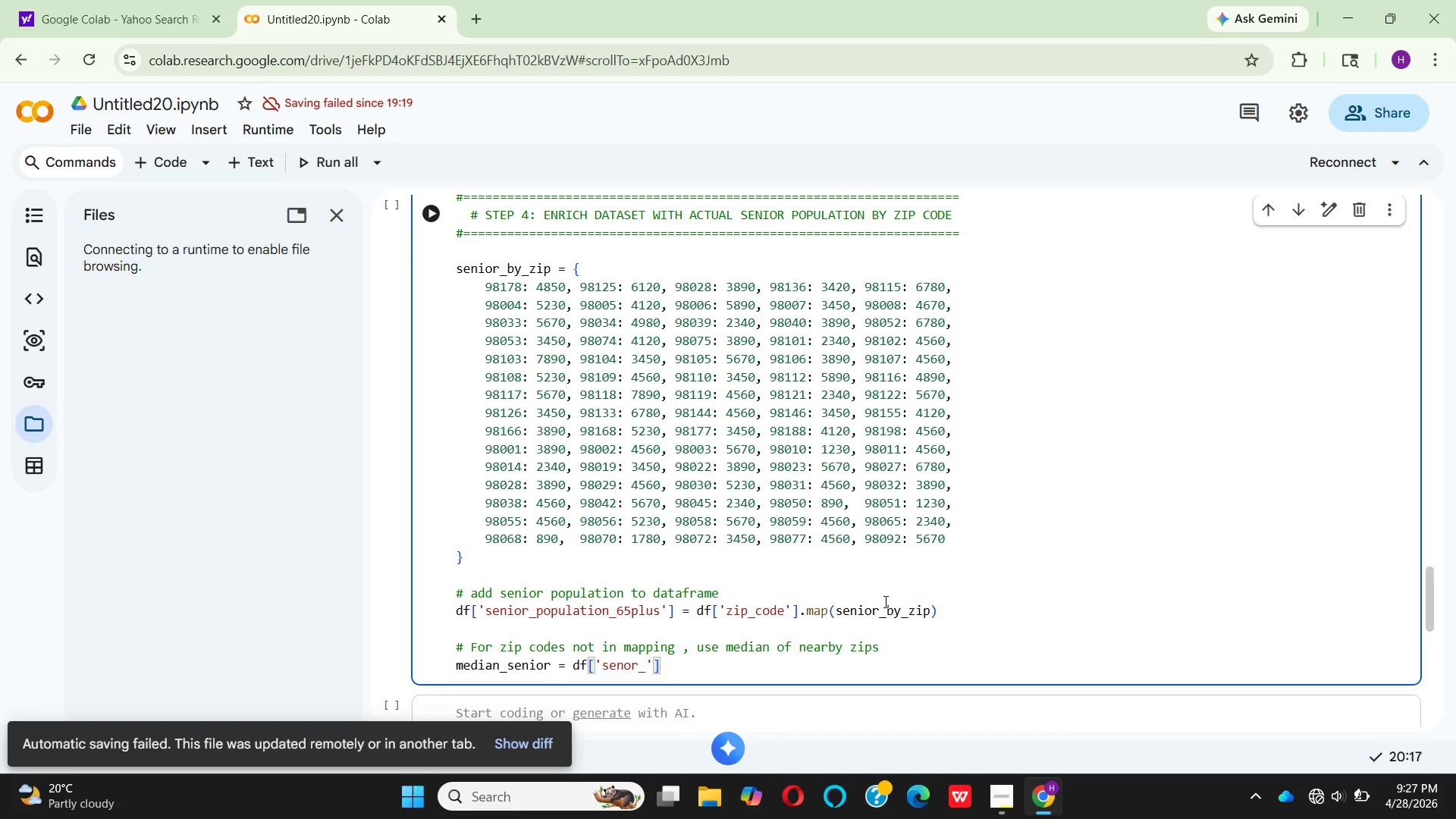 
left_click_drag(start_coordinate=[660, 612], to_coordinate=[483, 609])
 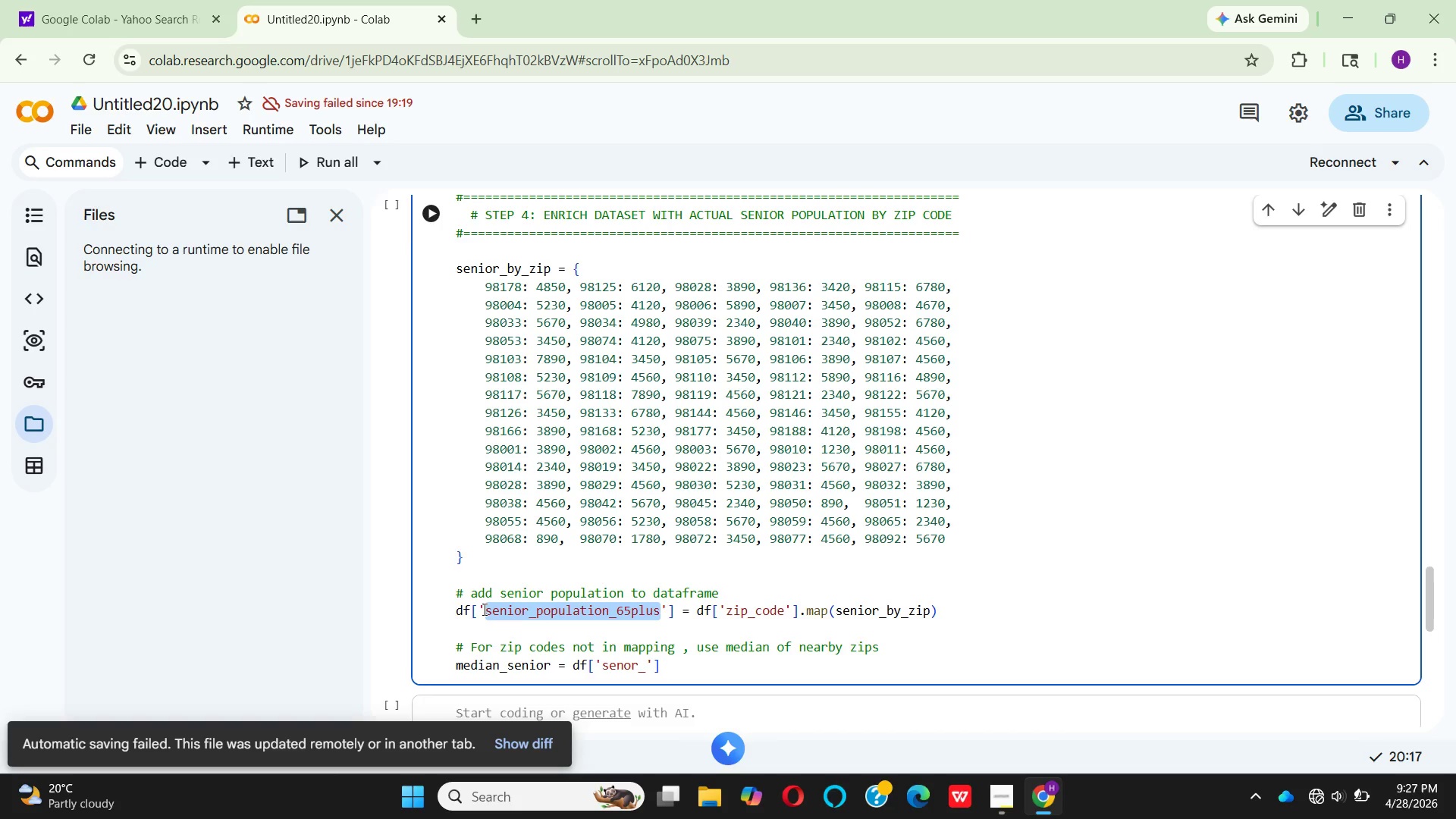 
key(Control+C)
 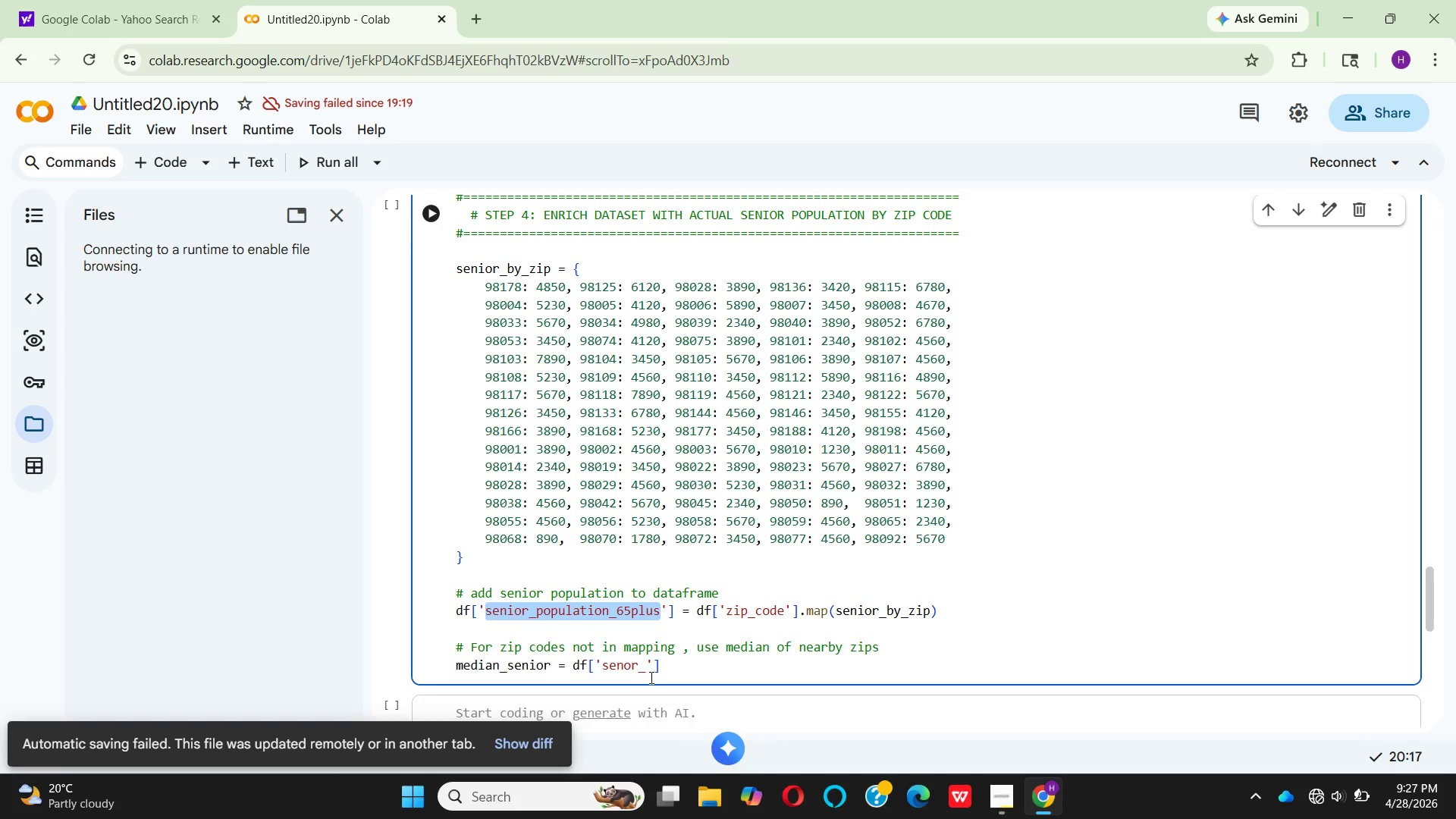 
left_click_drag(start_coordinate=[647, 670], to_coordinate=[603, 669])
 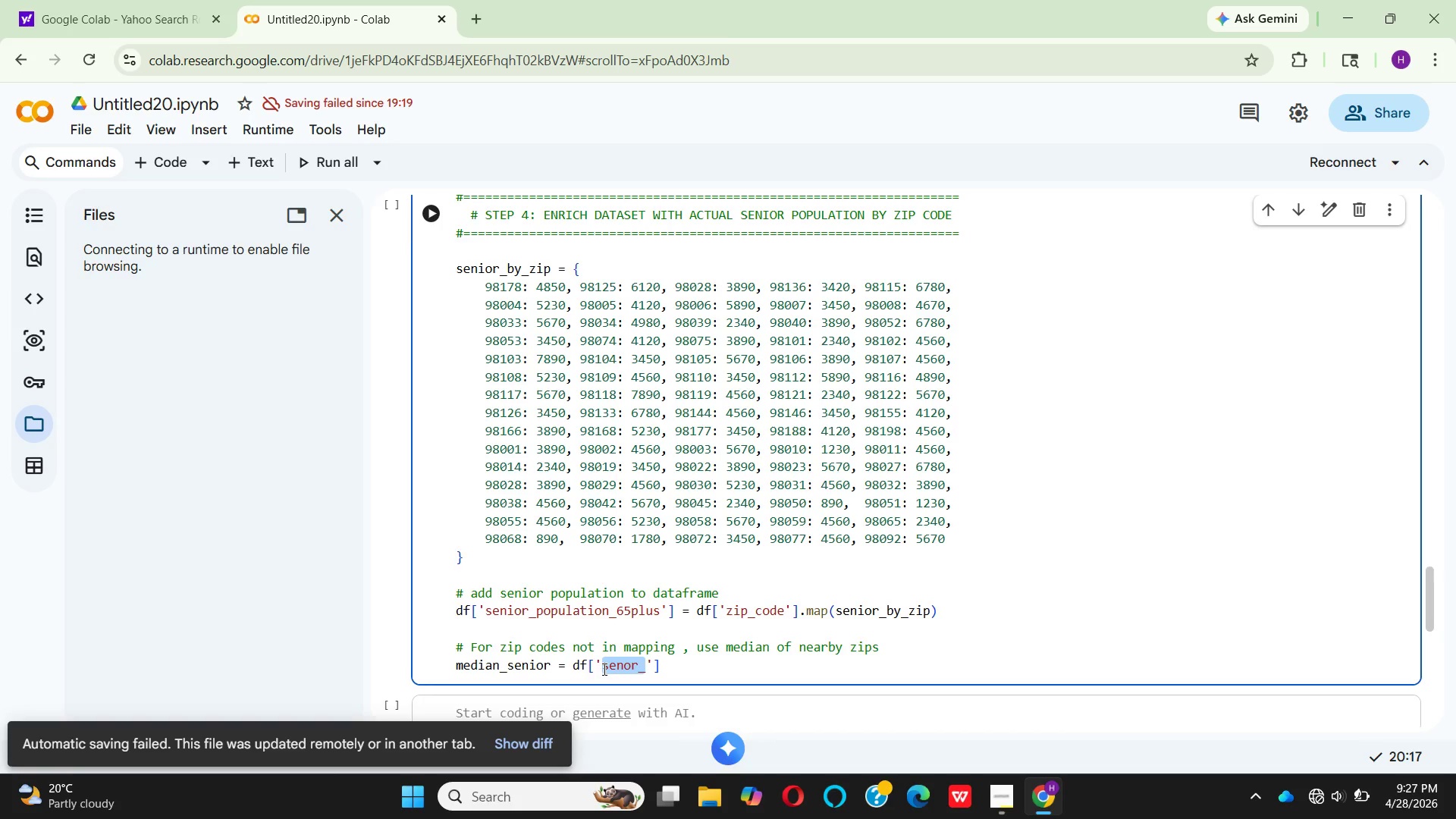 
key(Control+V)
 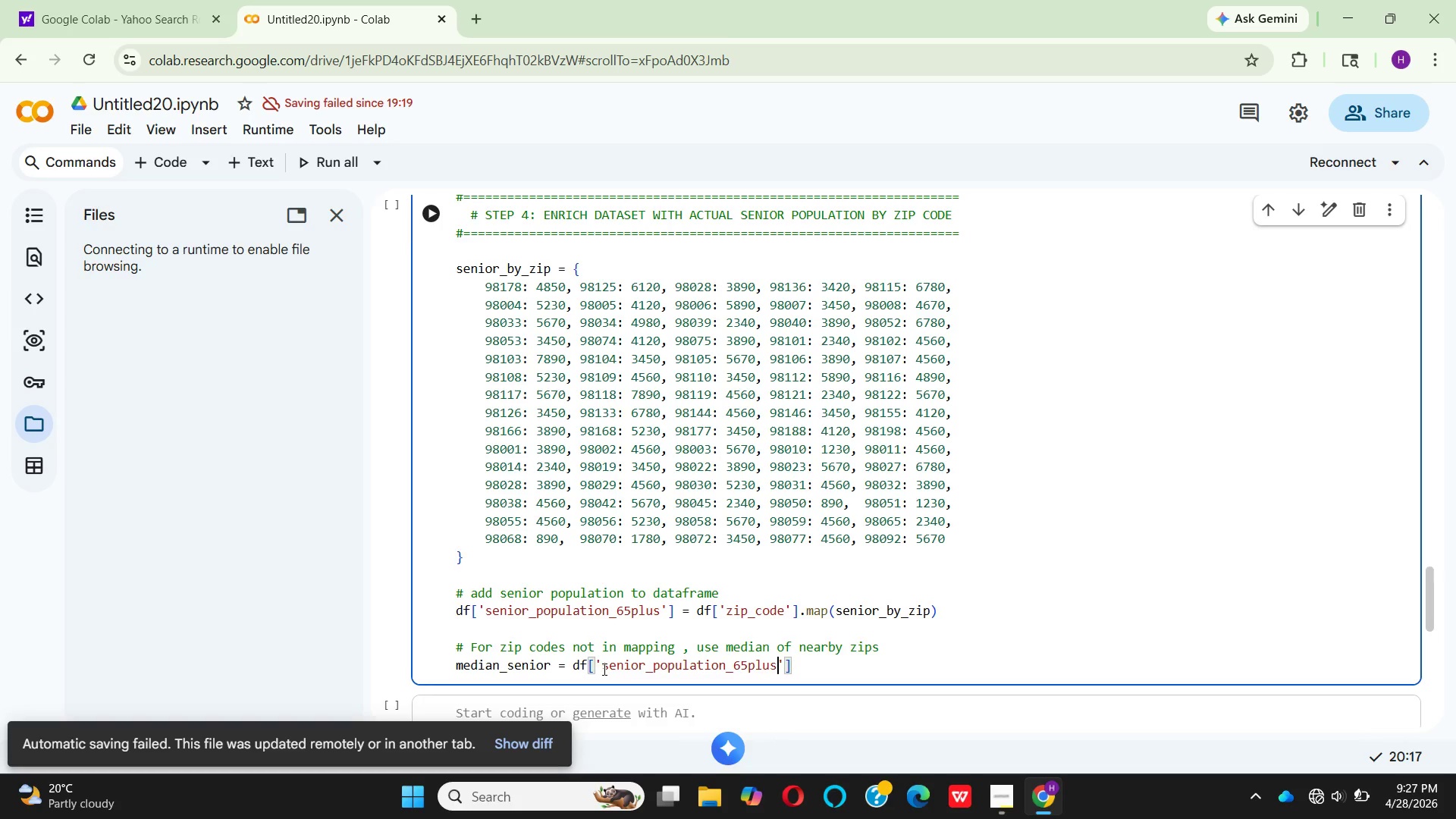 
key(ArrowRight)
 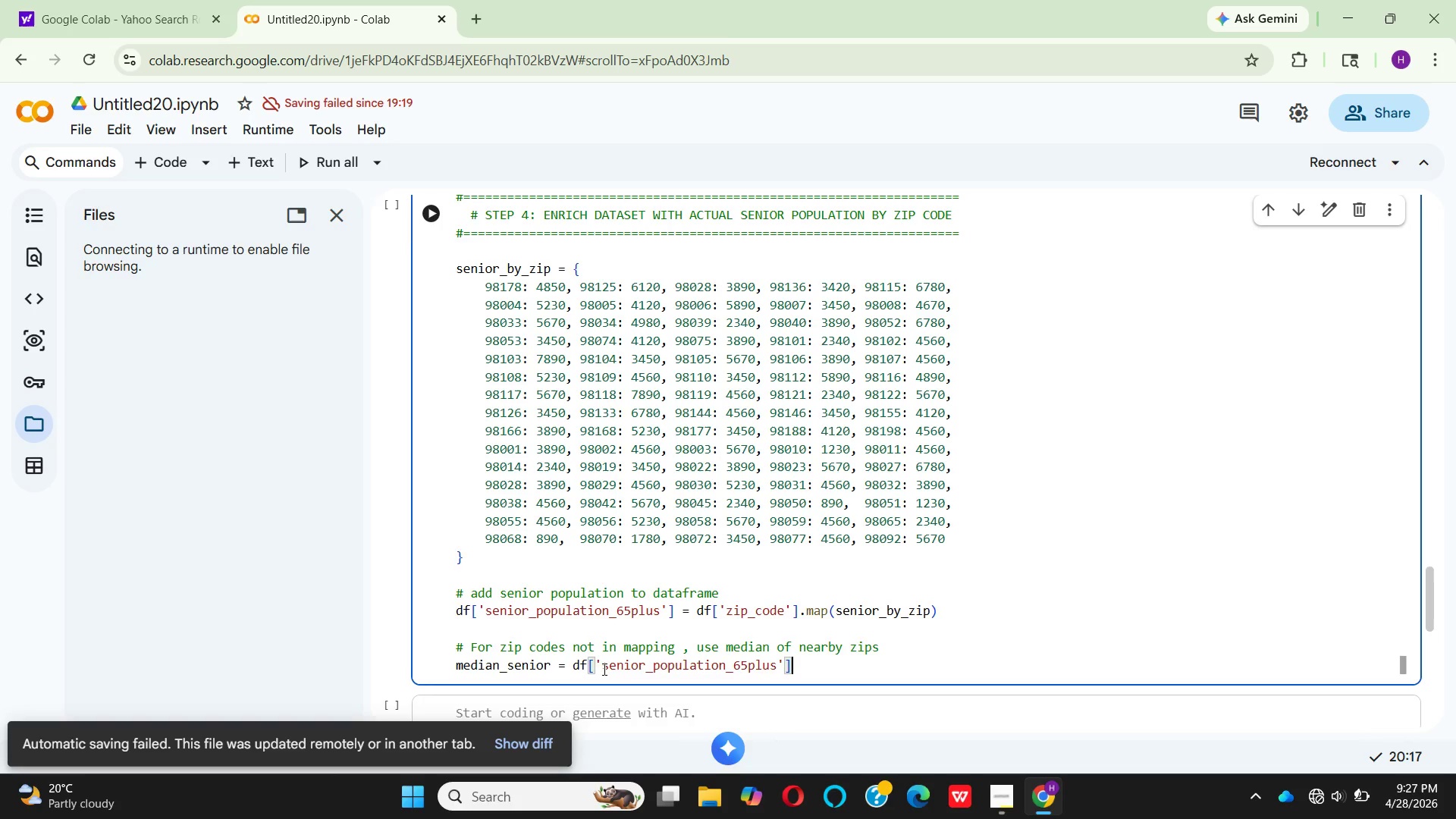 
key(ArrowRight)
 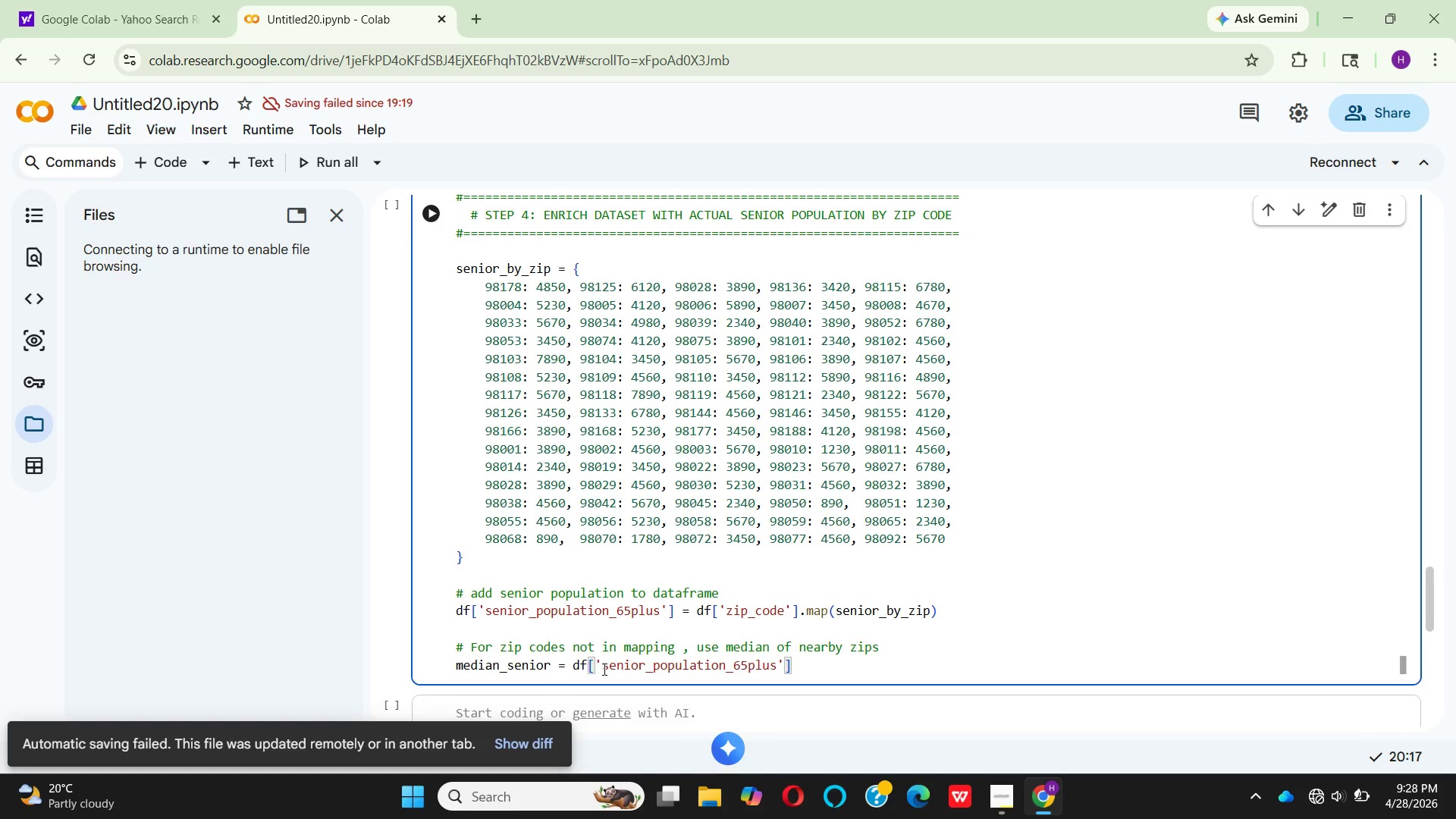 
wait(17.69)
 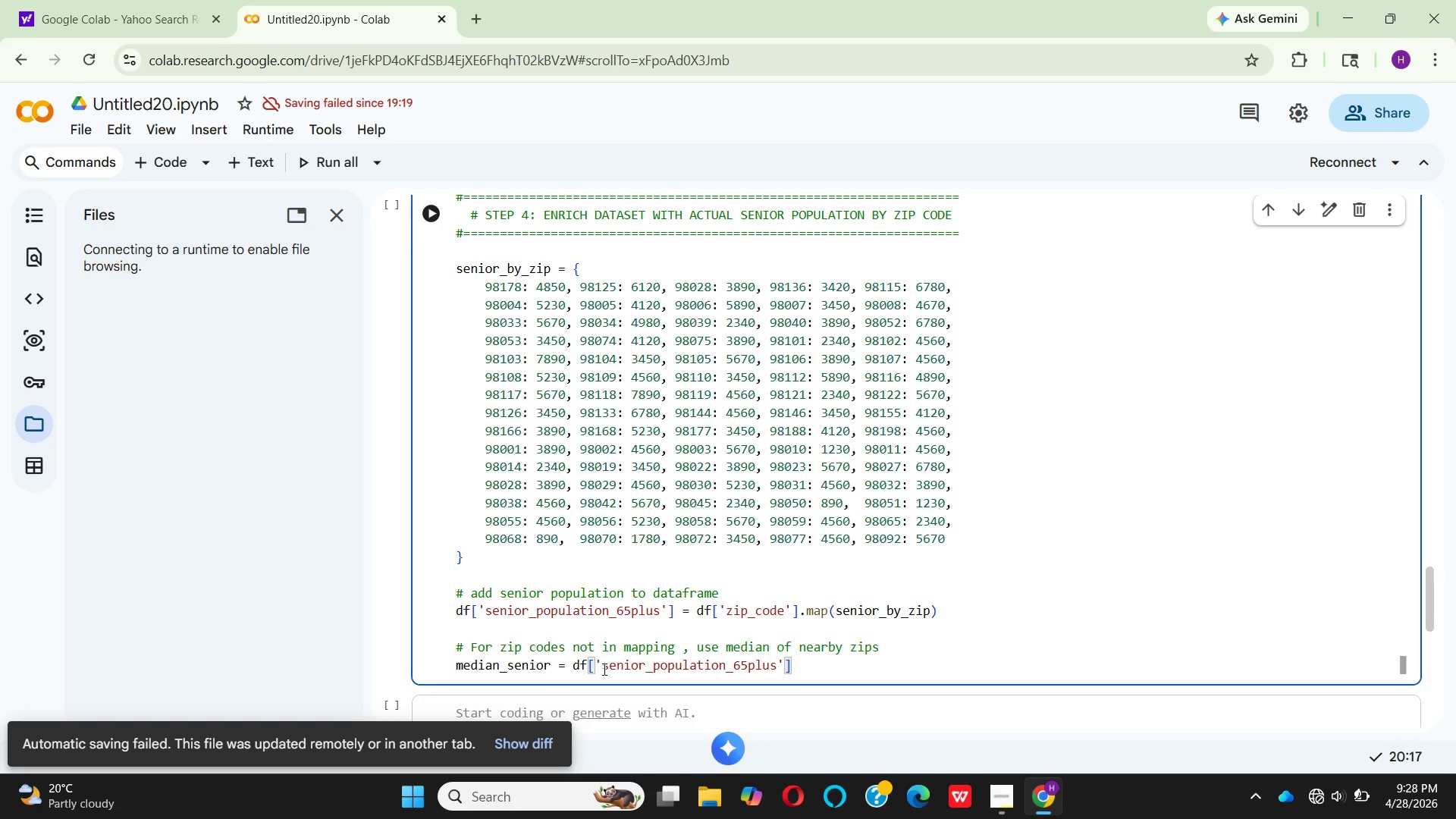 
type(.MEDIAN)
 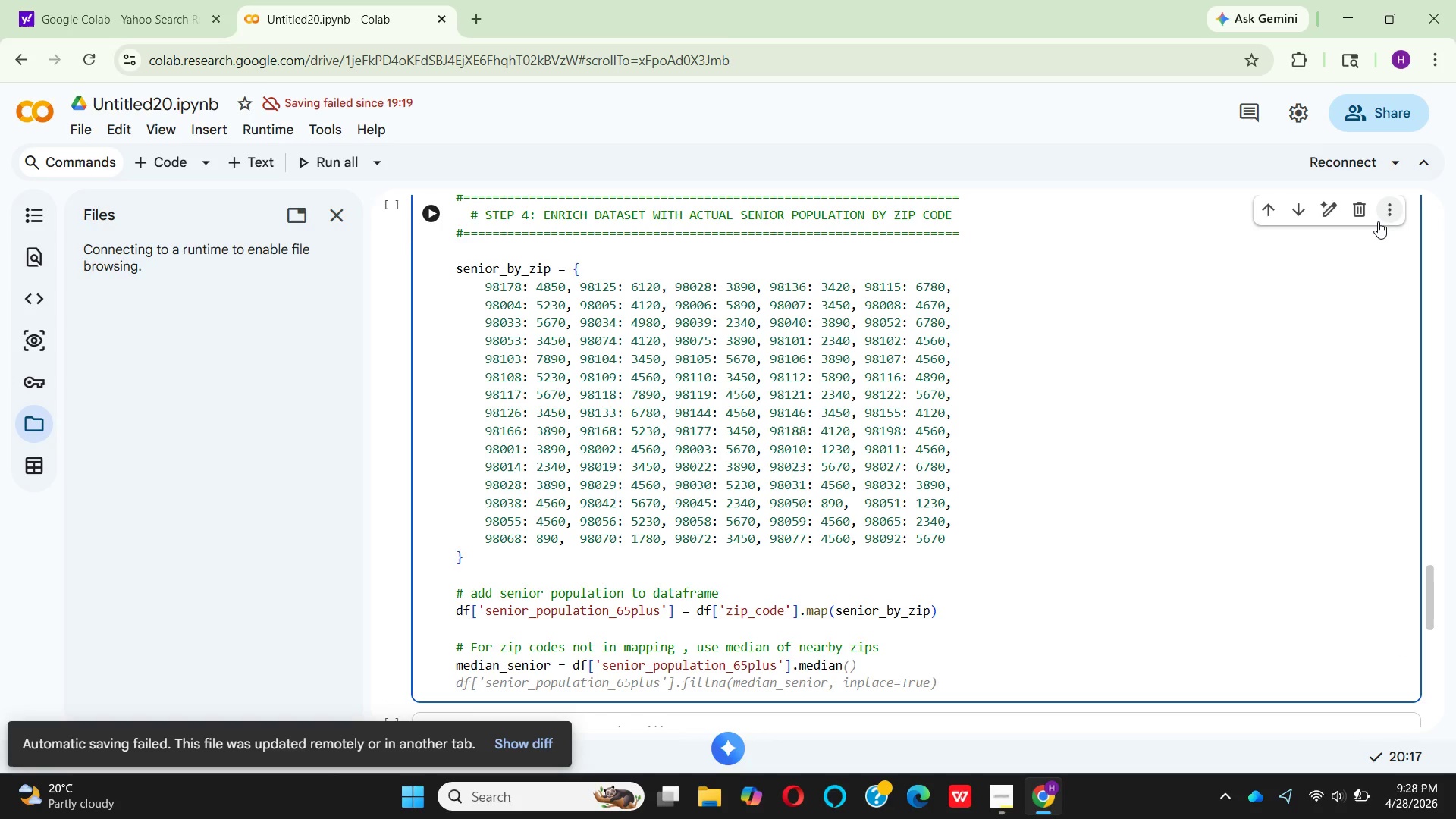 
key(Shift+9)
 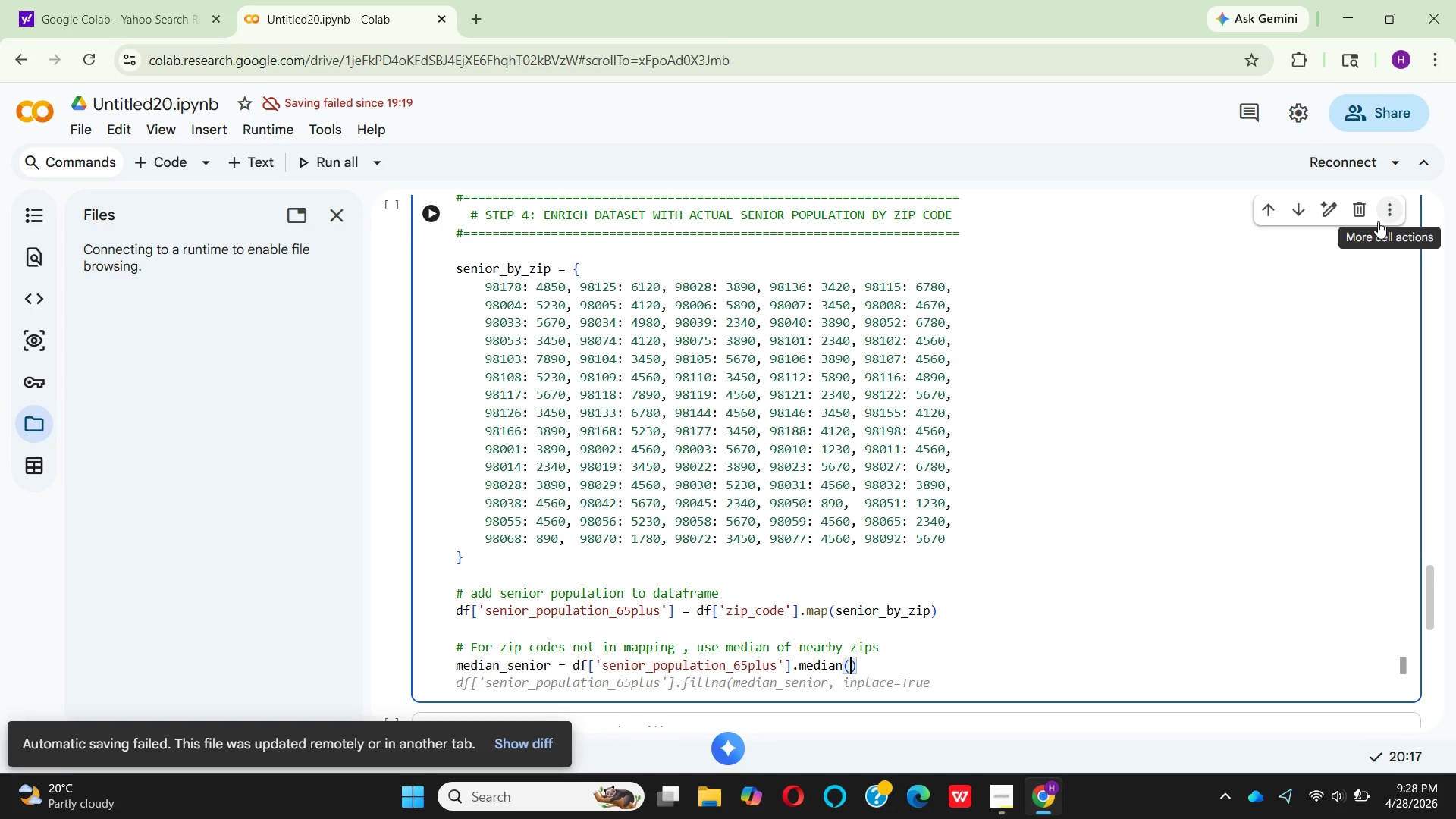 
key(ArrowRight)
 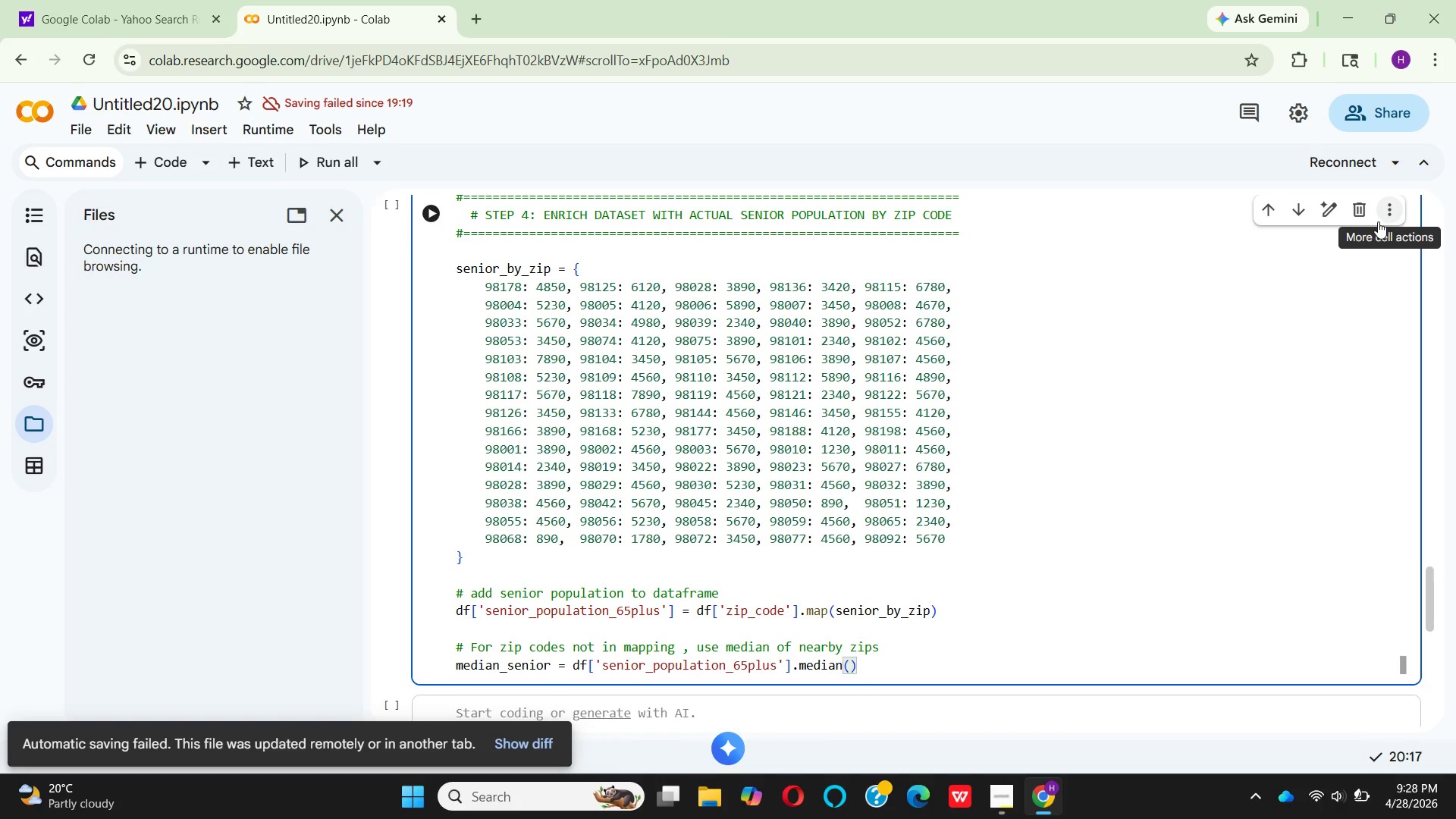 
key(Enter)
 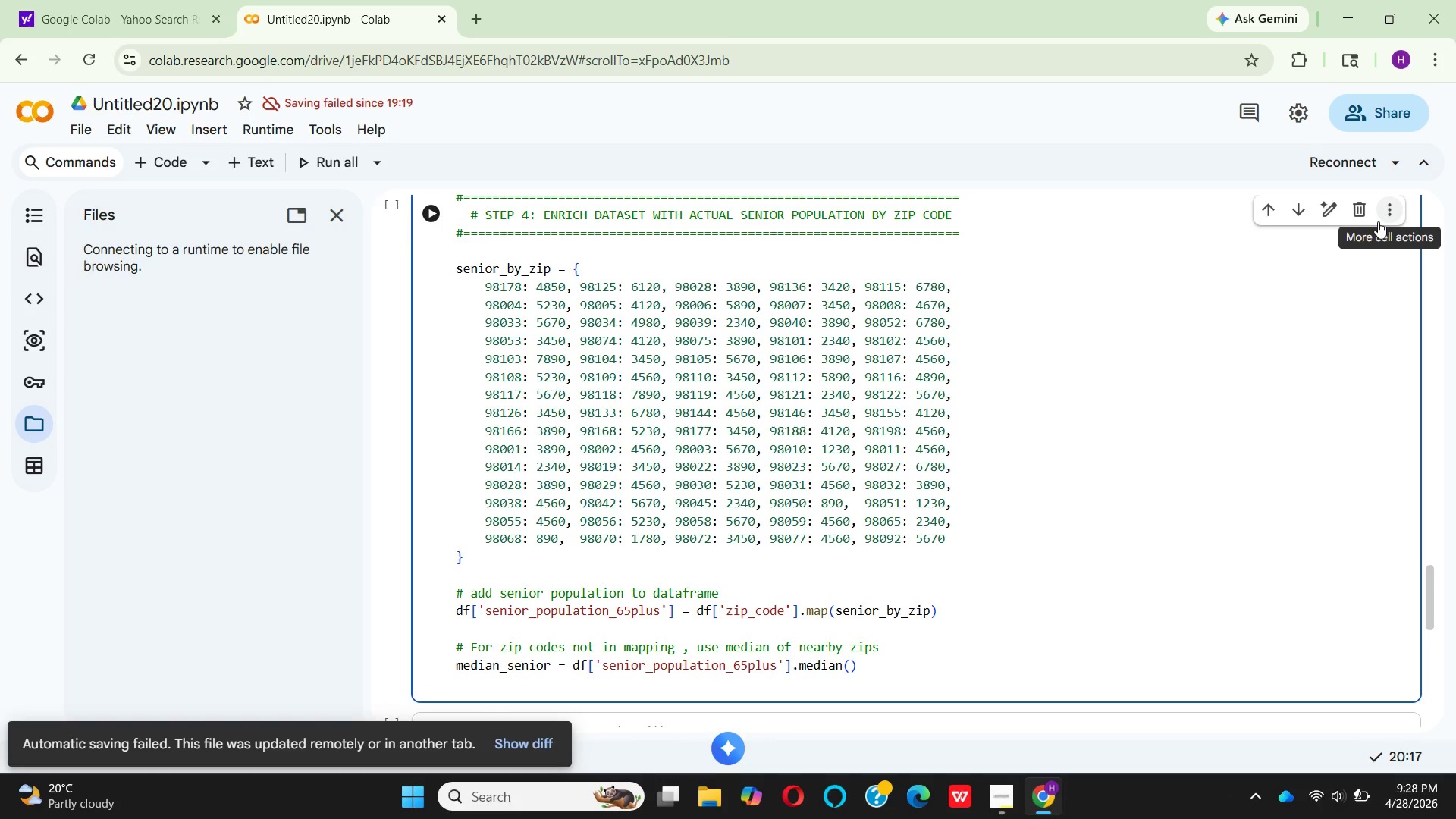 
type(DF)
 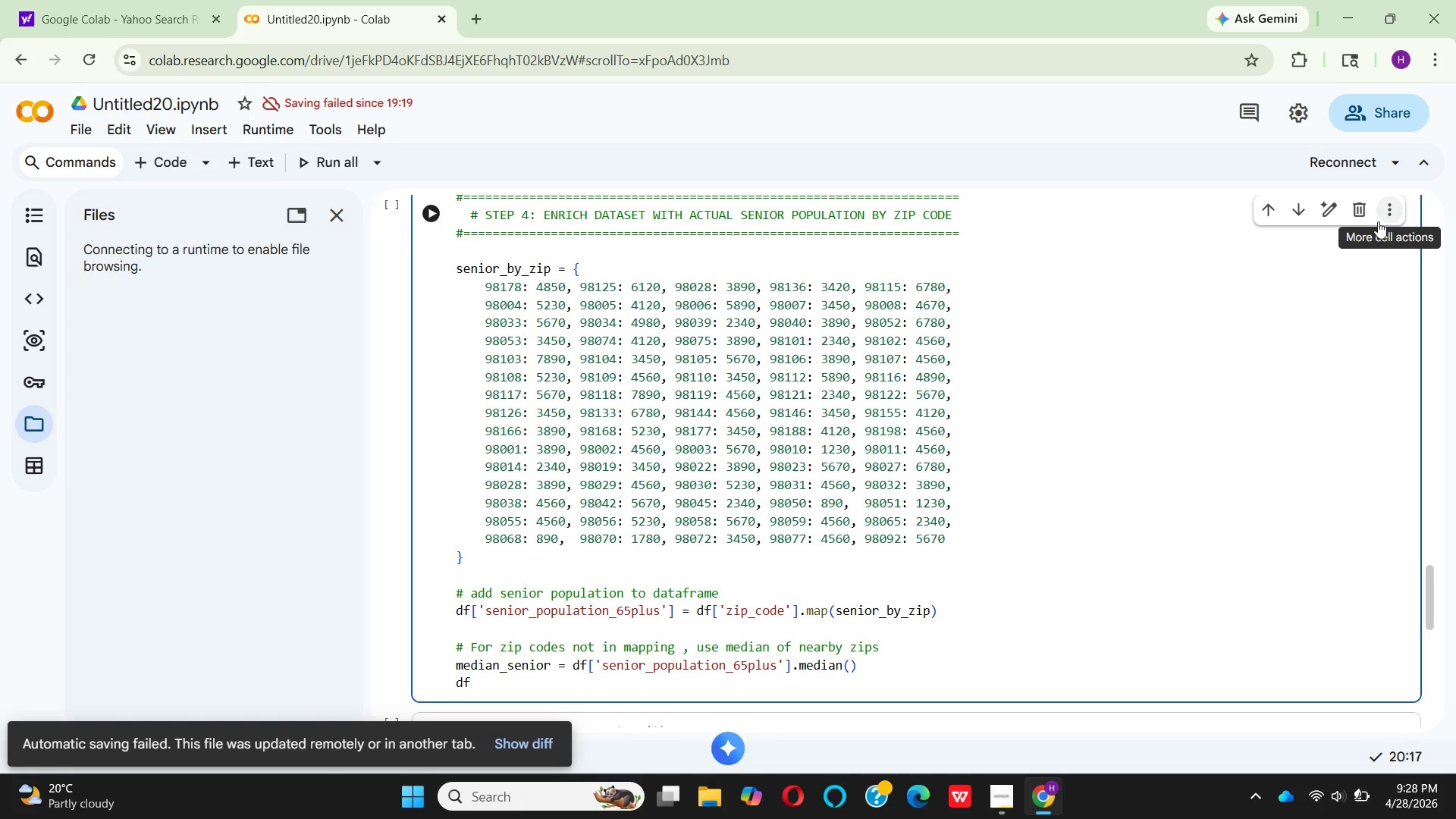 
wait(11.44)
 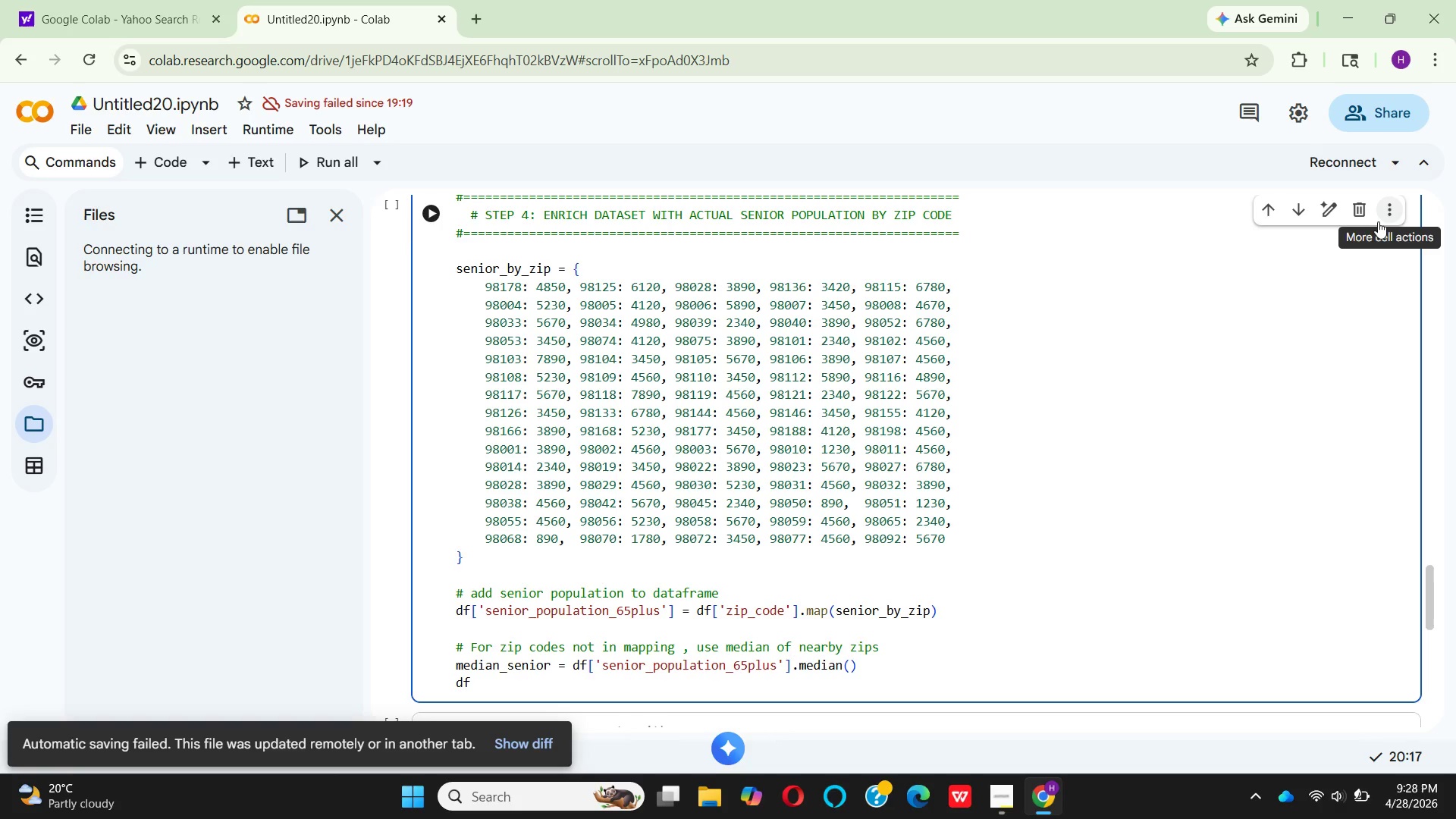 
key(BracketLeft)
 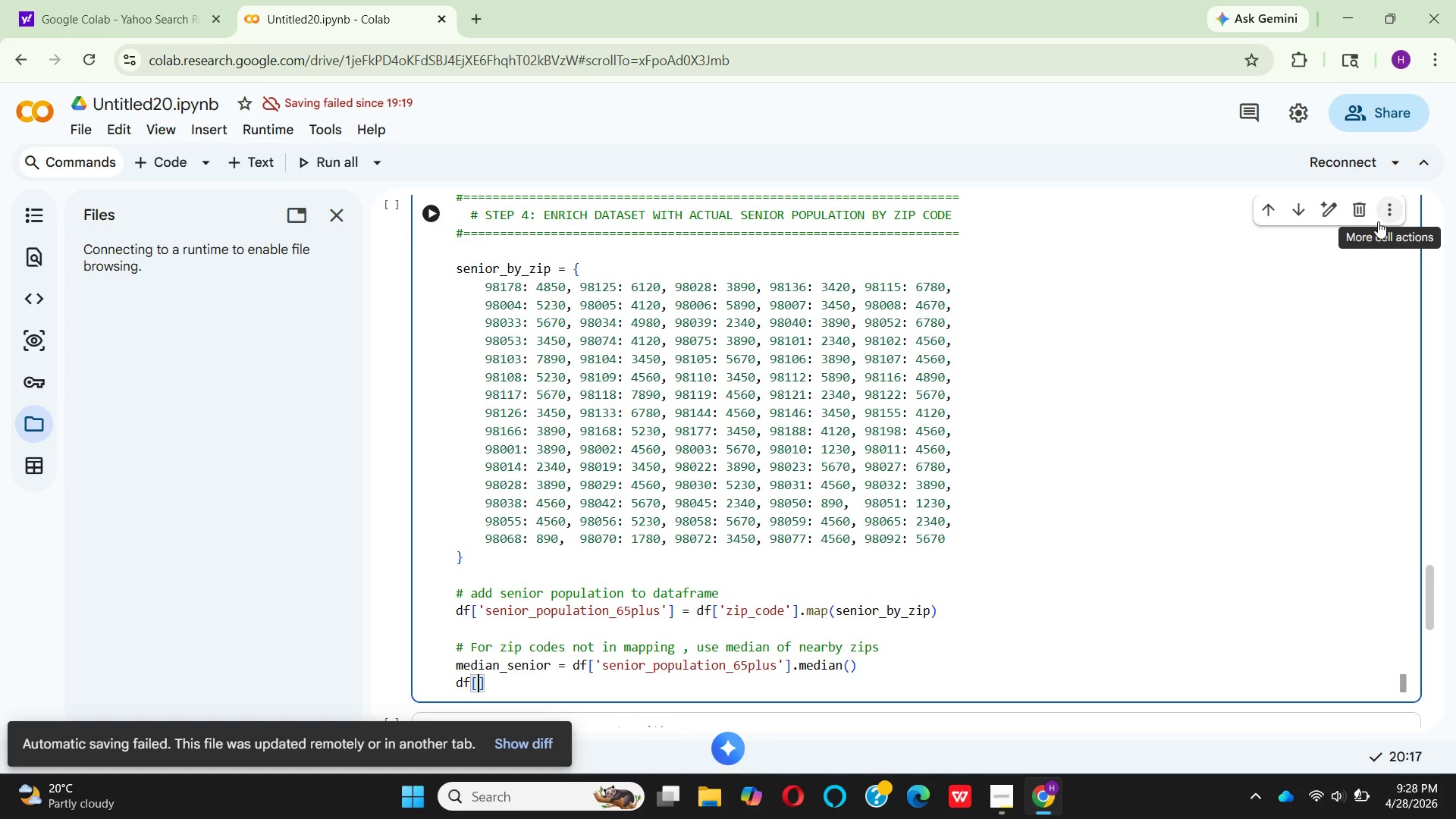 
key(Quote)
 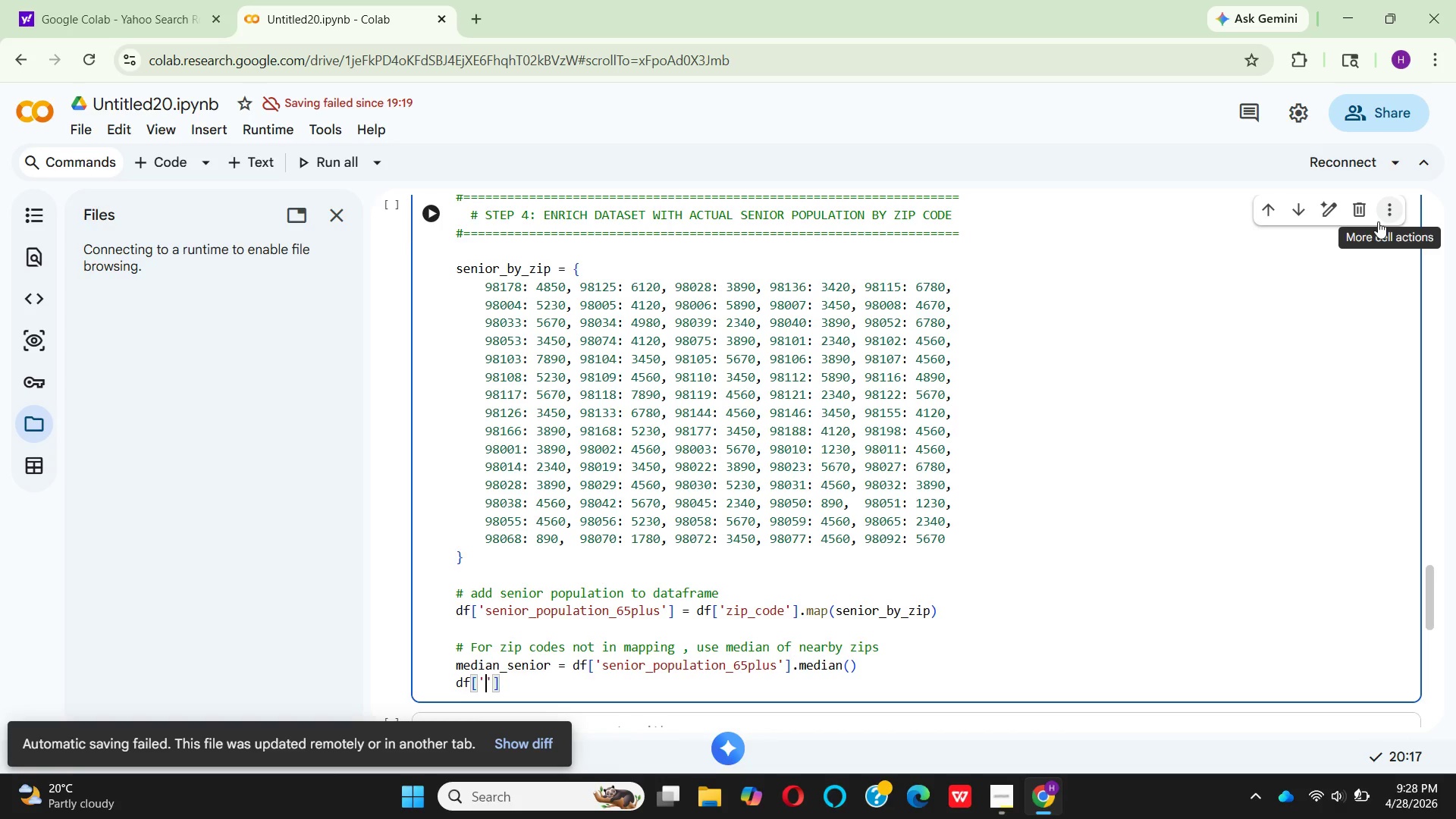 
type(SENIOR_)
 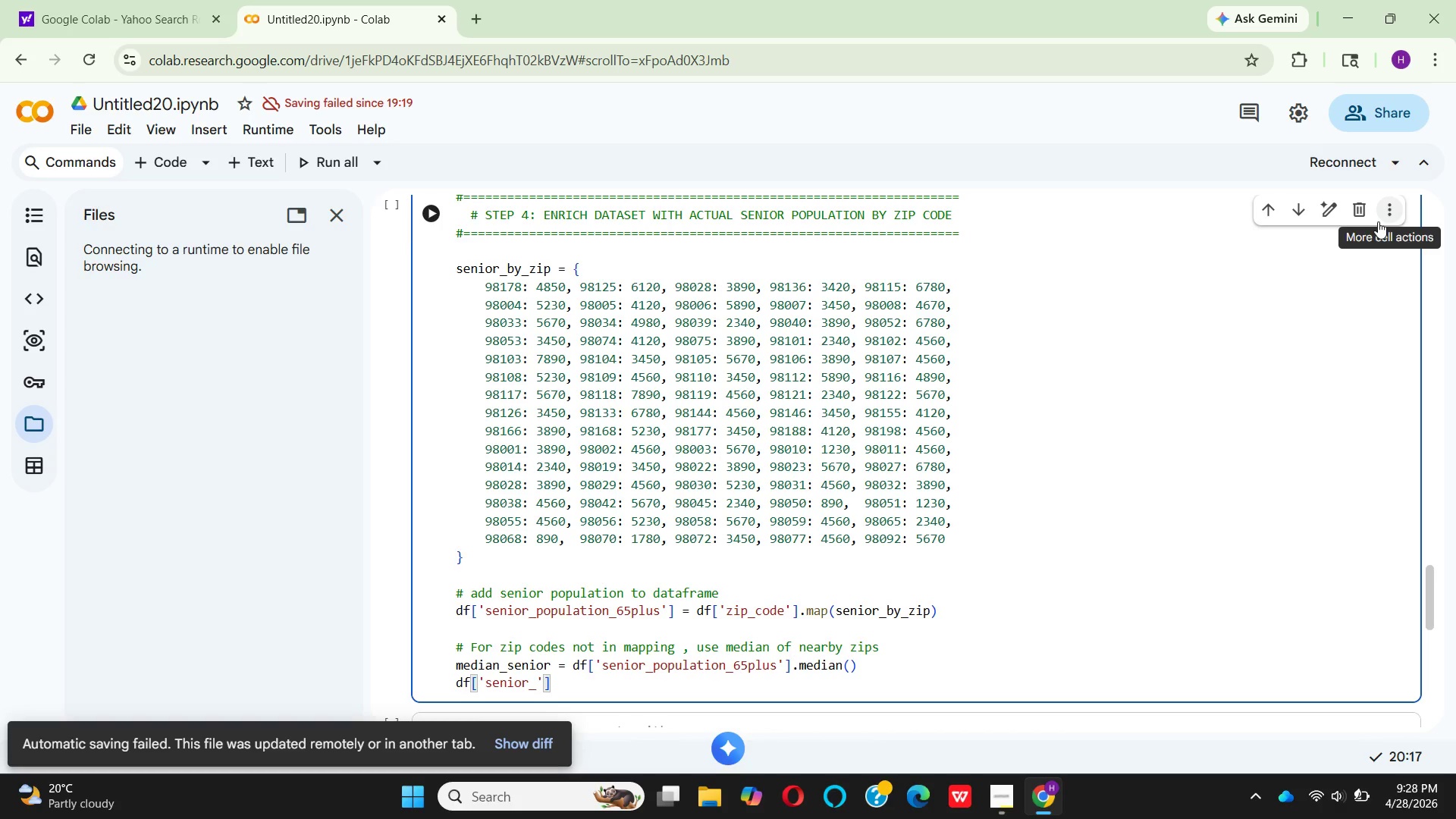 
wait(5.16)
 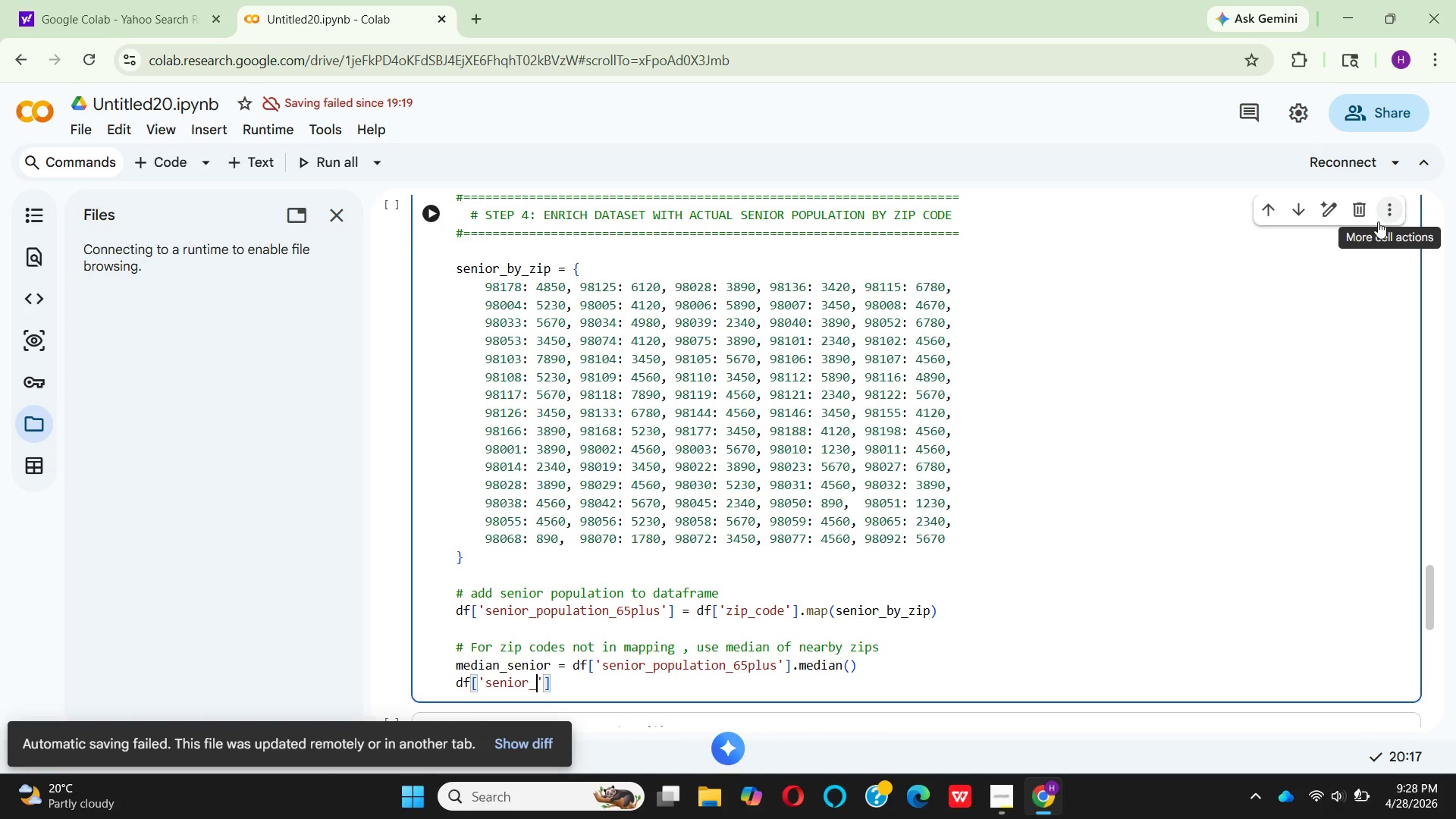 
type(POPULATION_)
 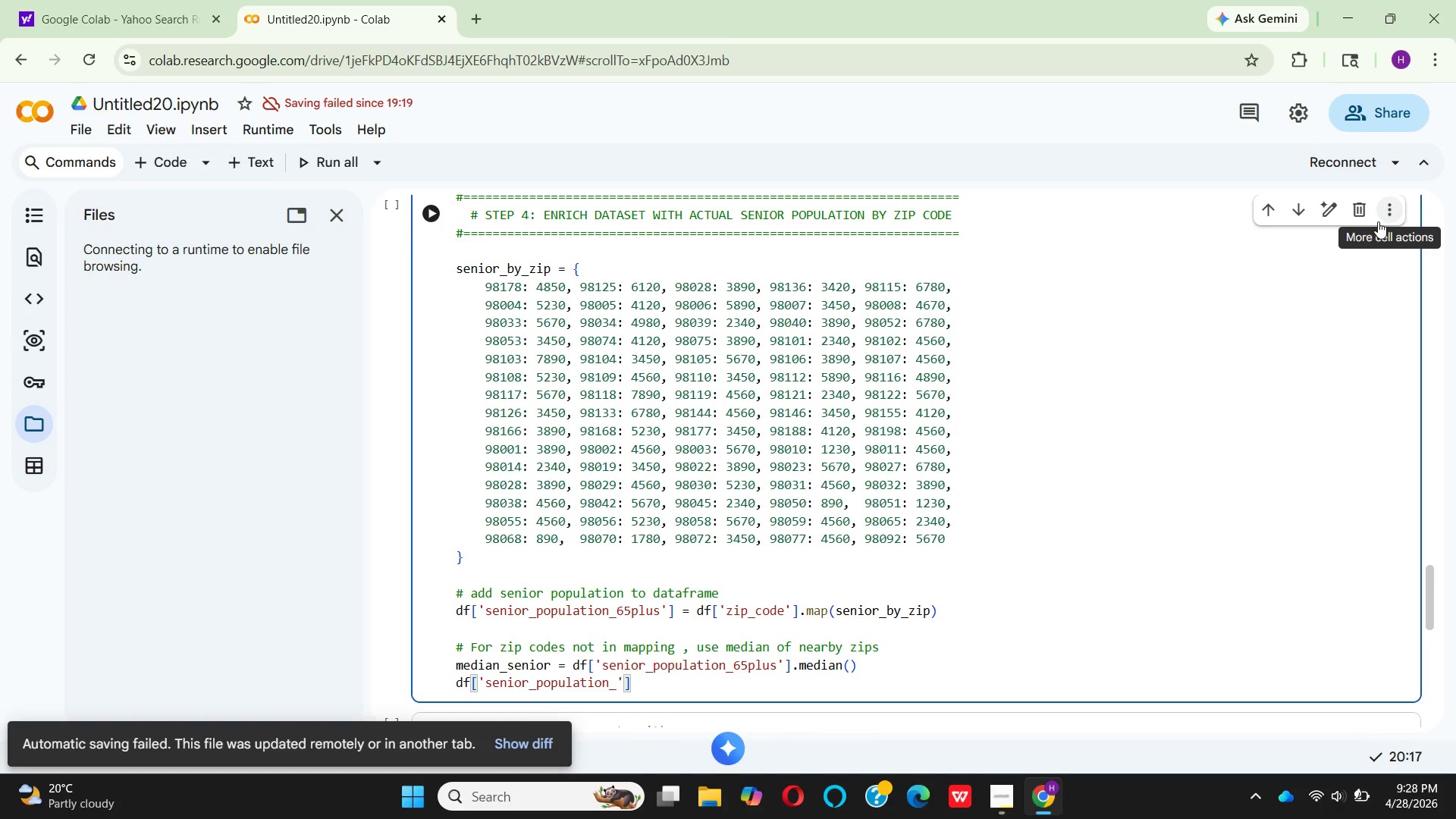 
type(65)
 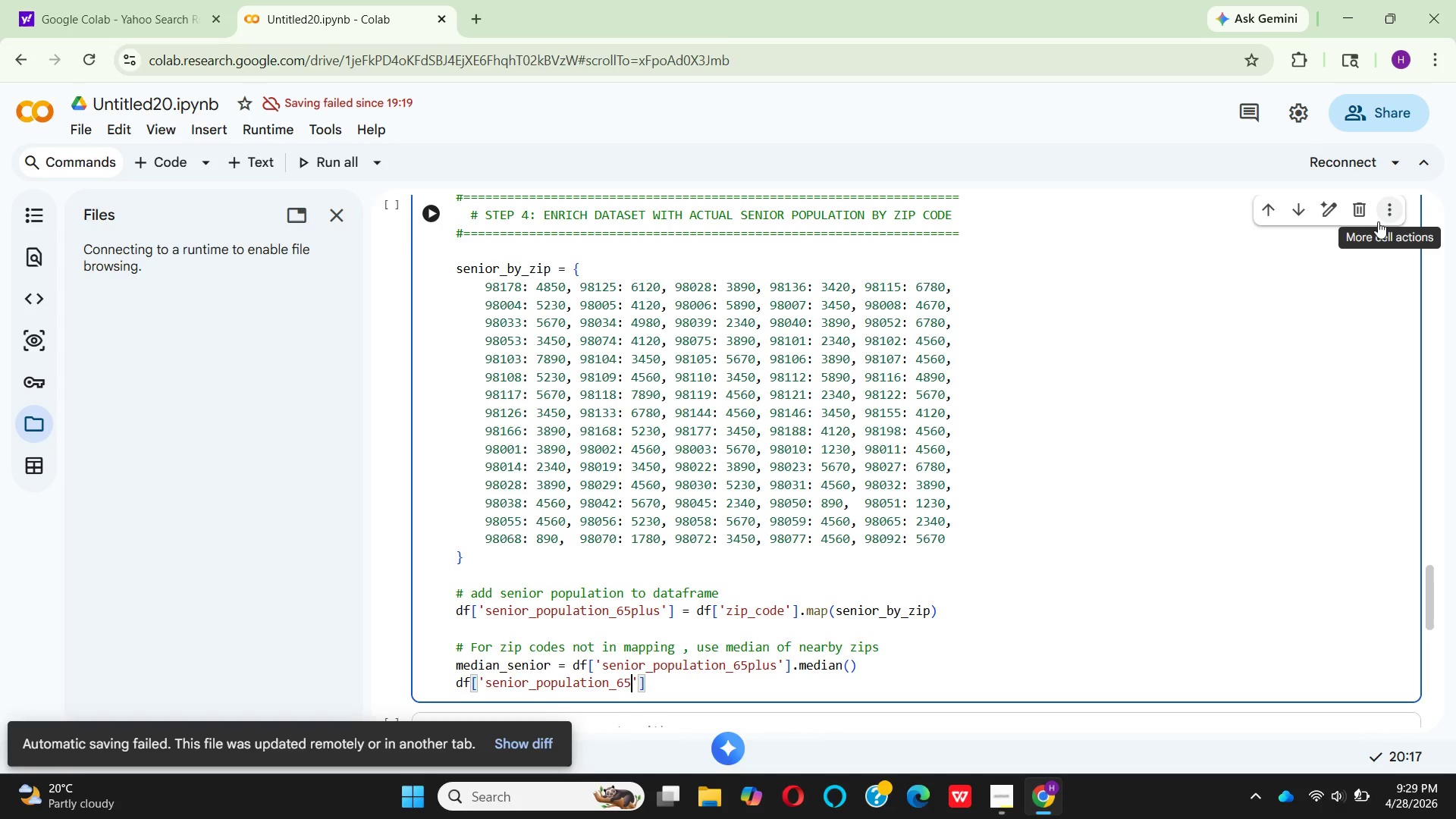 
type(PLUS)
 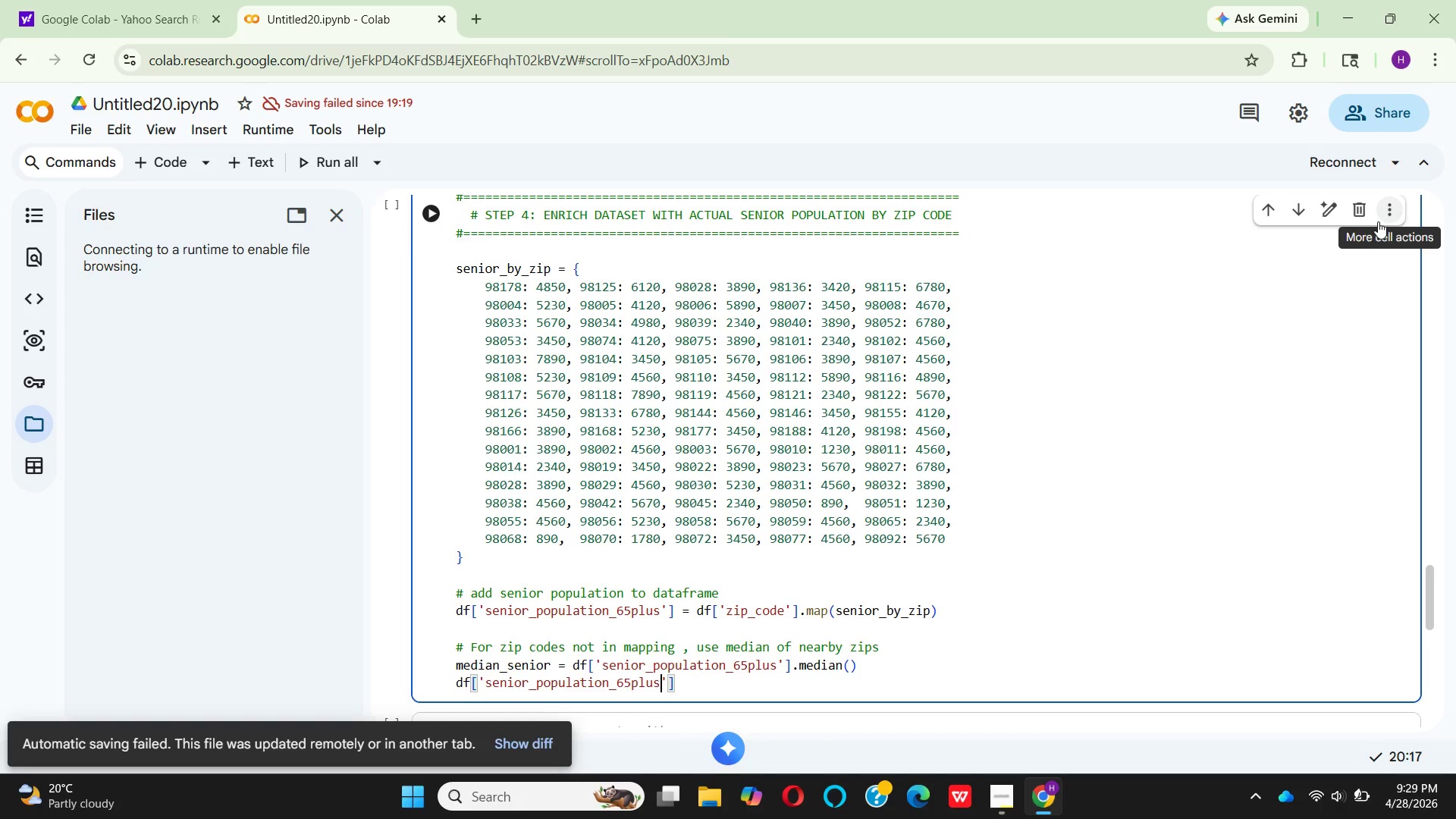 
key(ArrowRight)
 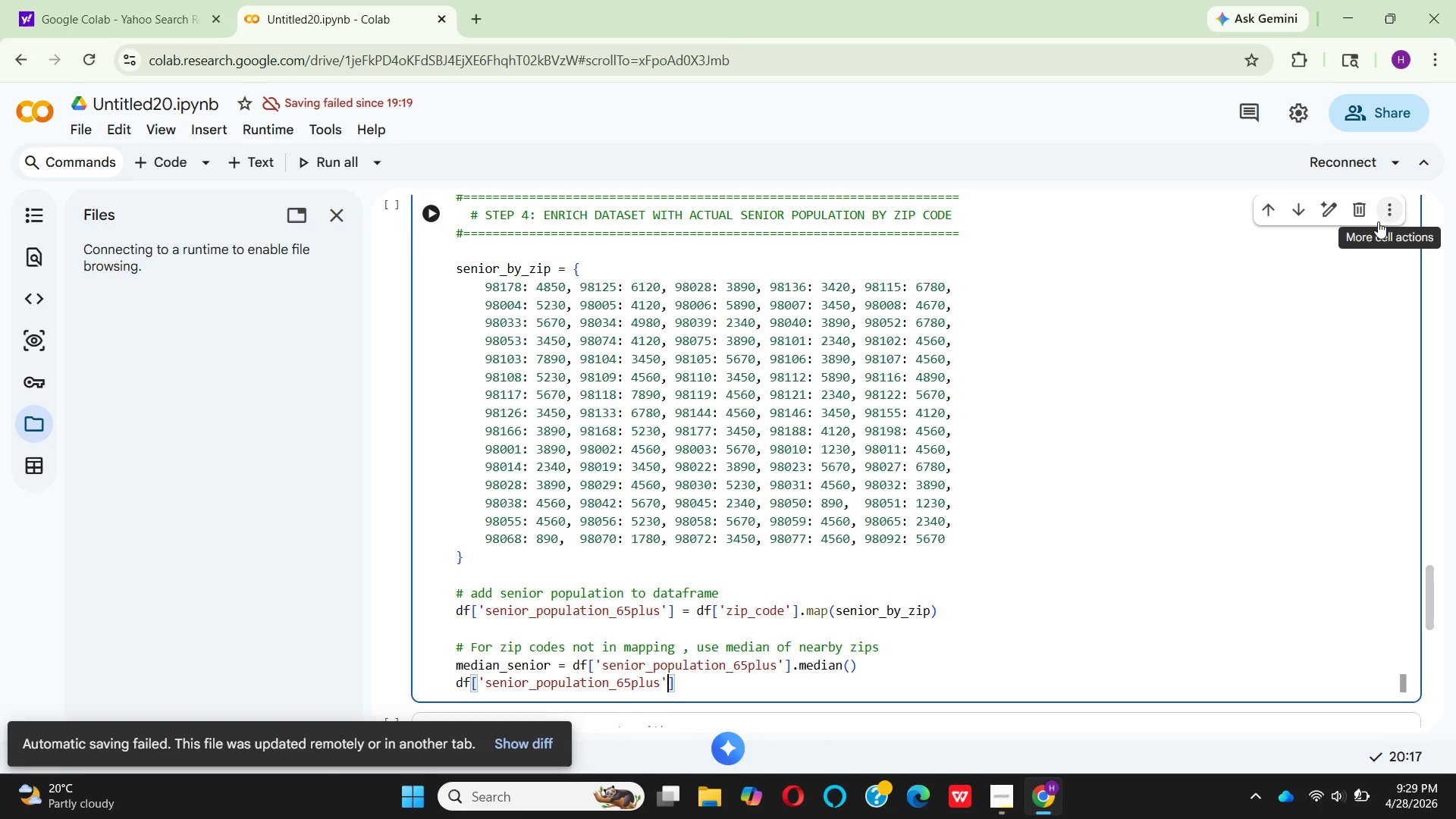 
key(ArrowRight)
 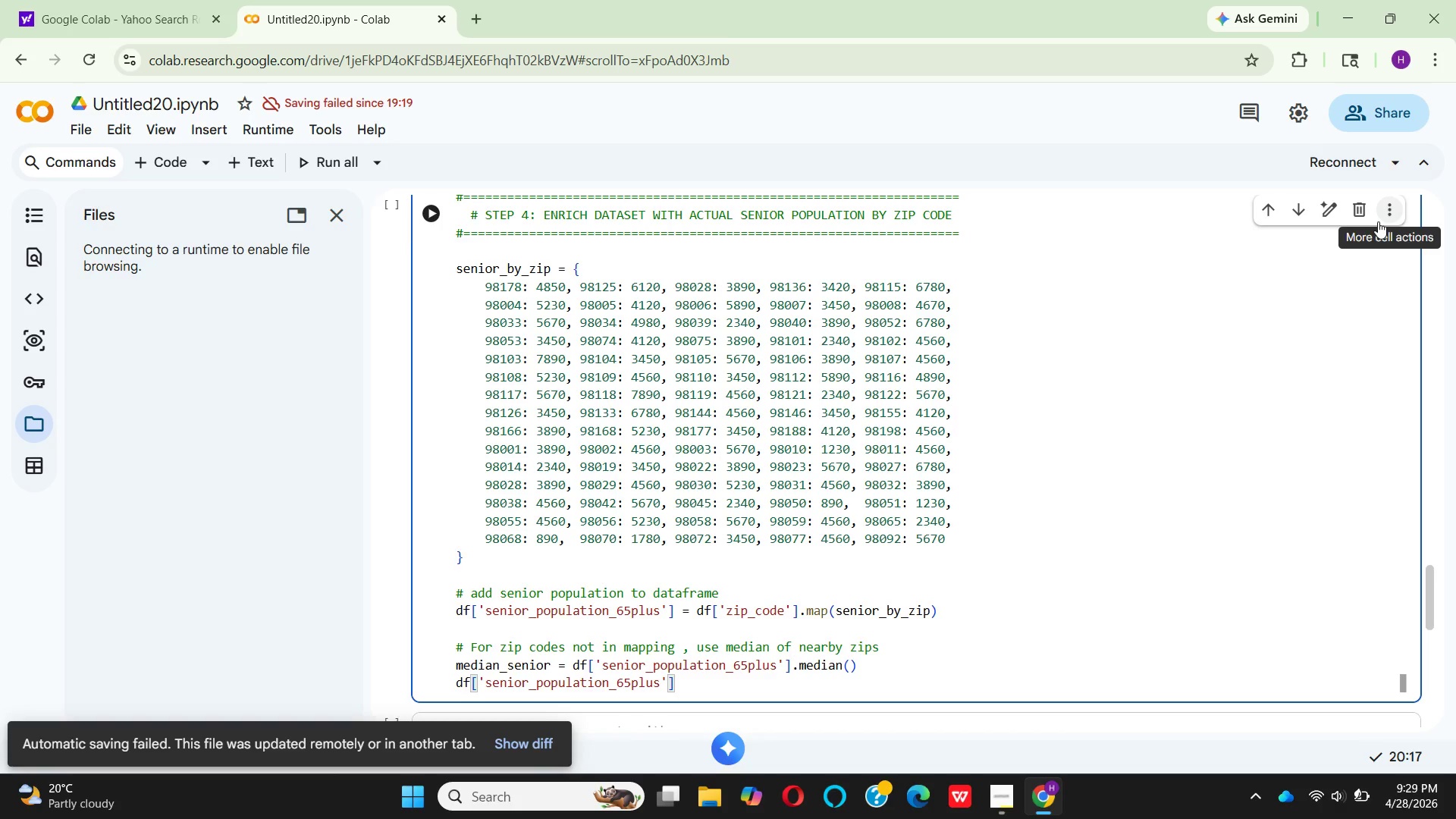 
type(.fillana)
key(Backspace)
key(Backspace)
key(Backspace)
type(na(median_senior, inplace=True)
 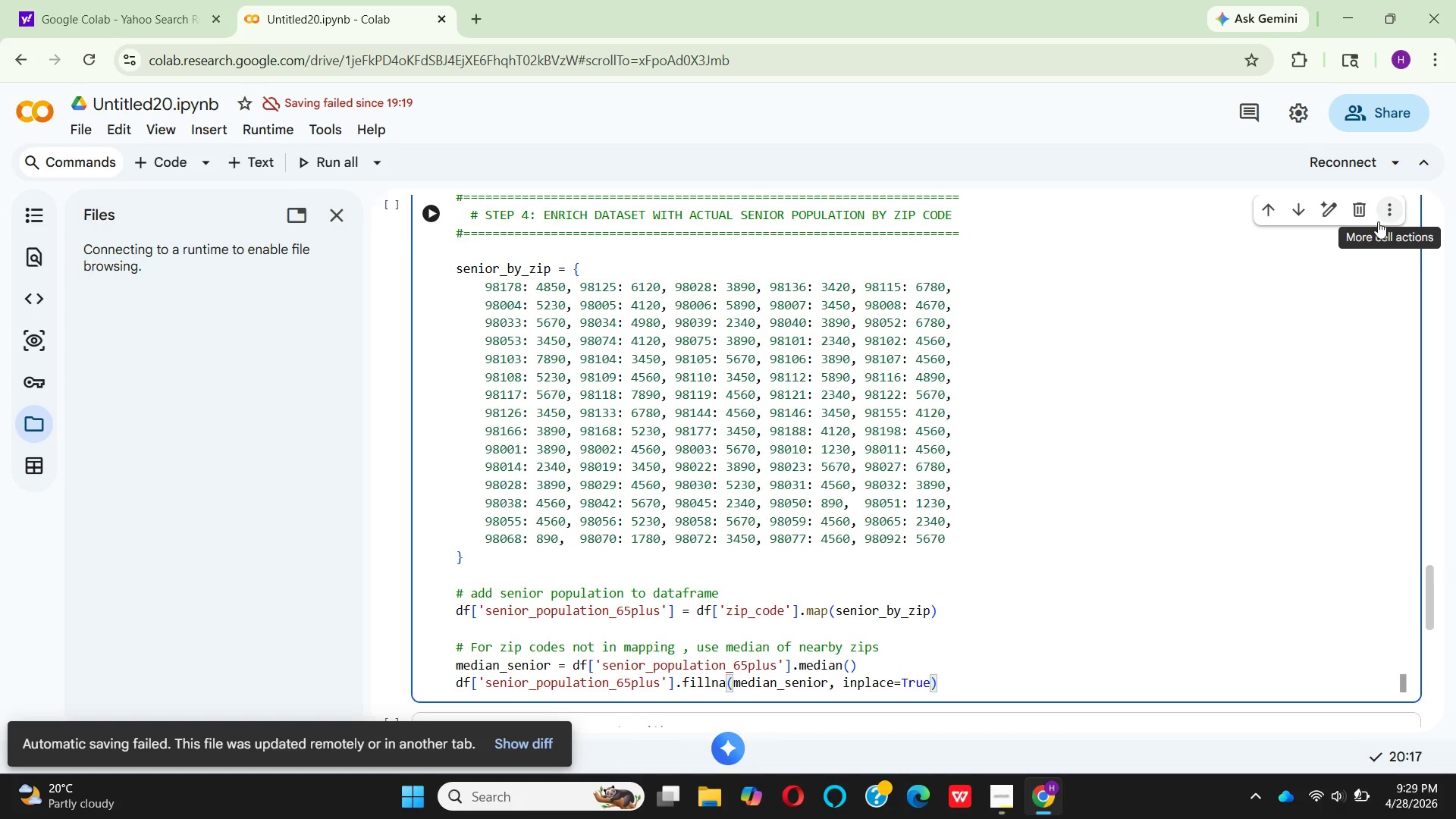 
key(ArrowRight)
 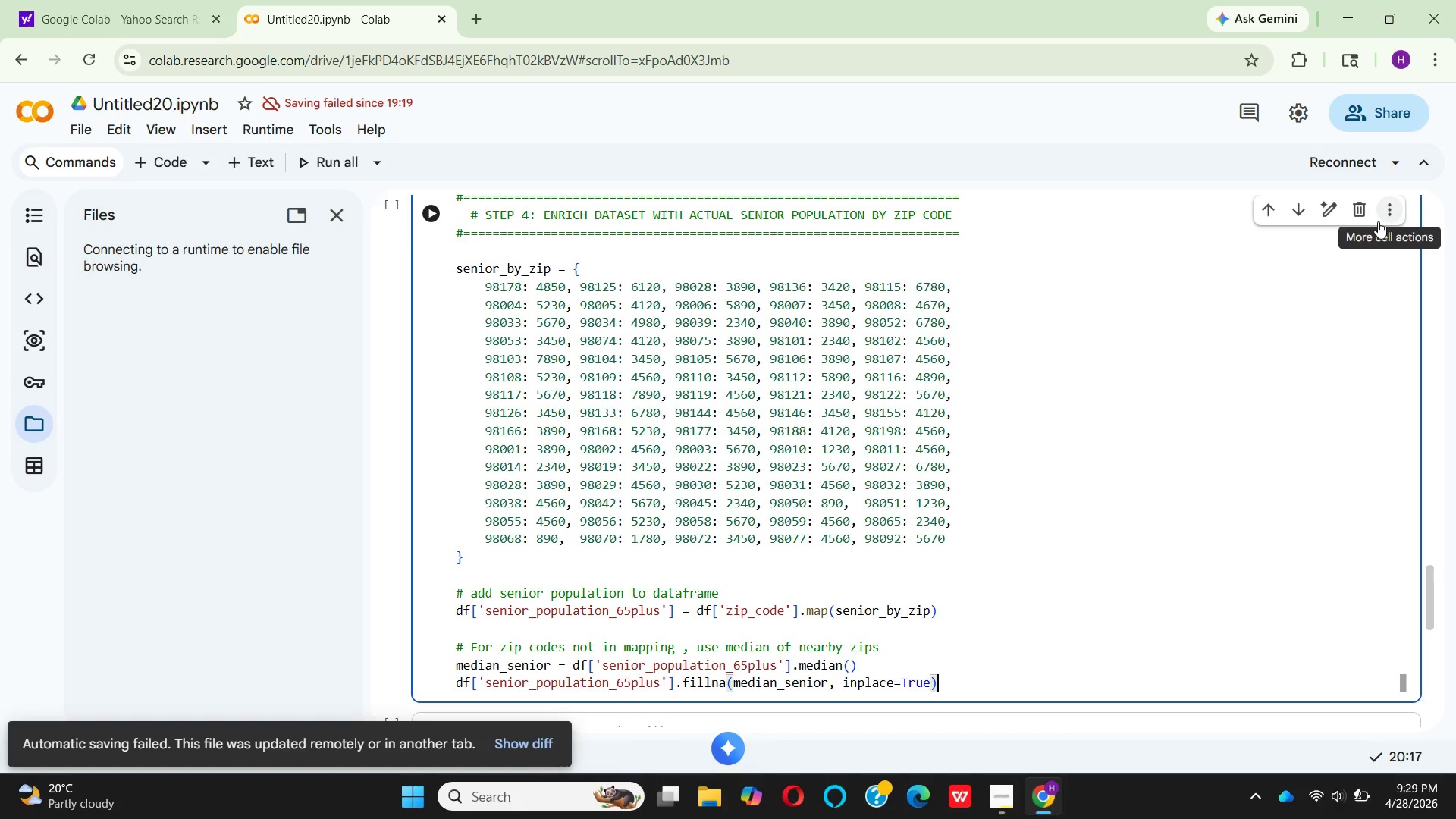 
key(Enter)
 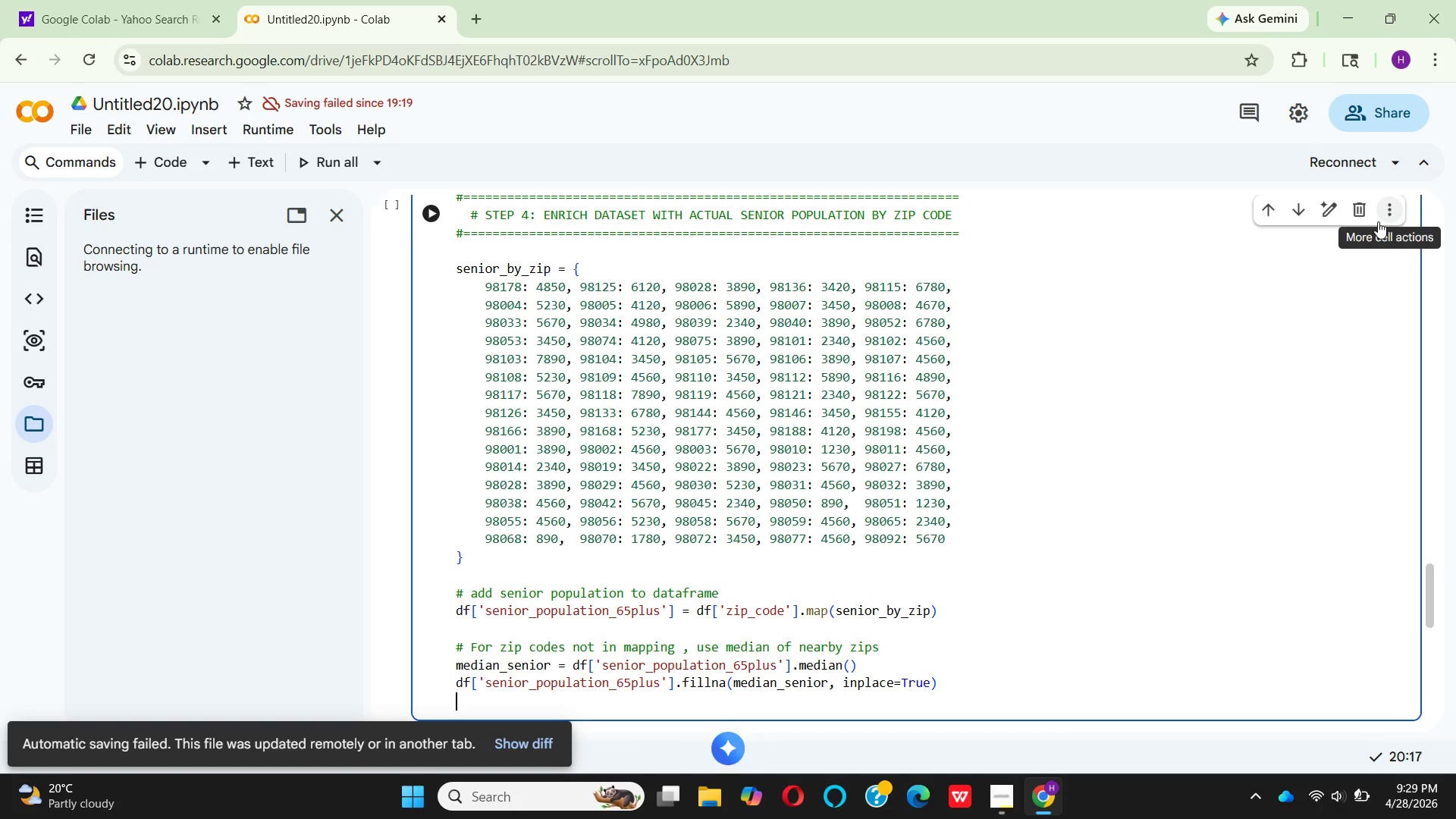 
left_click([1378, 221])
 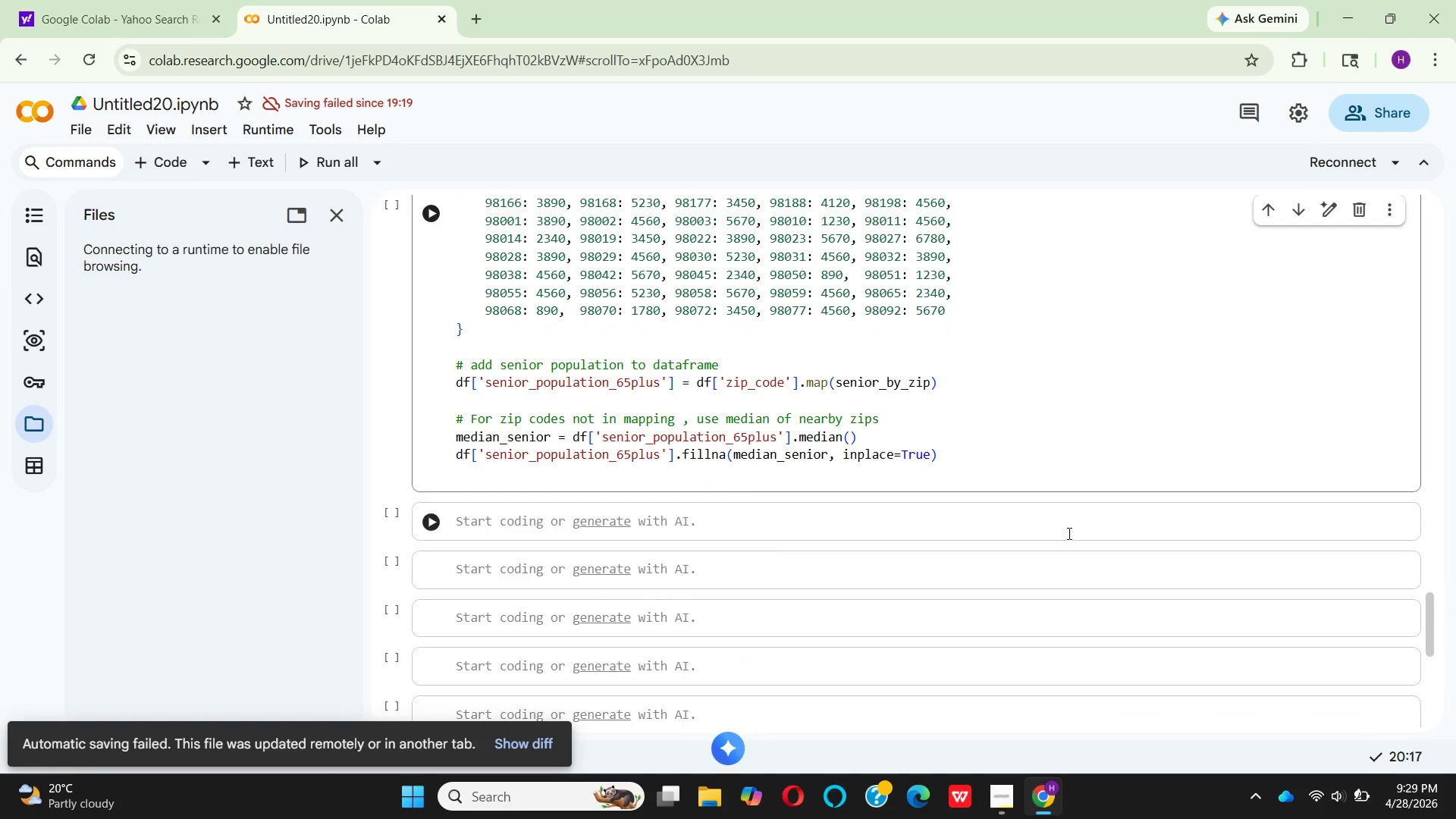 
wait(6.48)
 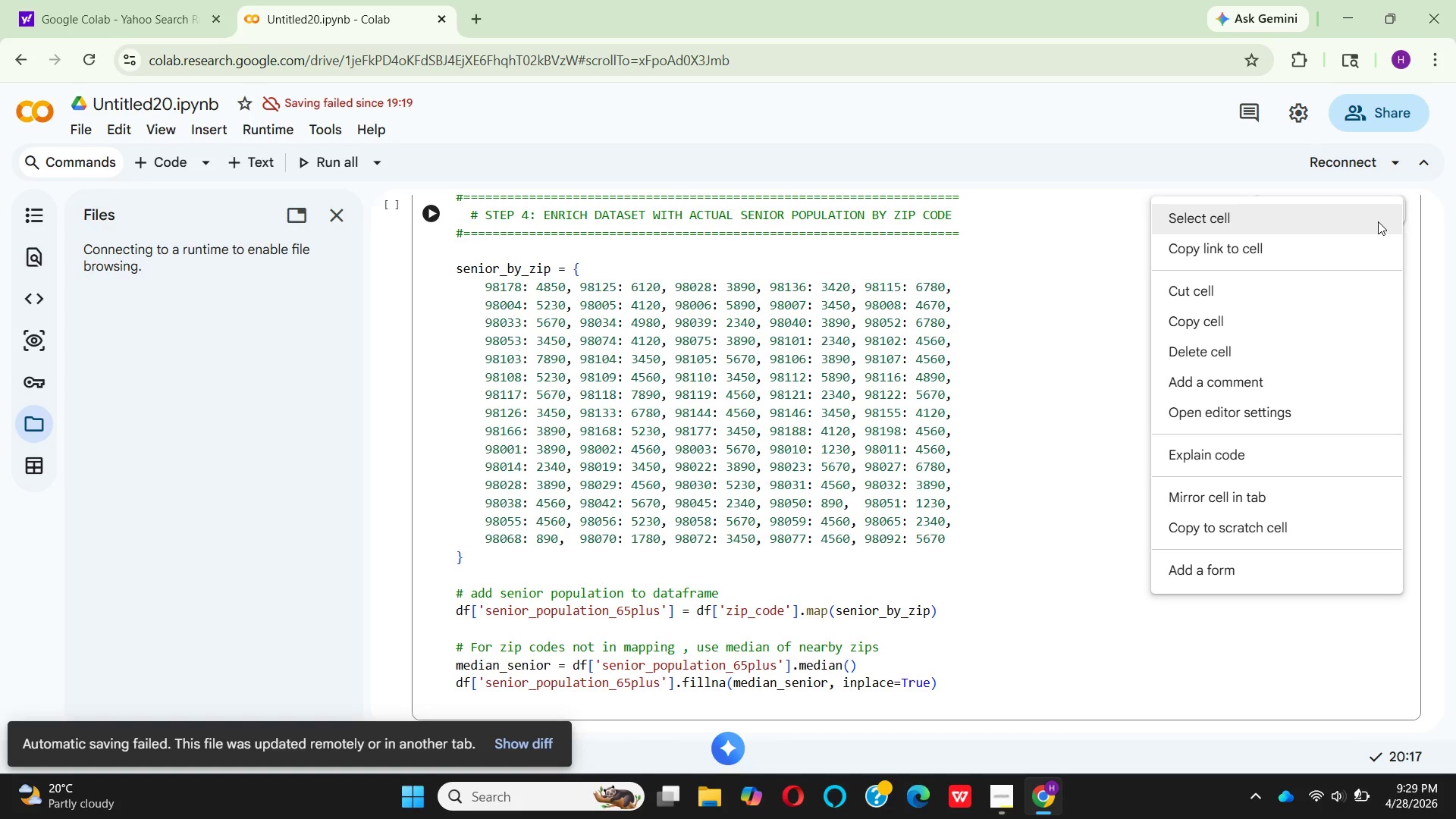 
left_click([461, 475])
 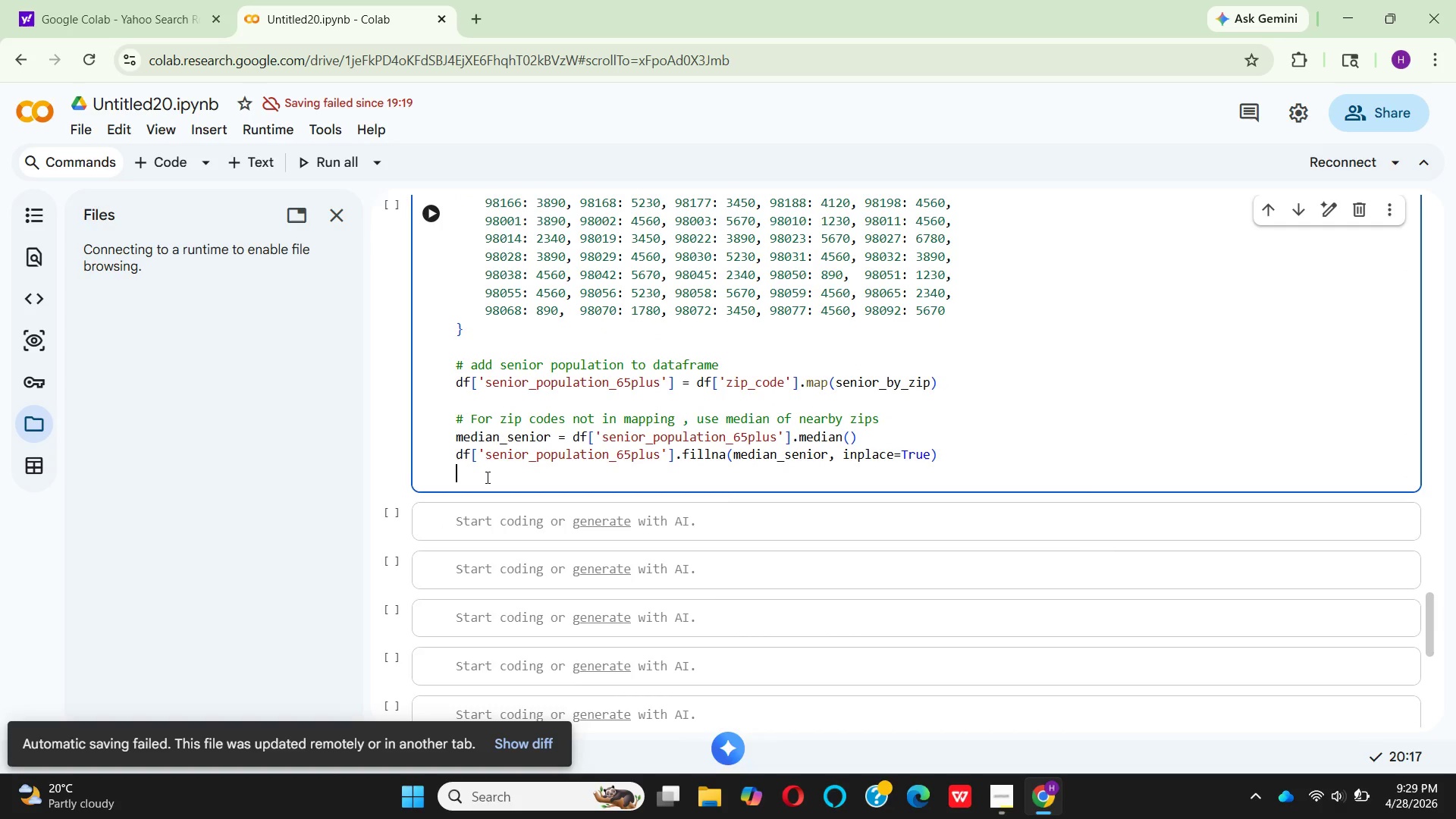 
wait(5.47)
 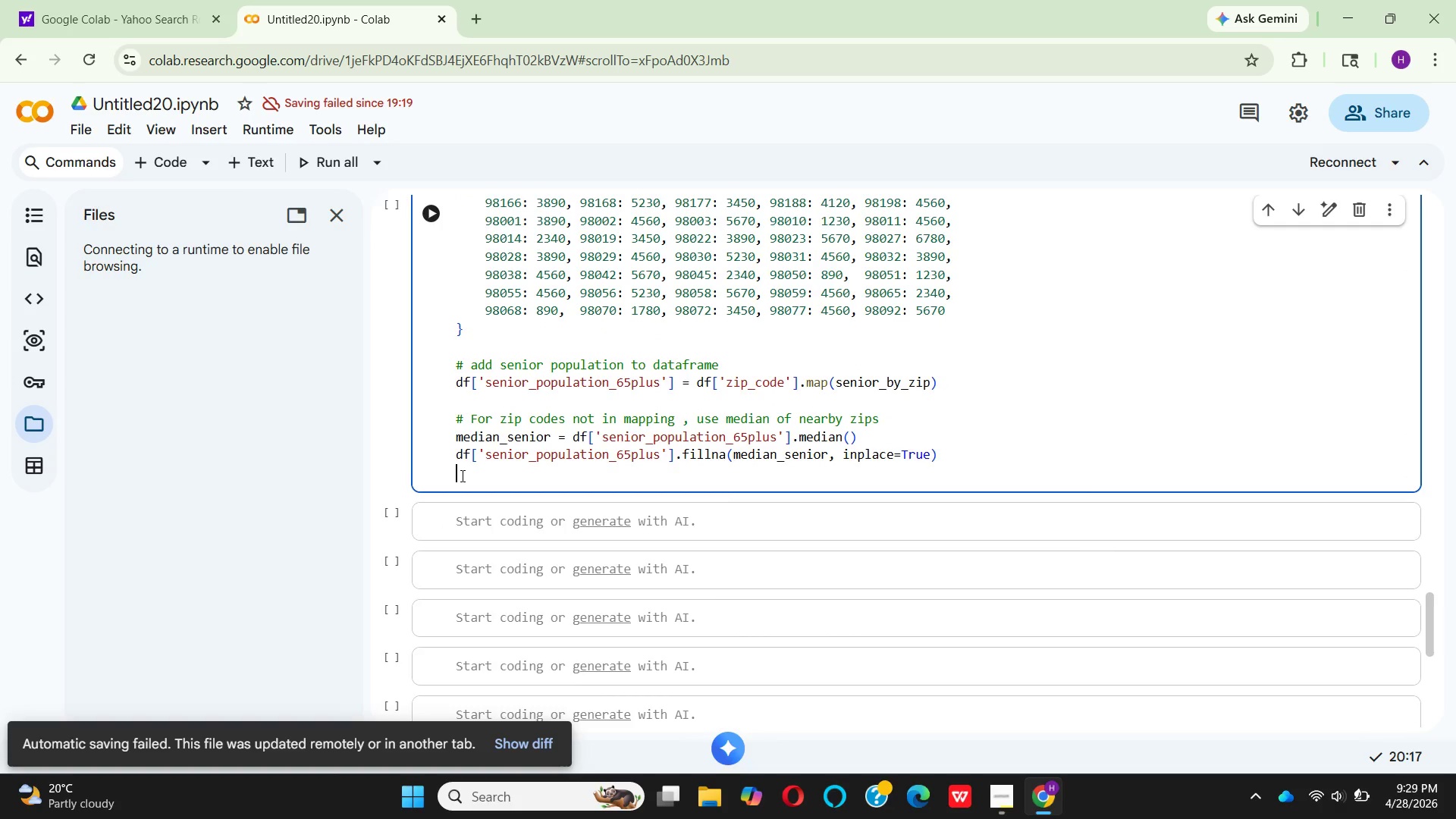 
key(Enter)
 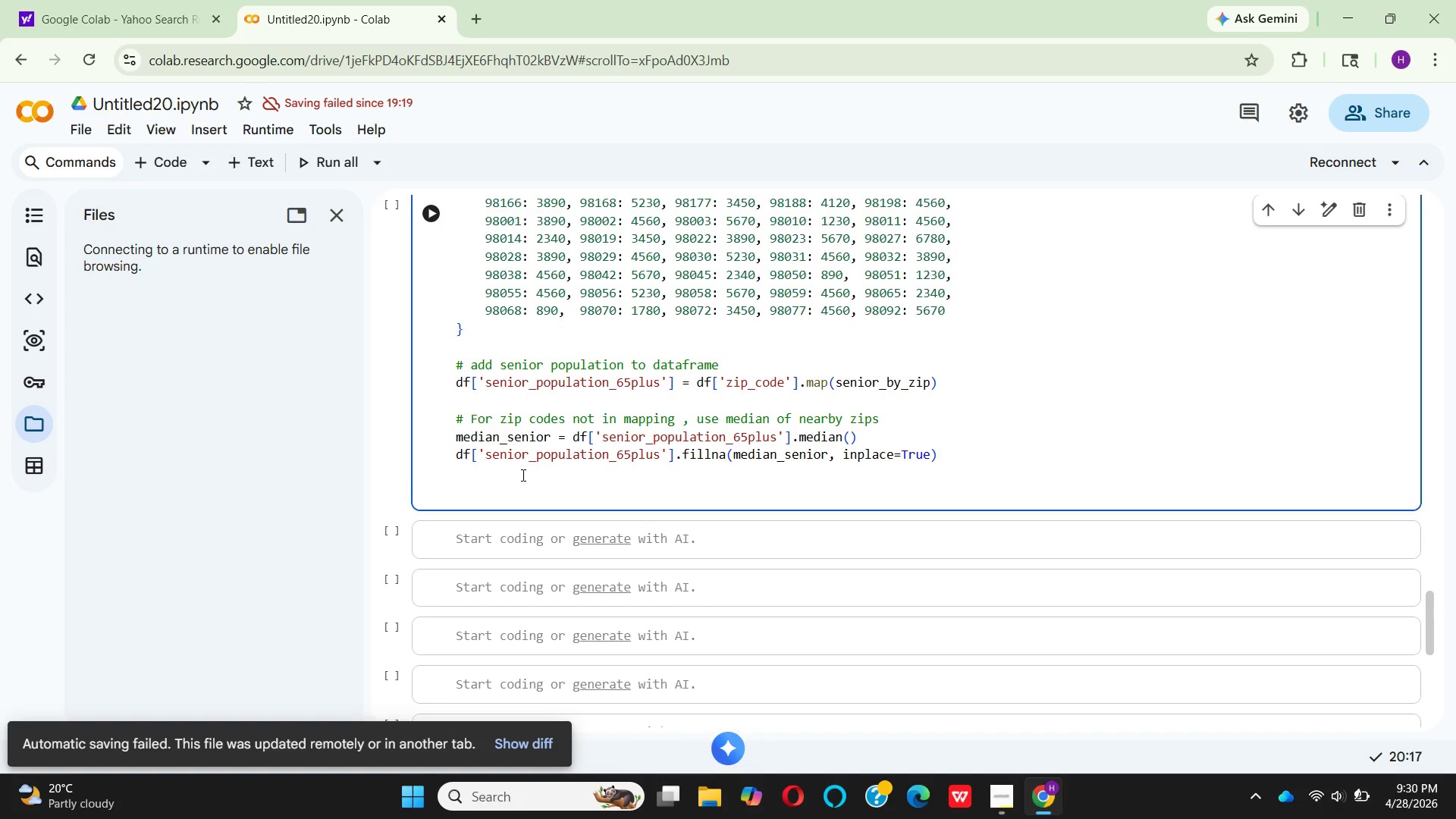 
wait(8.36)
 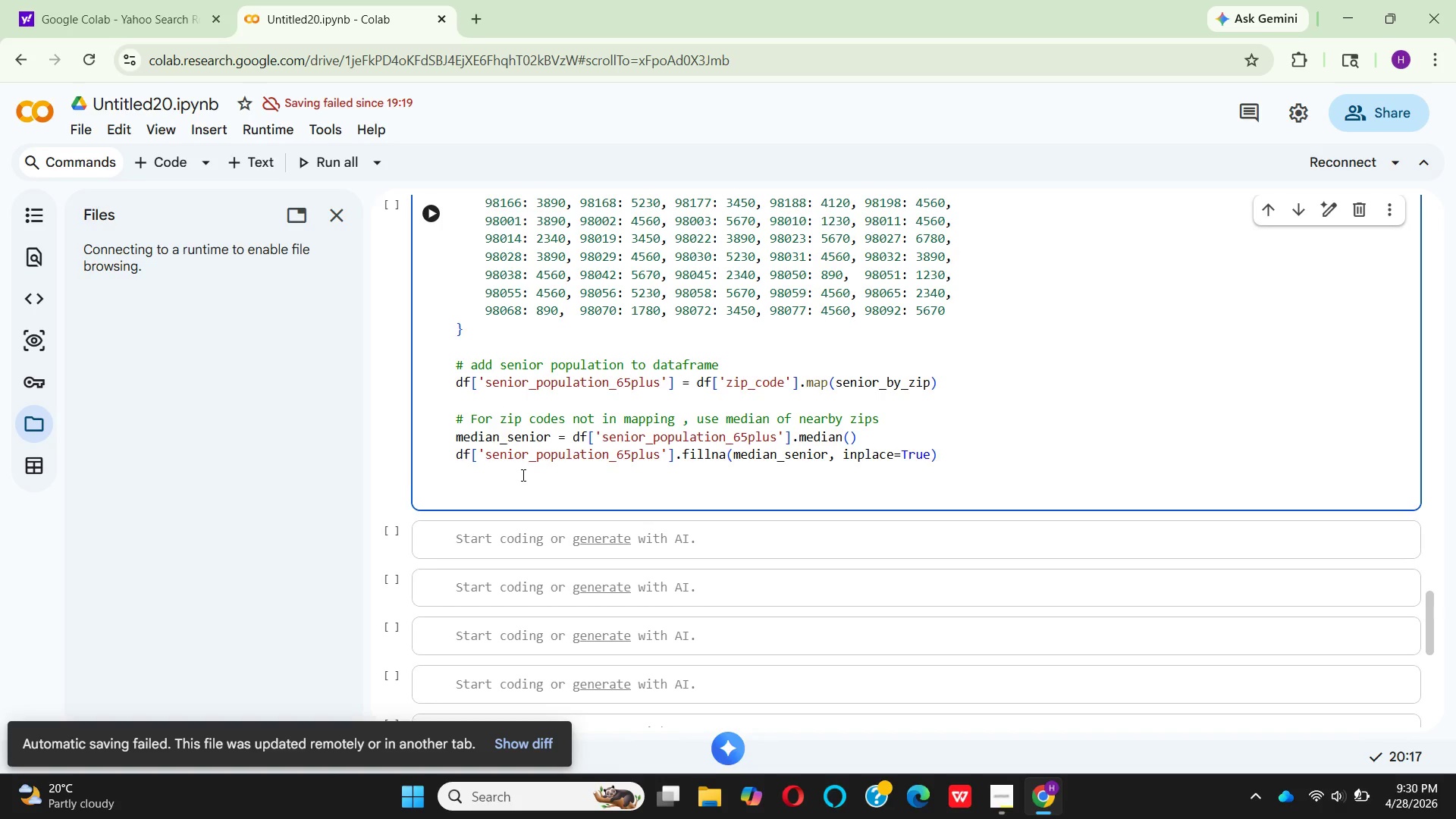 
type(# Calcu)
 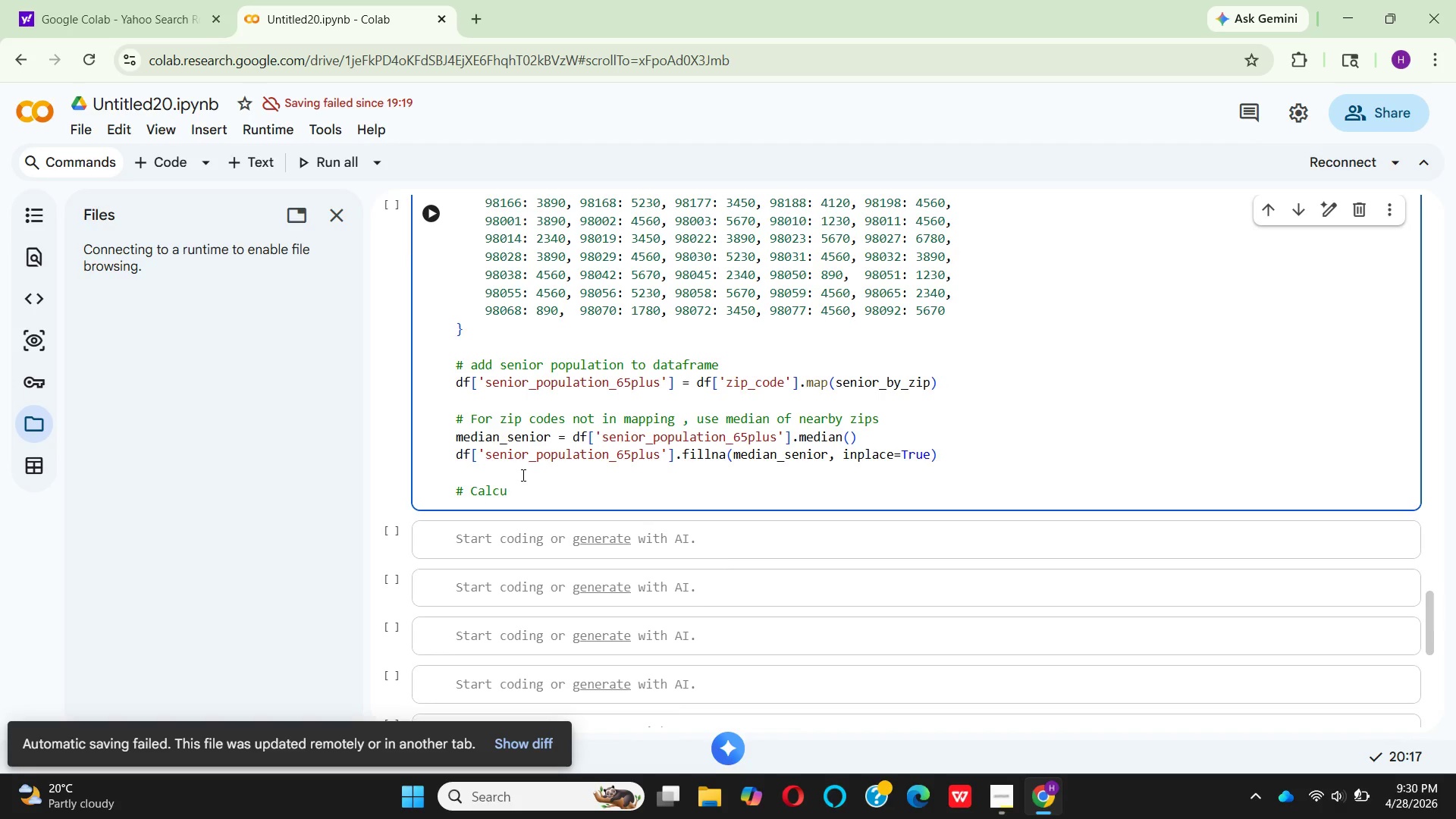 
hold_key(key=CapsLock, duration=0.39)
 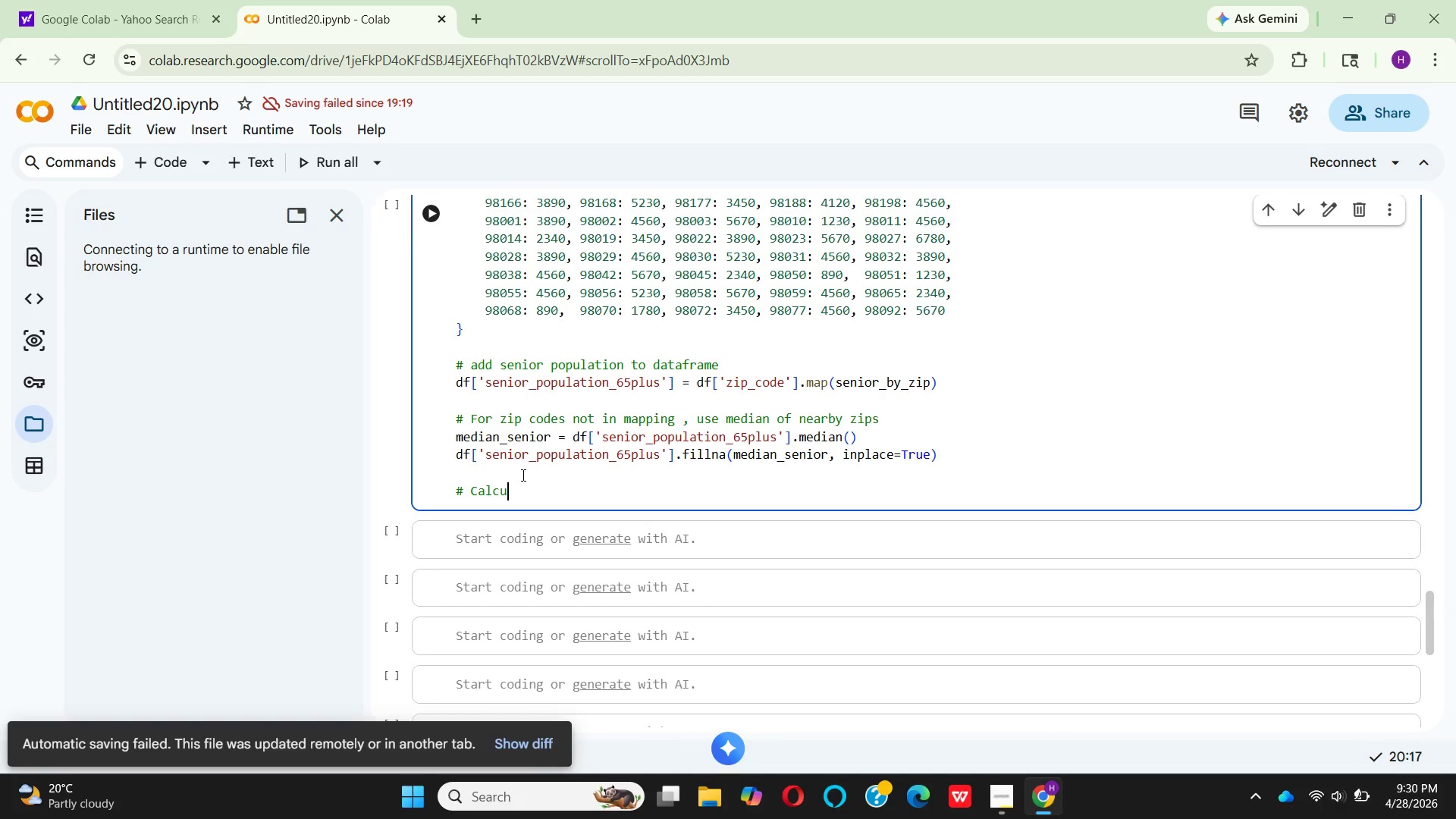 
wait(5.14)
 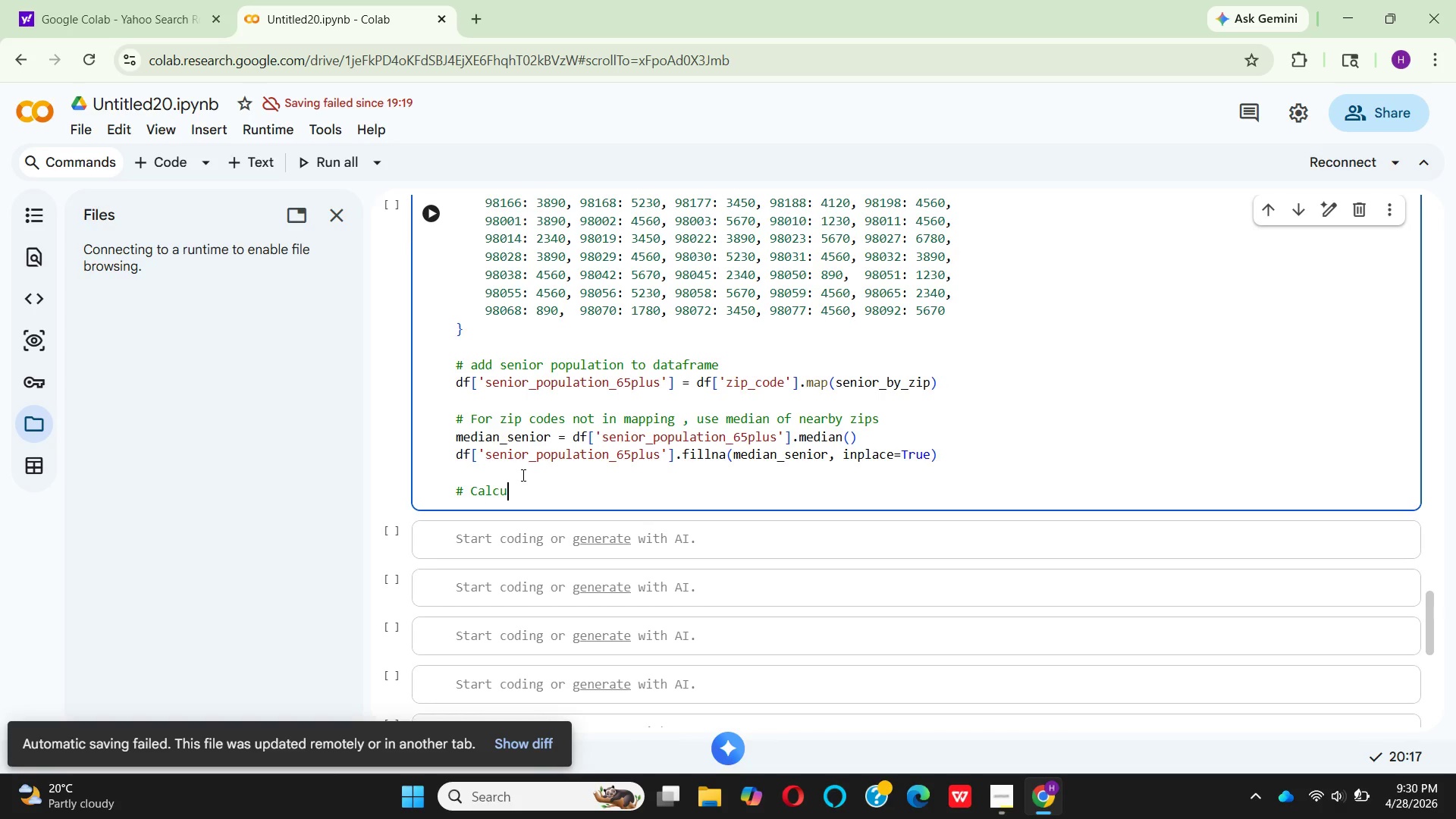 
type(LATE HOME AD)
key(Backspace)
type(GE)
 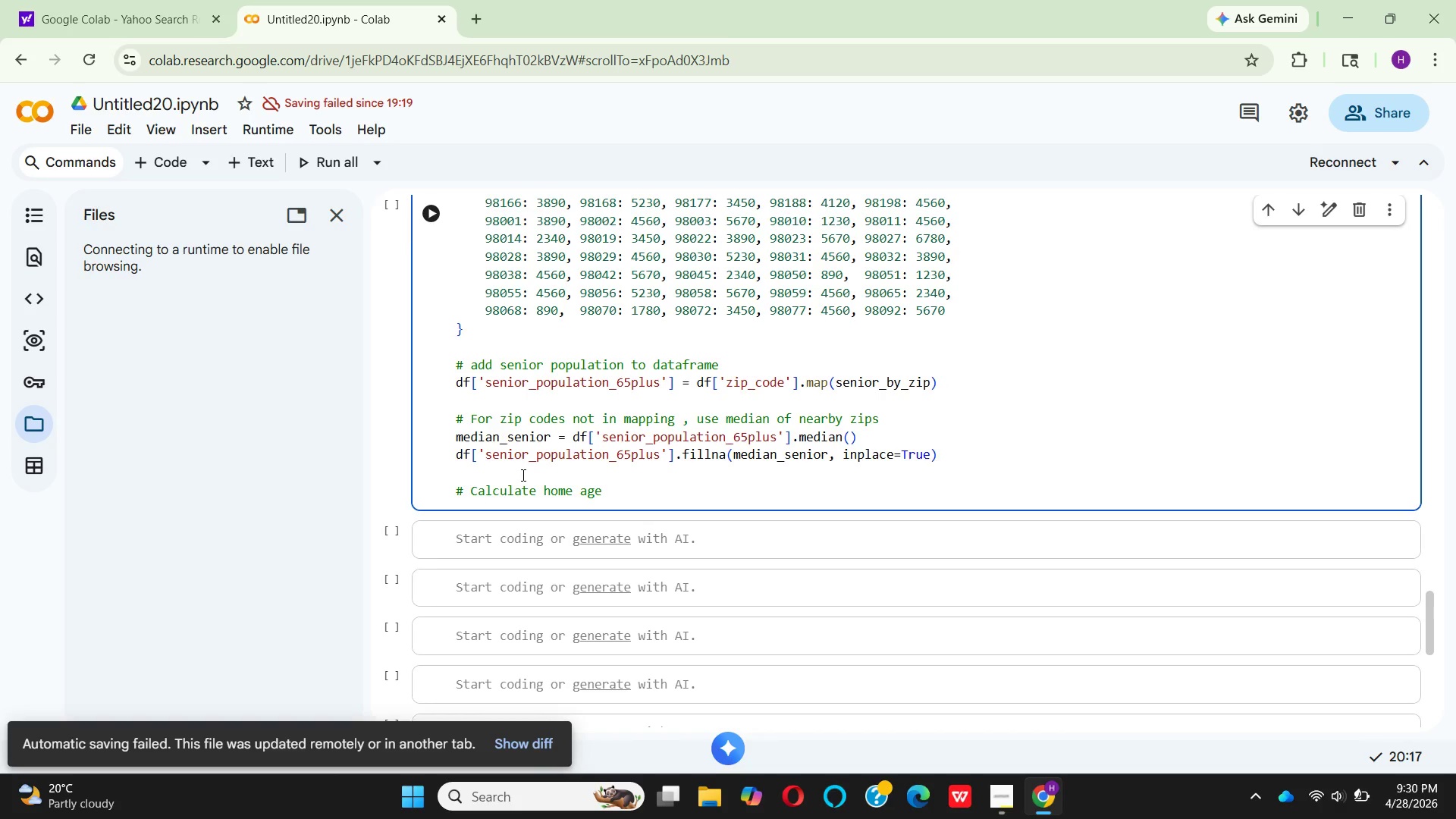 
key(Enter)
 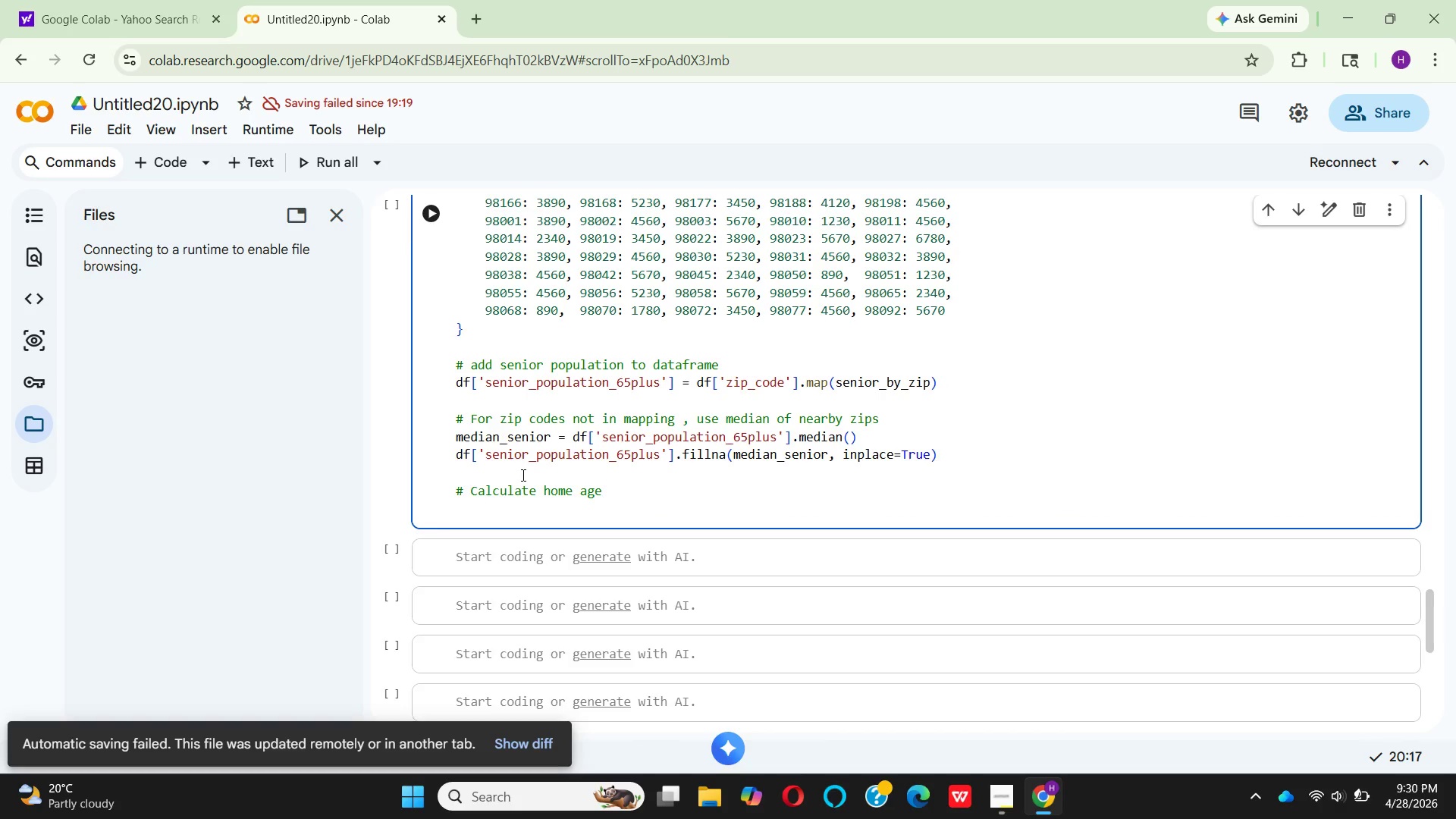 
type(CUT)
key(Backspace)
type(RRENT_)
 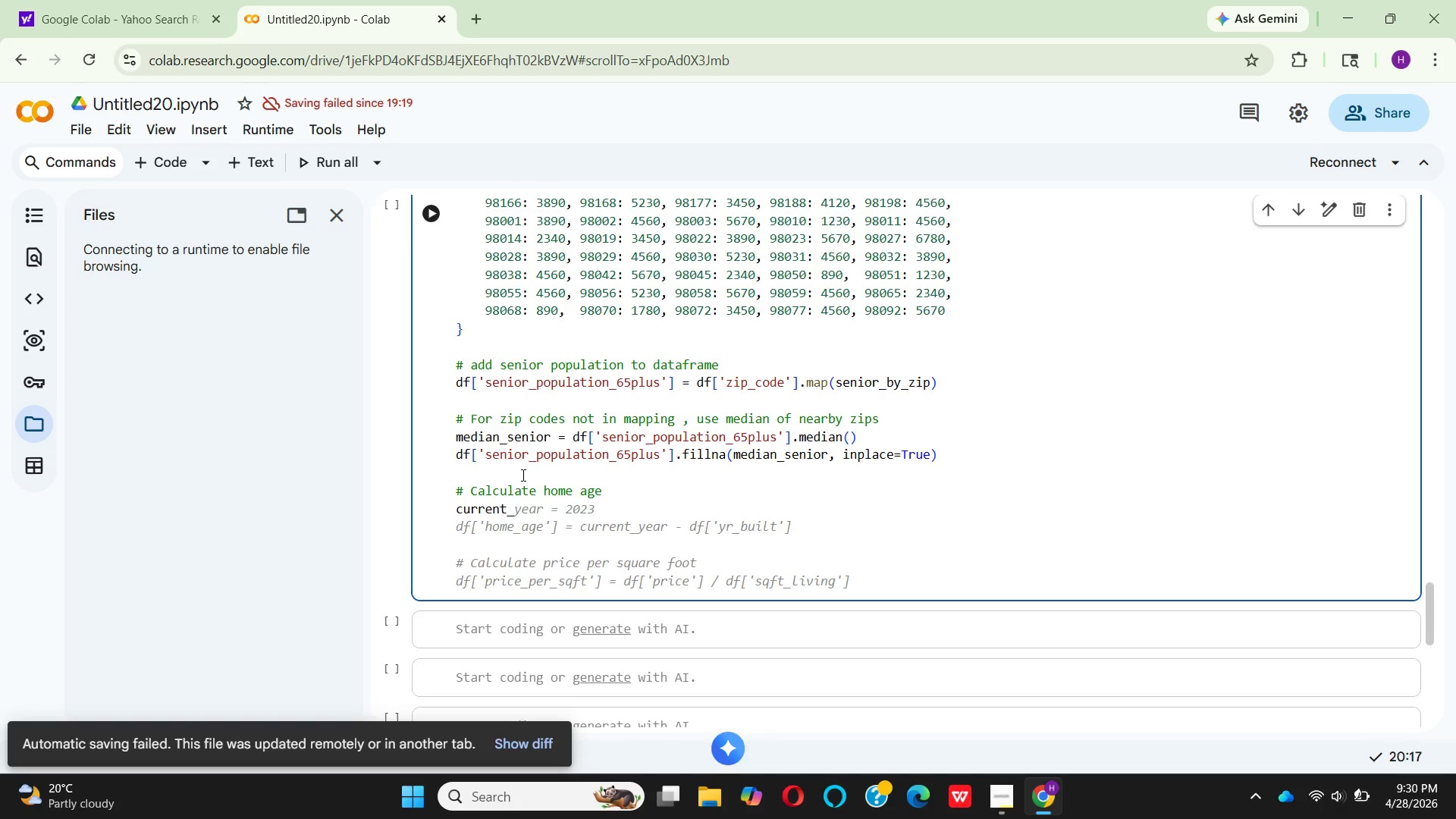 
wait(6.14)
 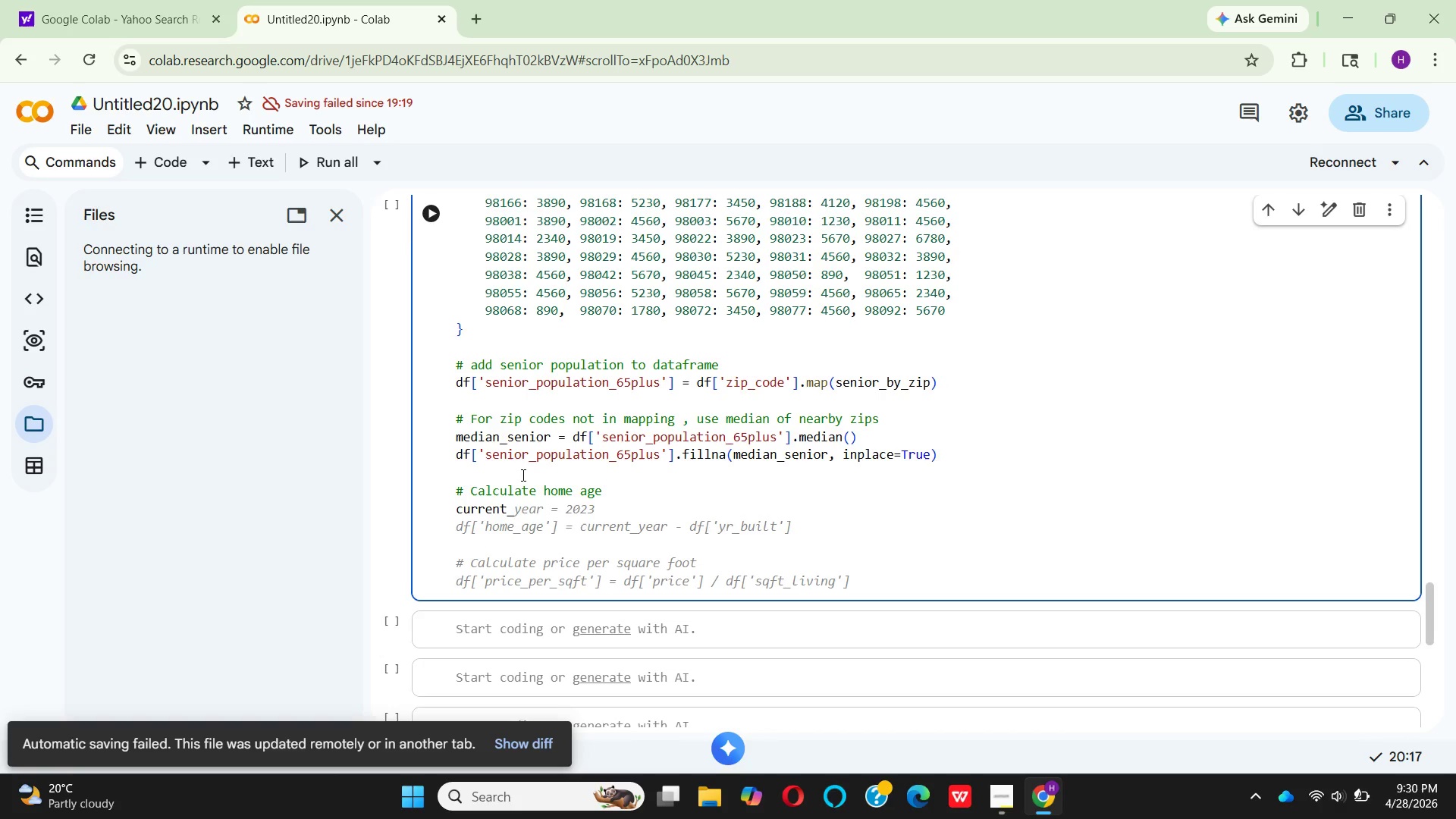 
left_click([592, 491])
 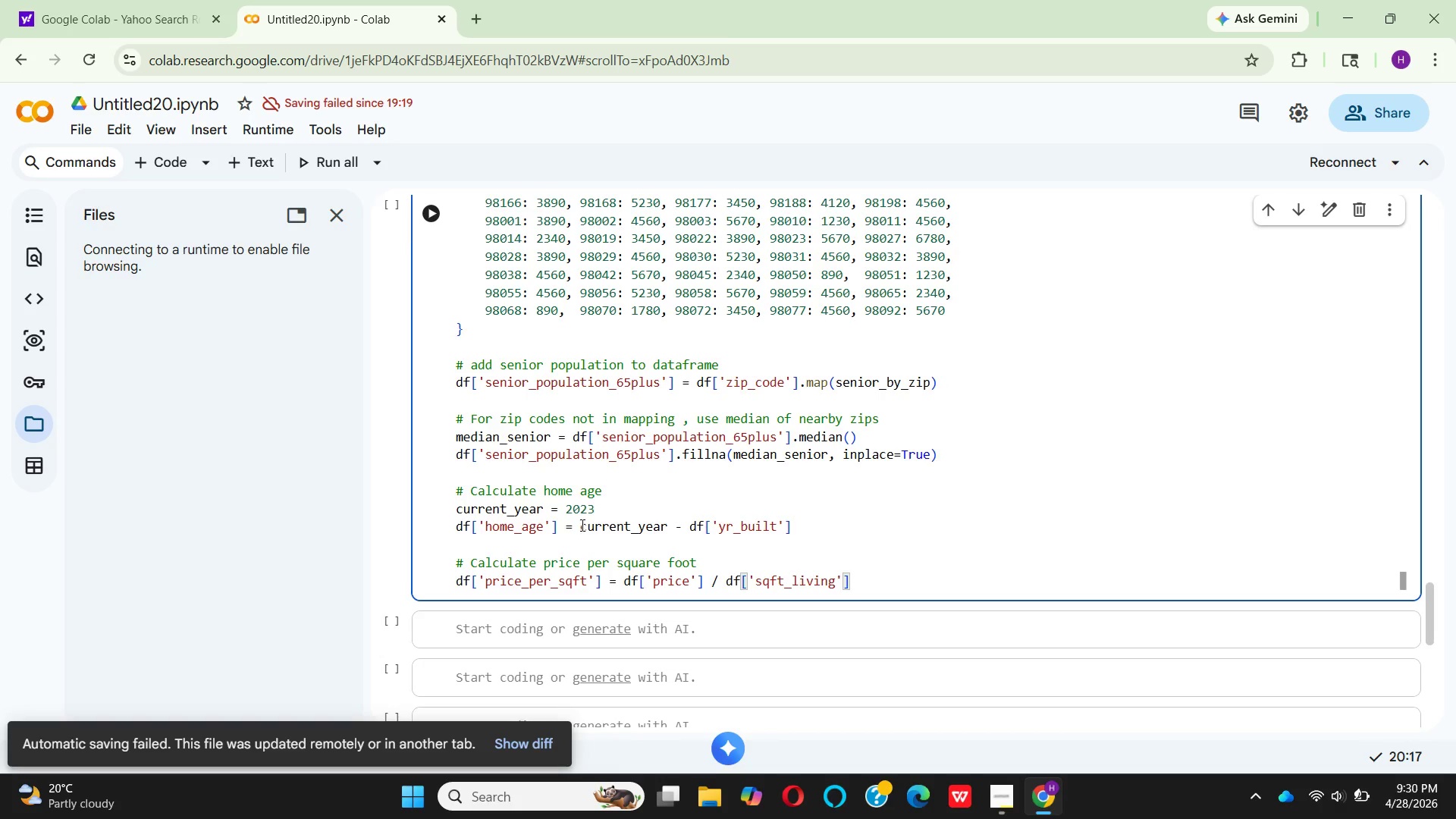 
left_click([598, 507])
 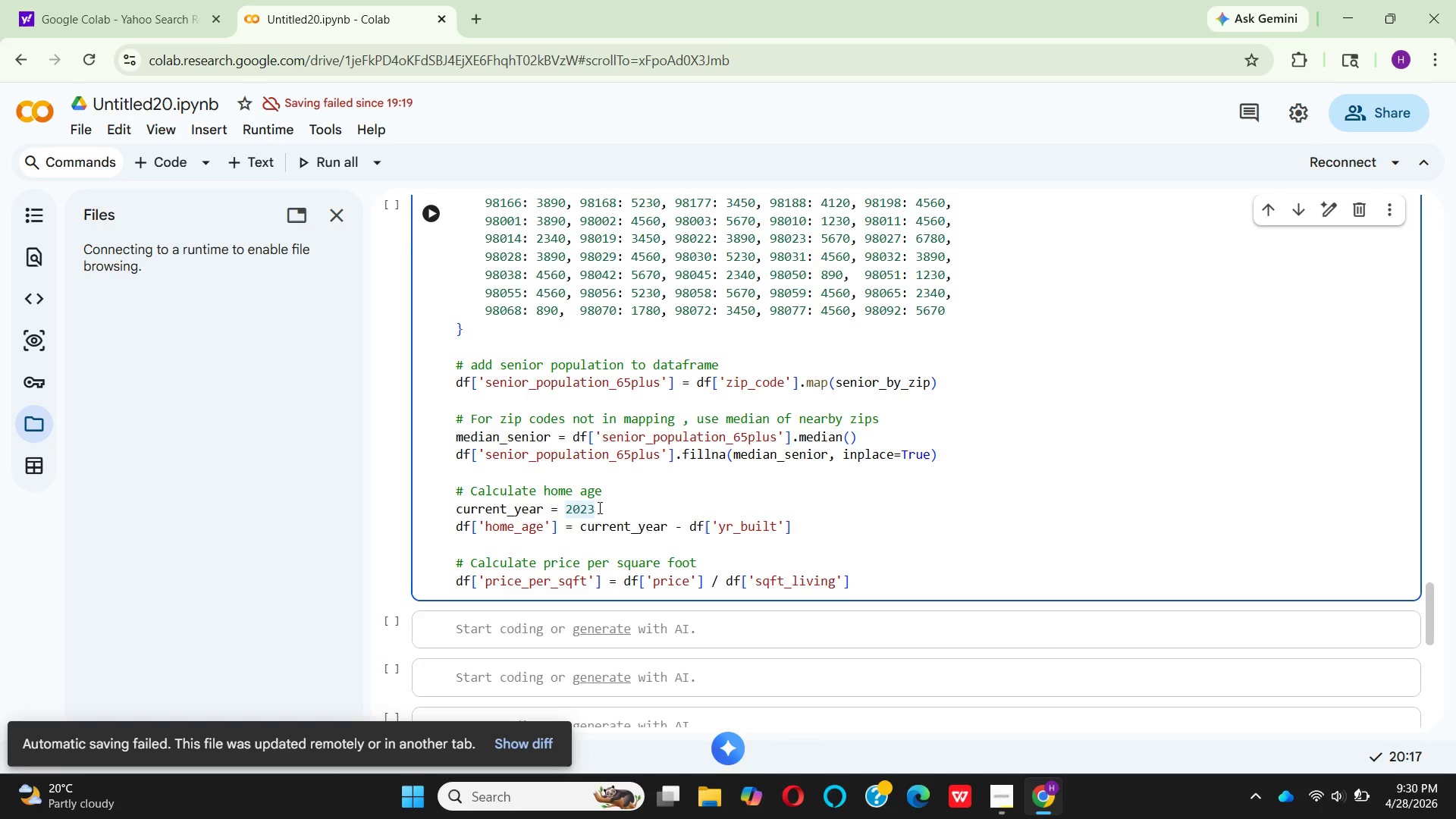 
key(Backspace)
 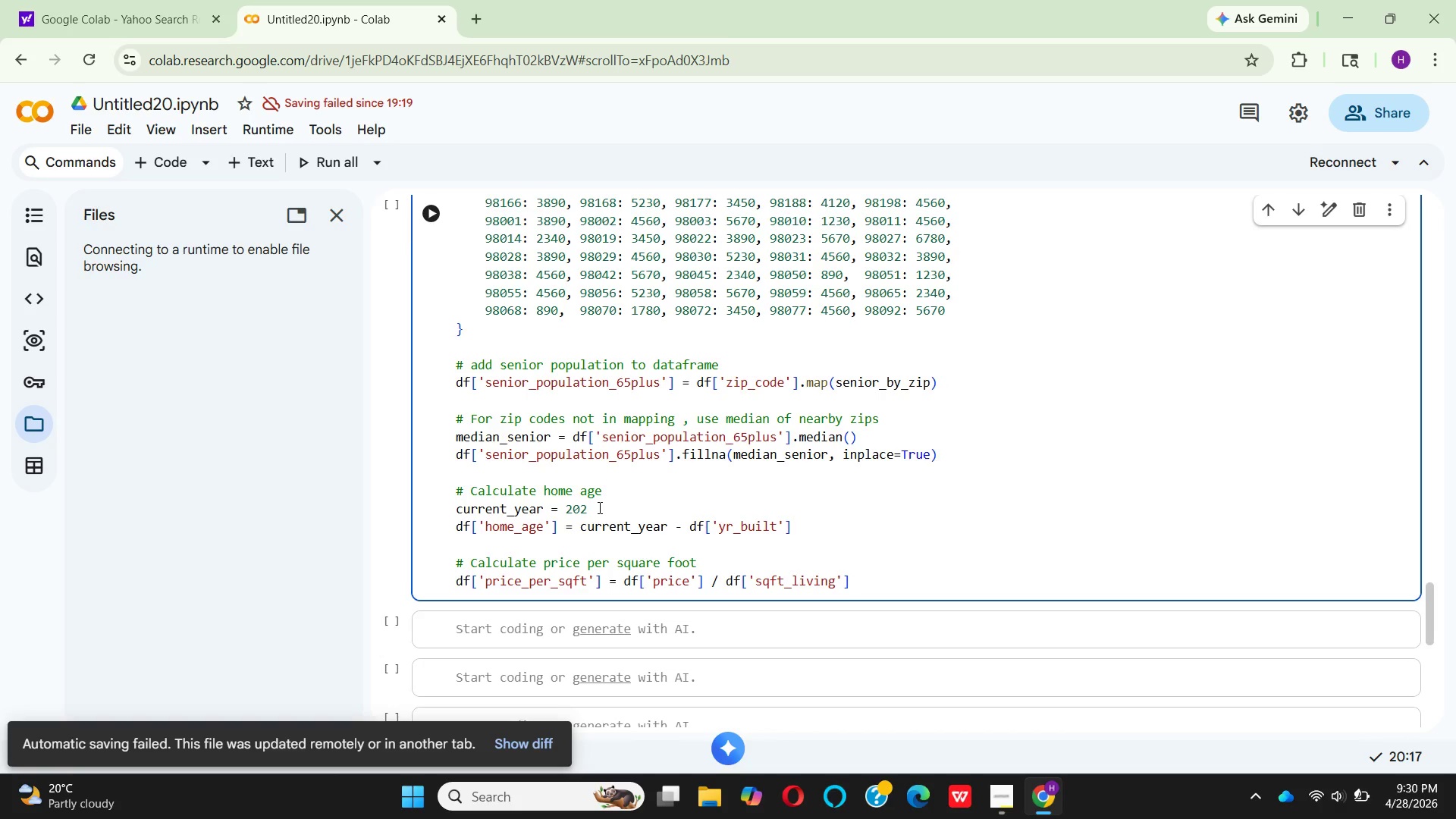 
key(6)
 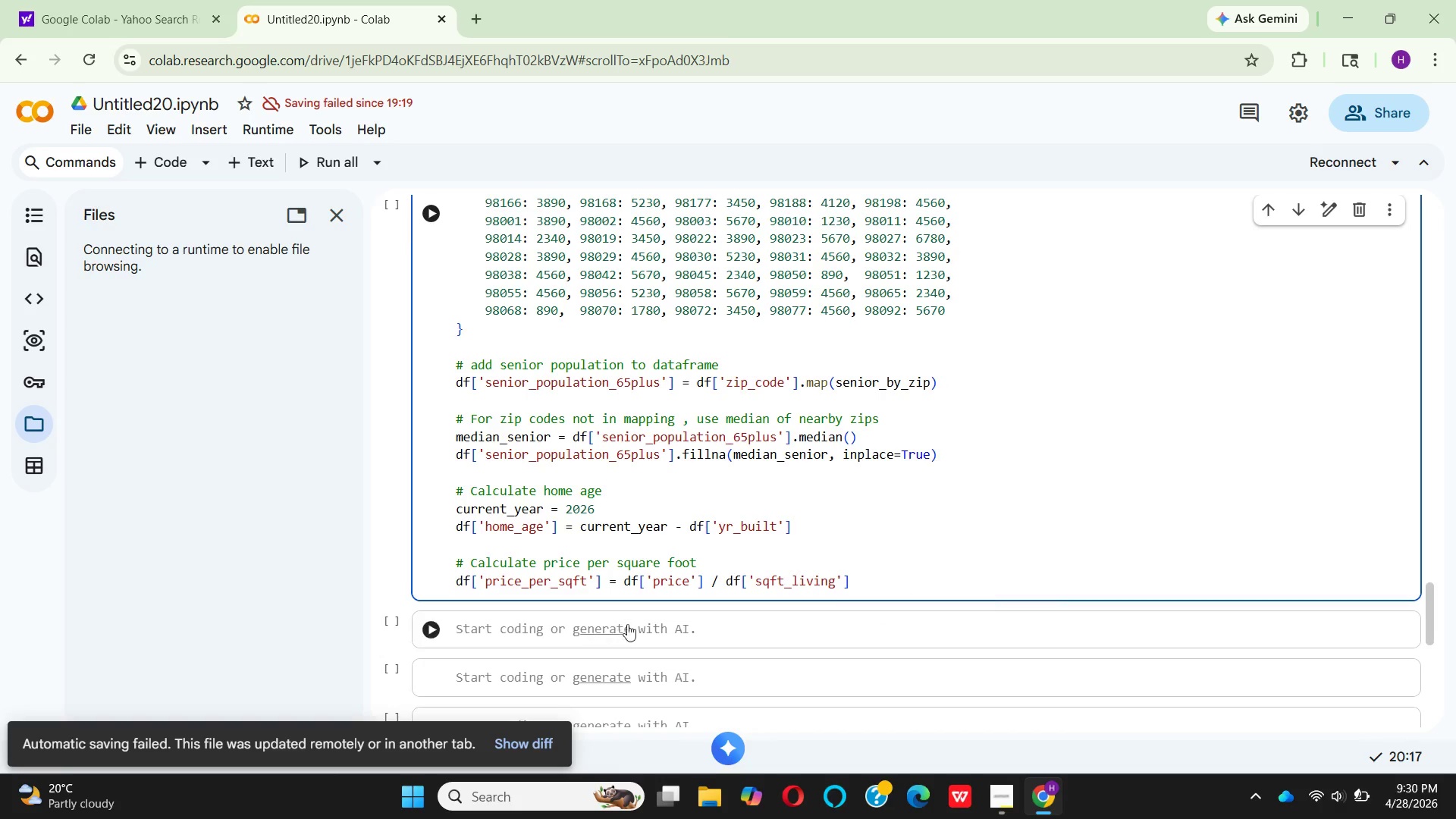 
wait(13.39)
 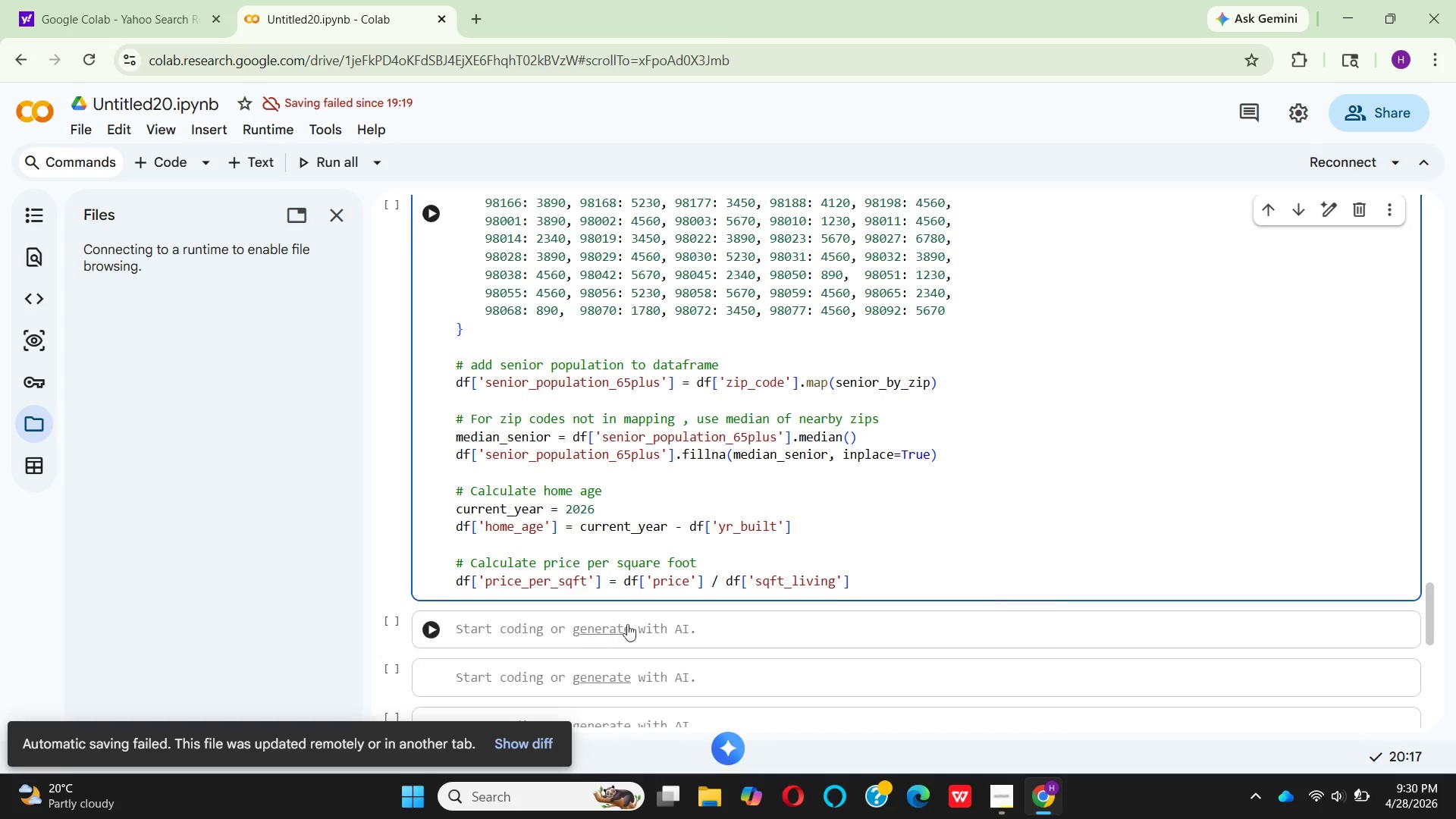 
left_click([704, 564])
 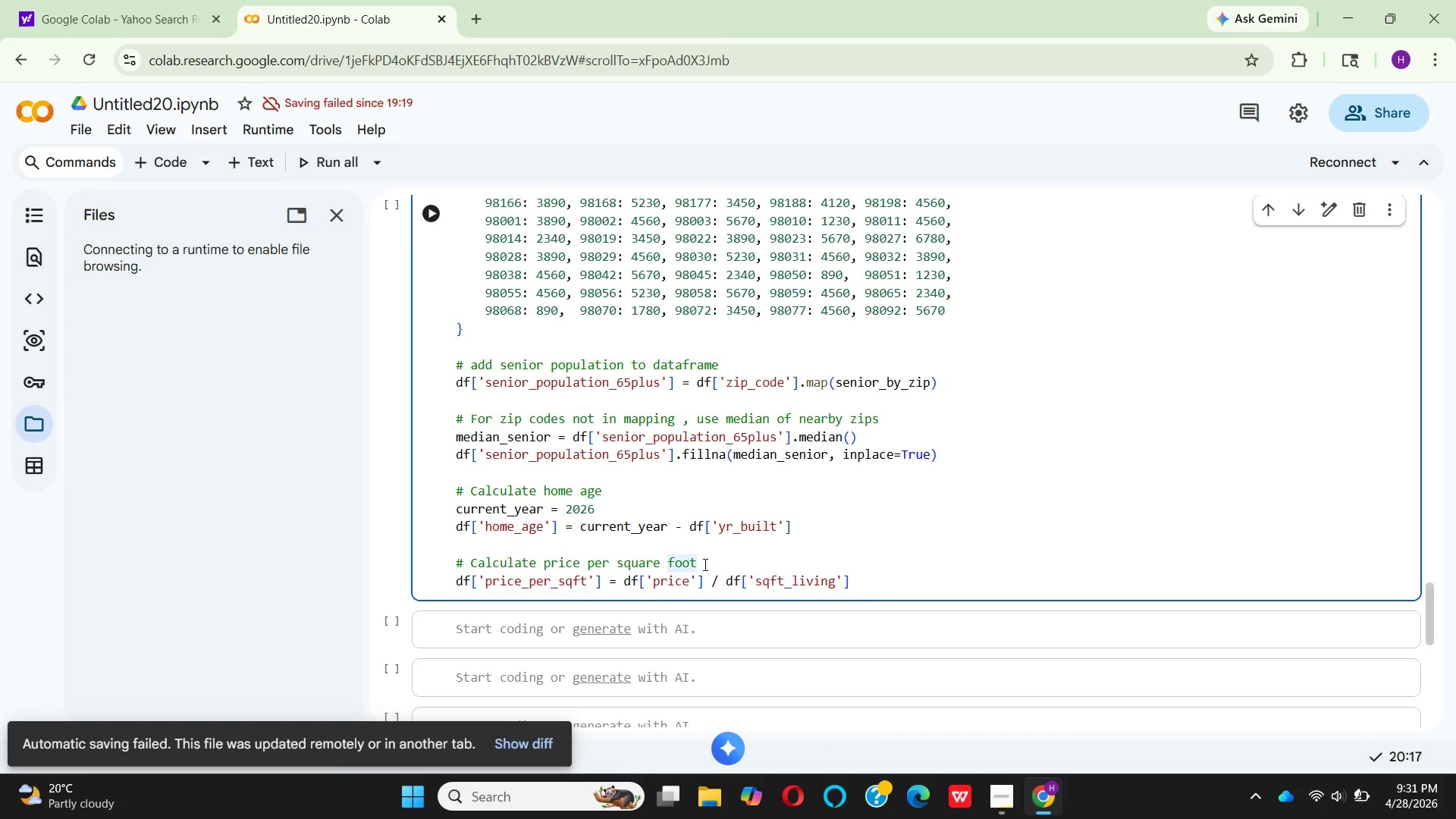 
hold_key(key=Backspace, duration=0.94)
 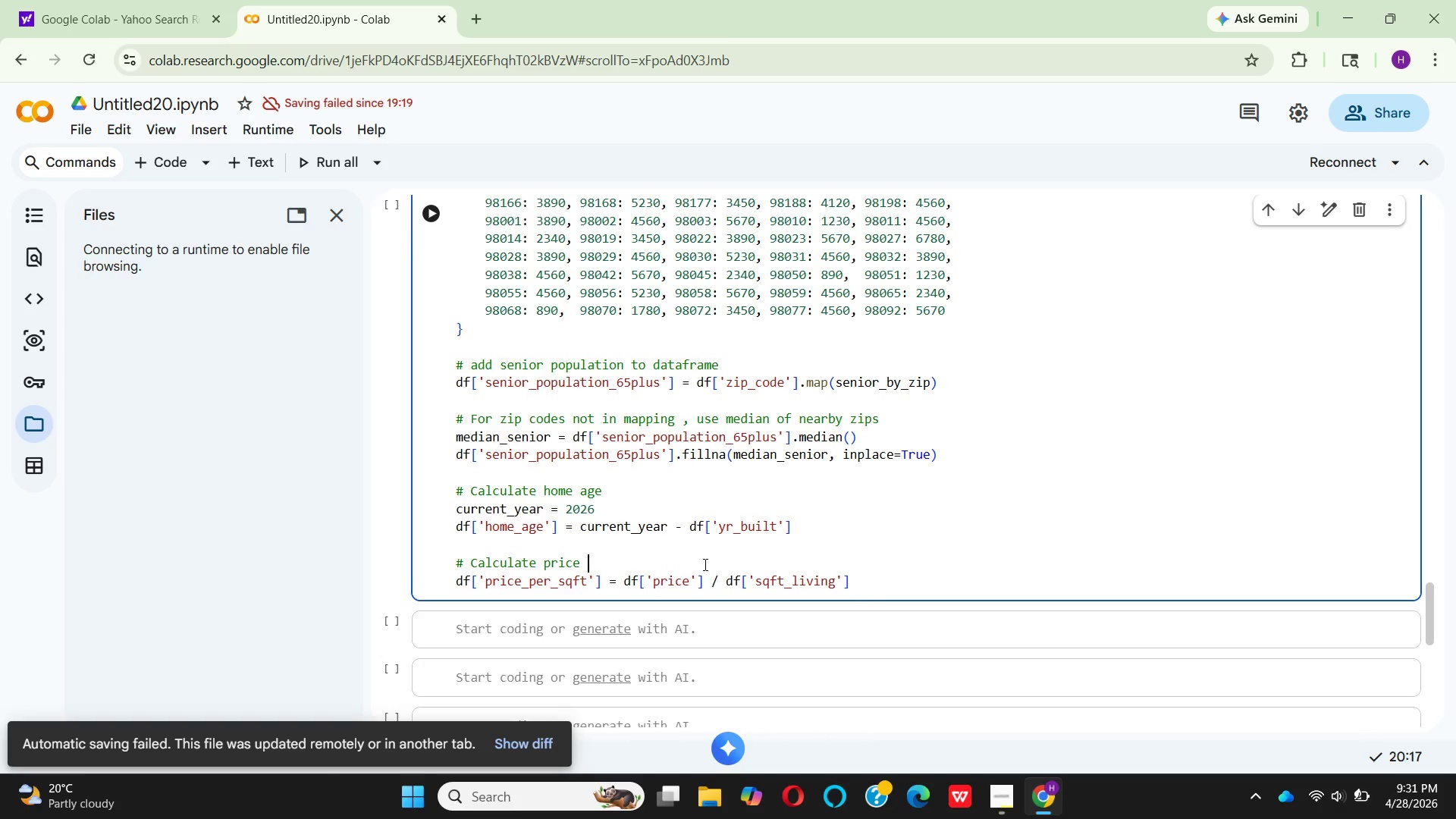 
hold_key(key=Backspace, duration=0.52)
 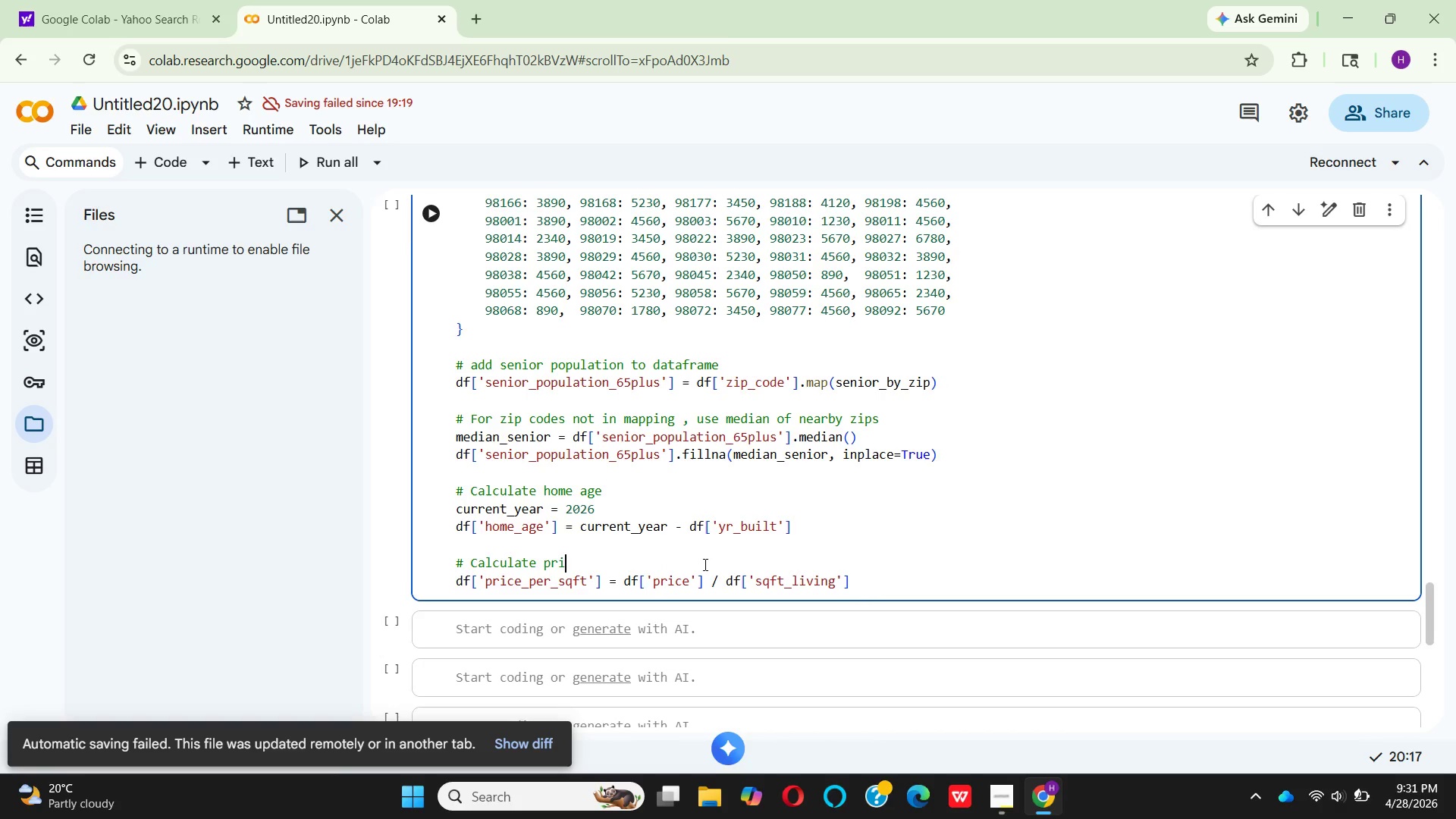 
hold_key(key=Backspace, duration=0.39)
 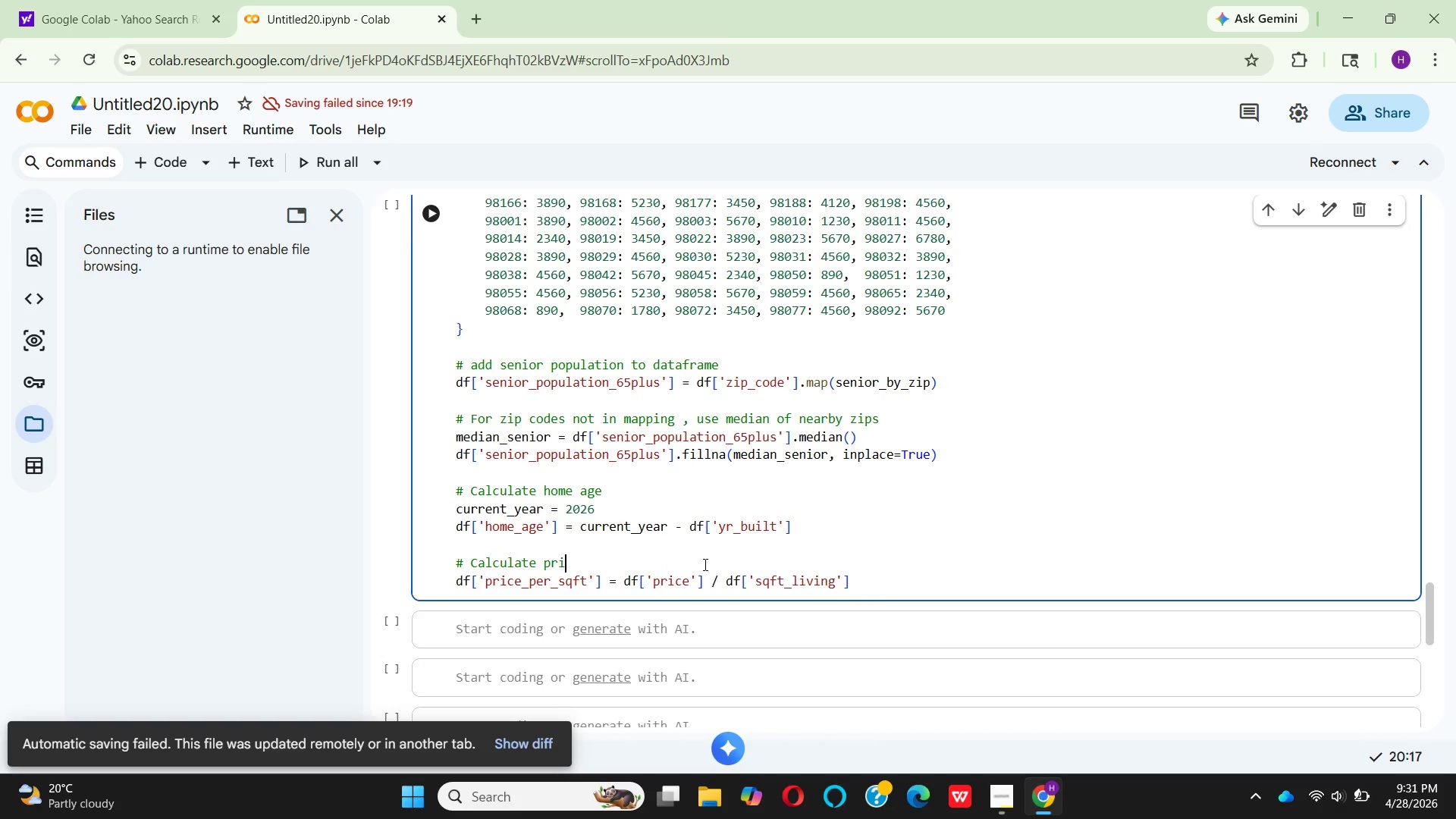 
key(Backspace)
 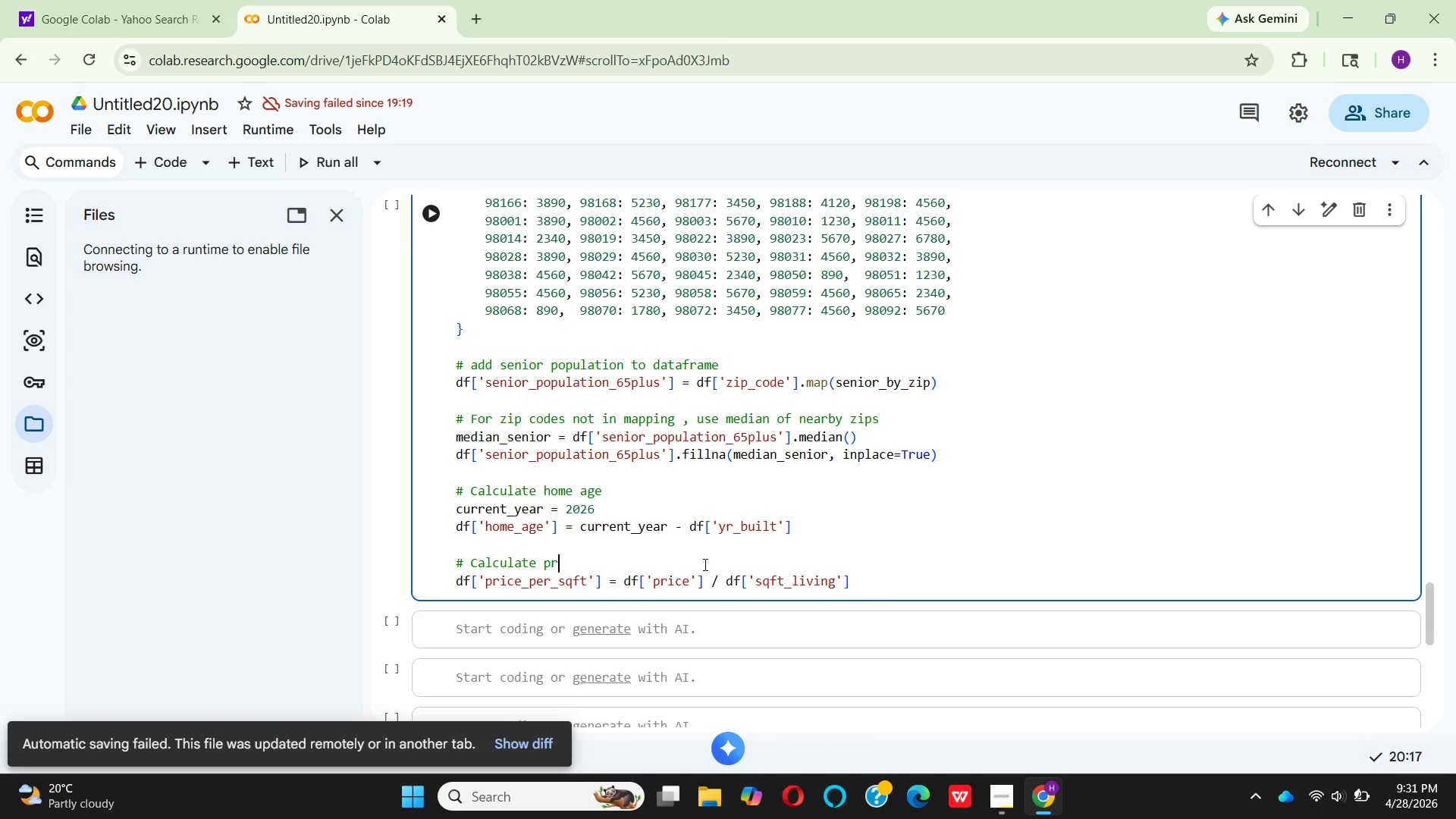 
key(Backspace)
 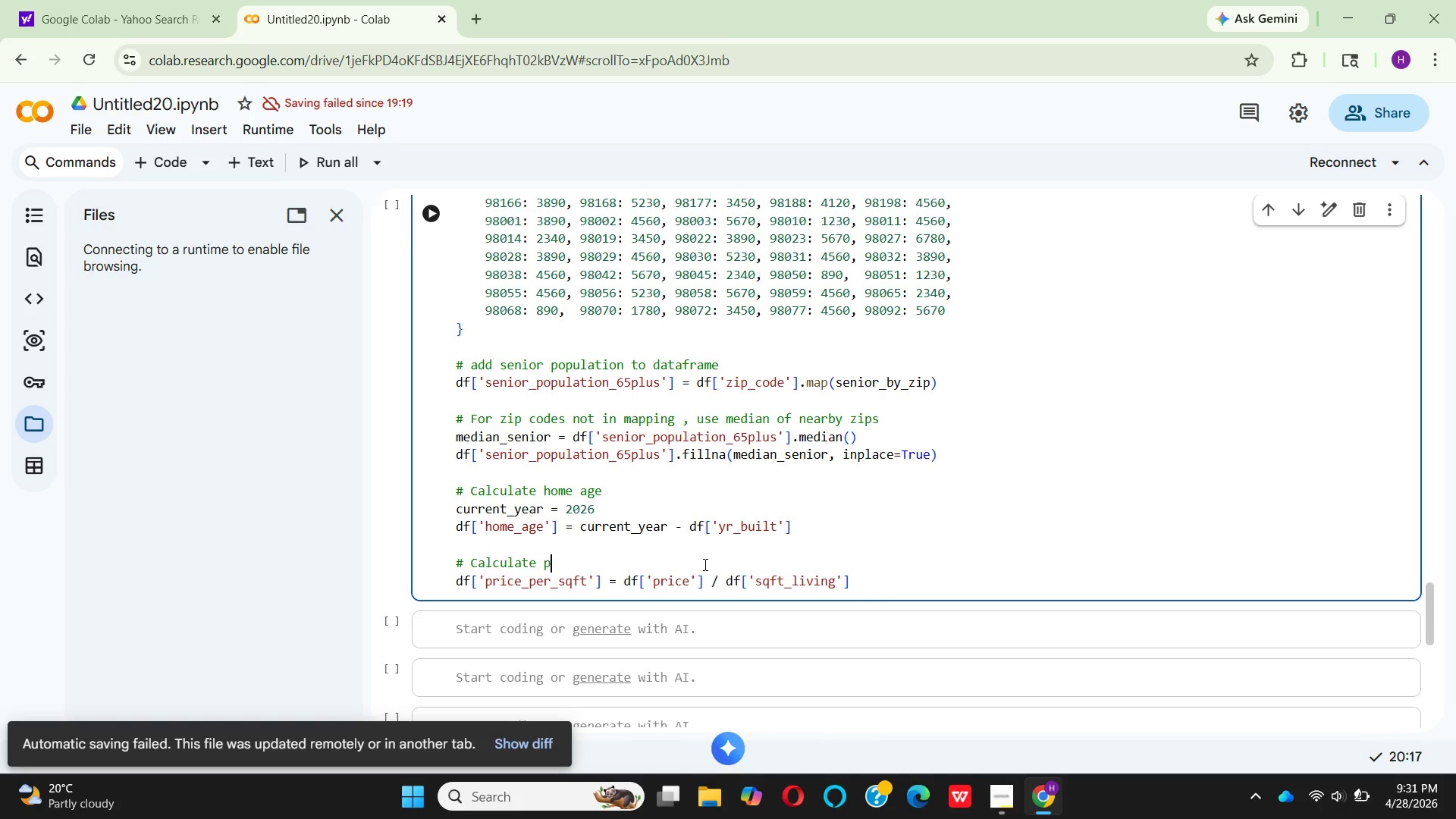 
key(Backspace)
 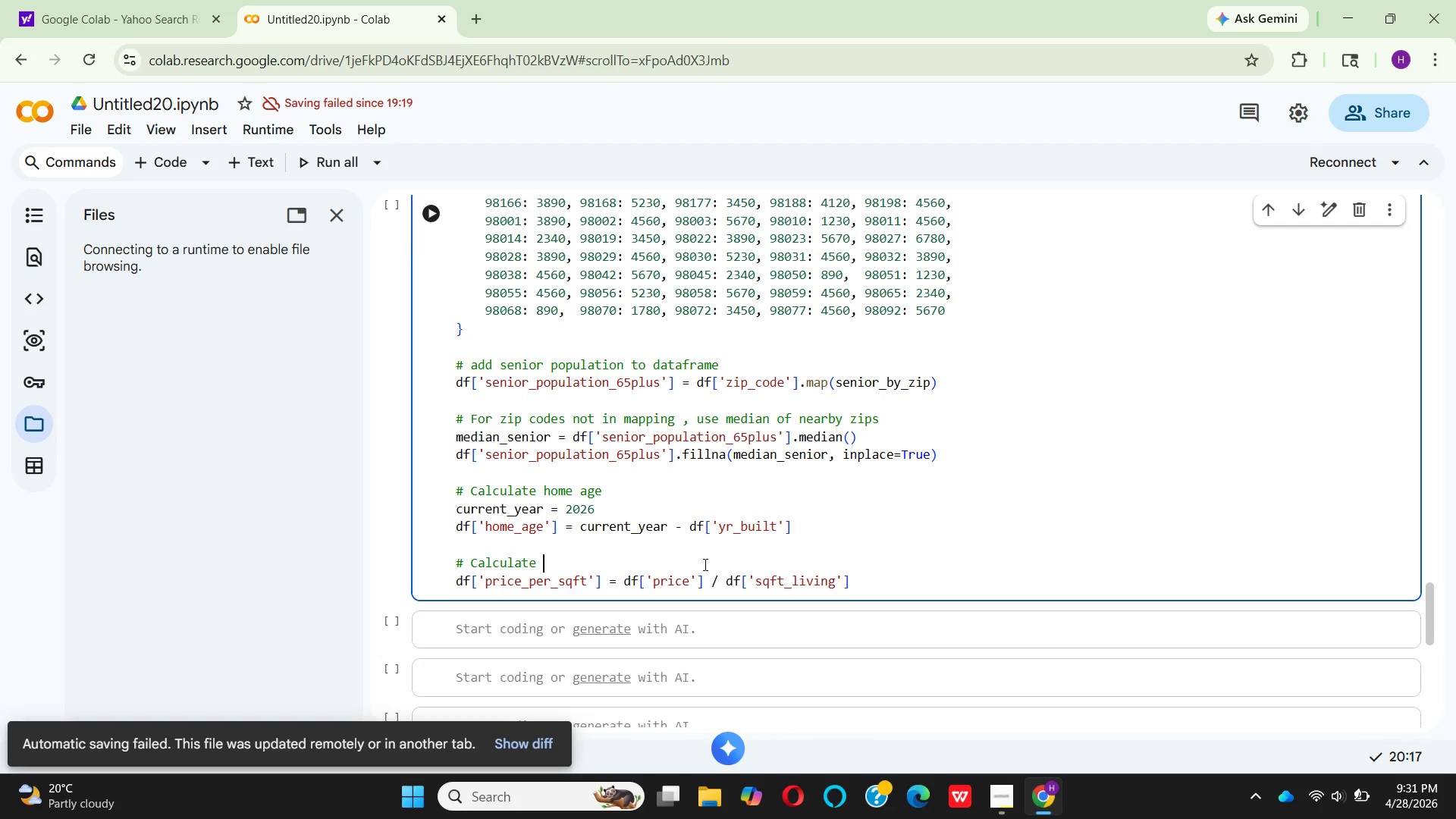 
key(Backspace)
 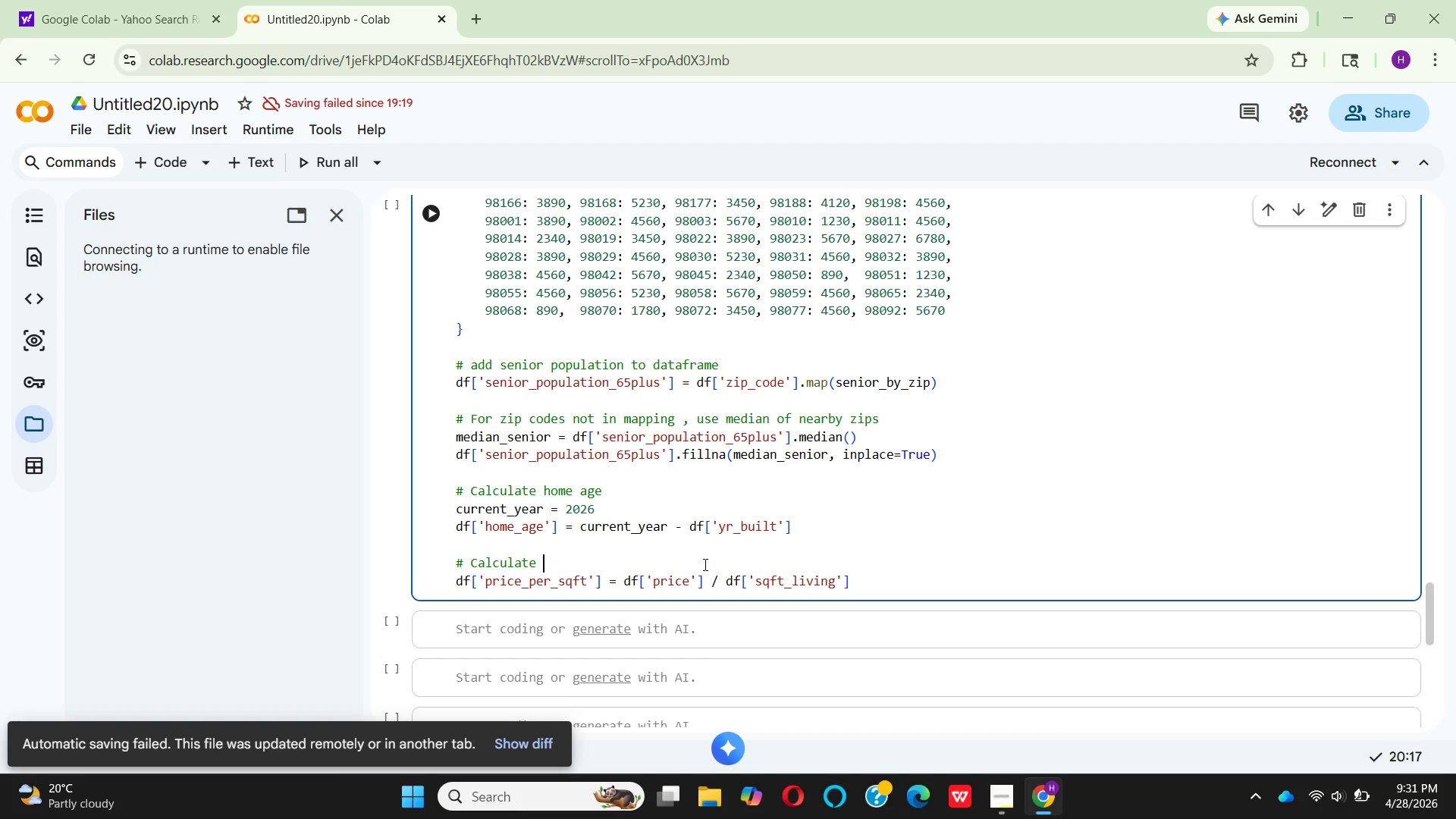 
key(Backspace)
 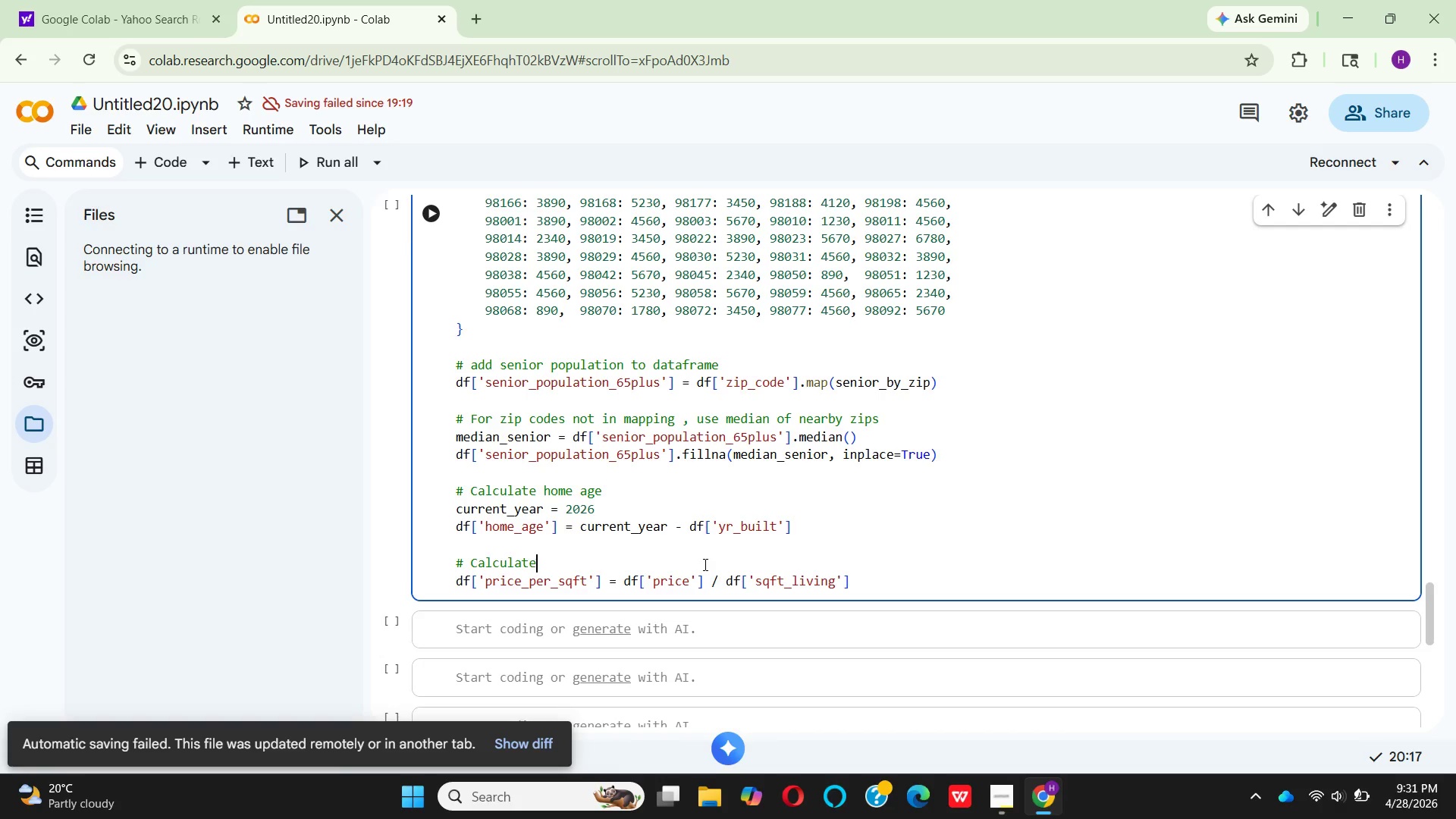 
key(Backspace)
 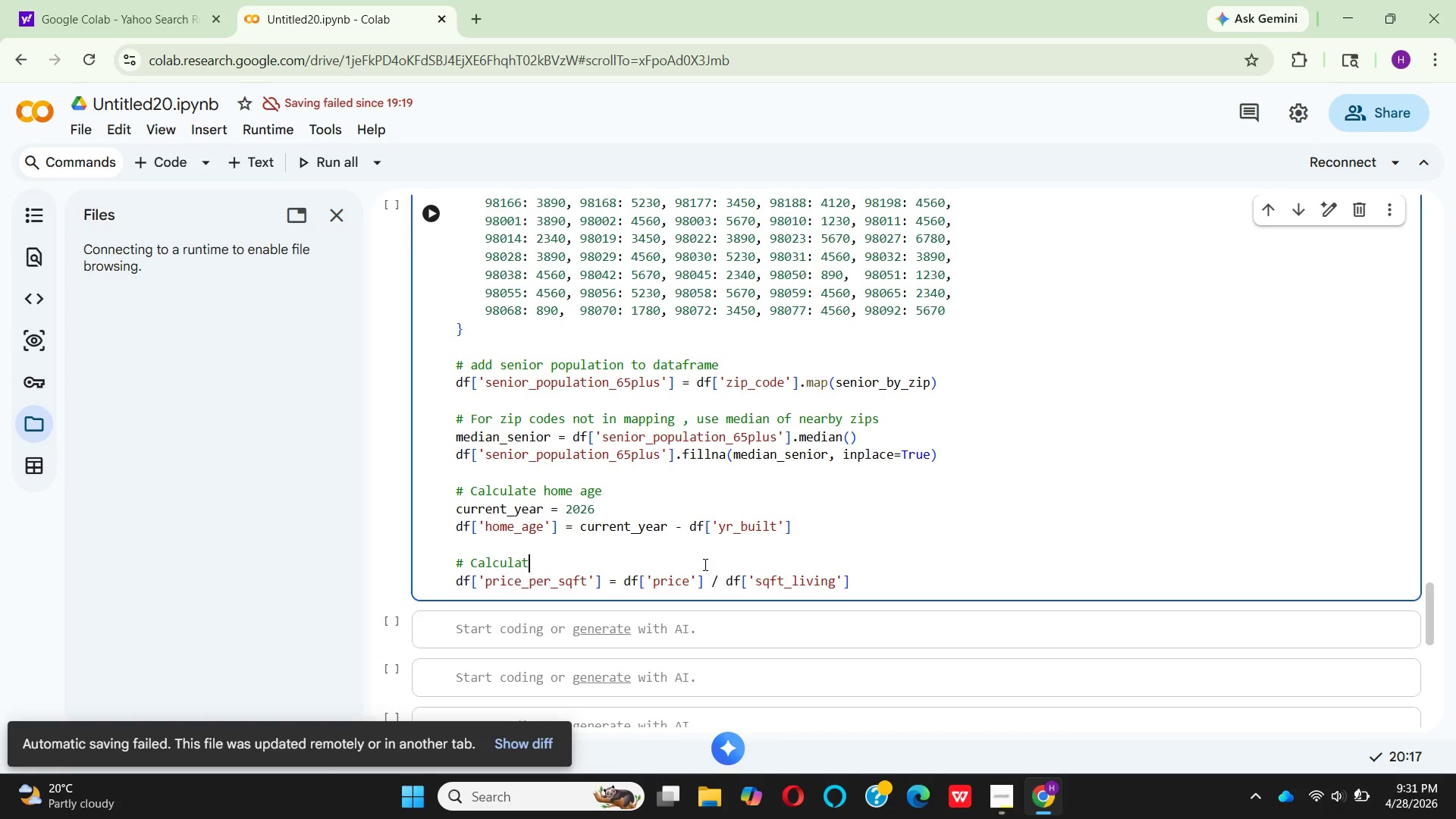 
key(Backspace)
 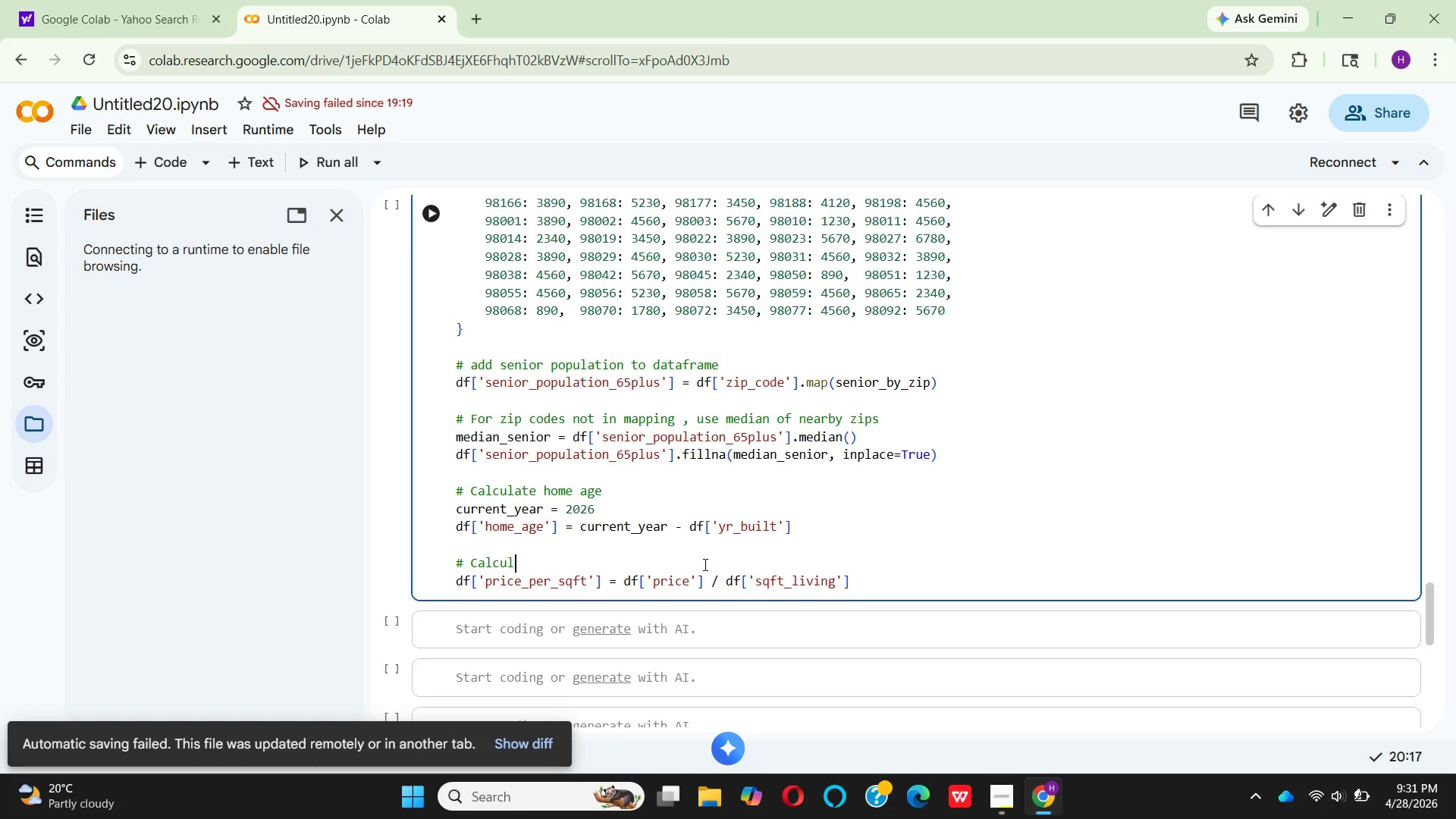 
key(Backspace)
 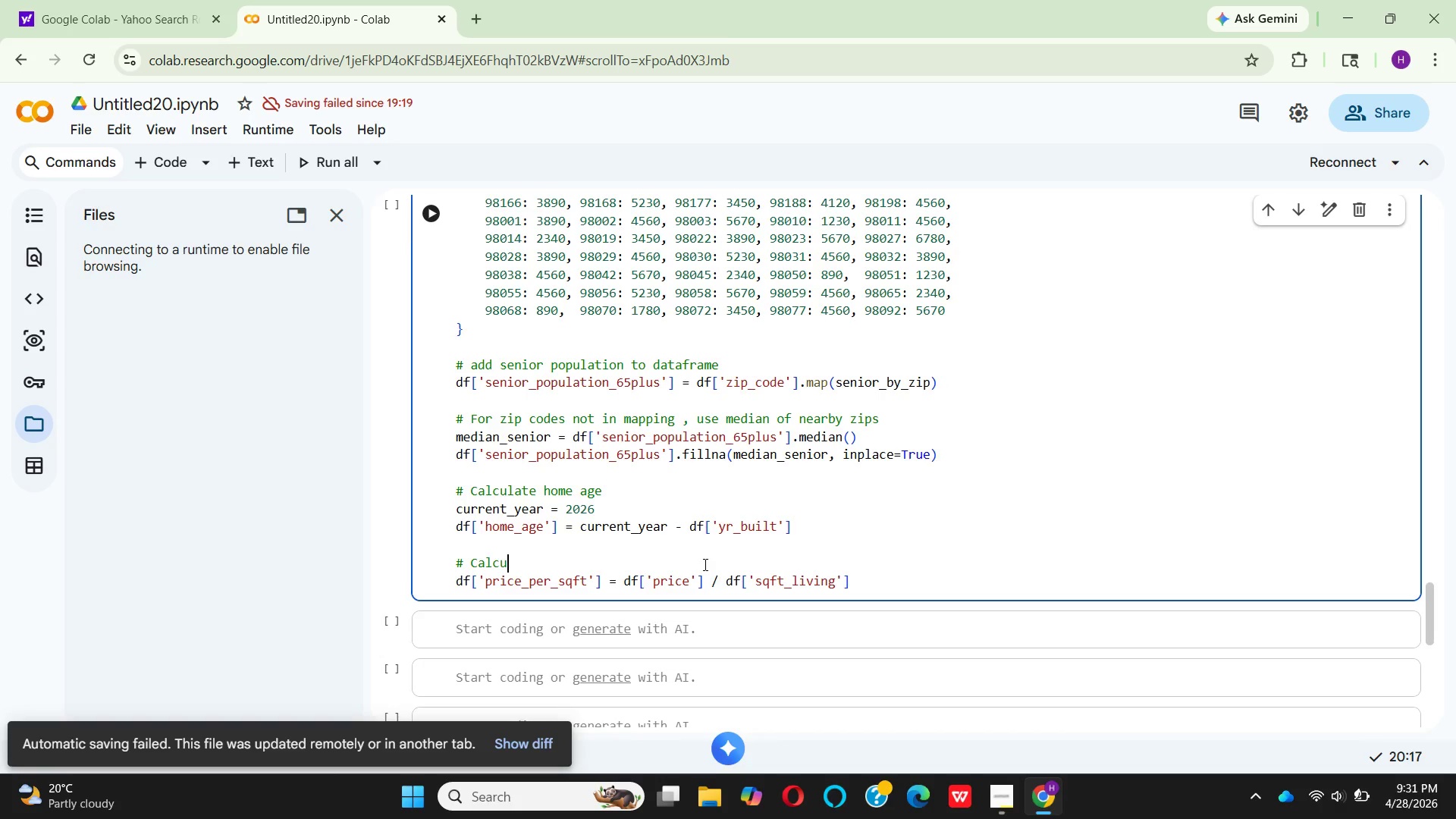 
key(Backspace)
 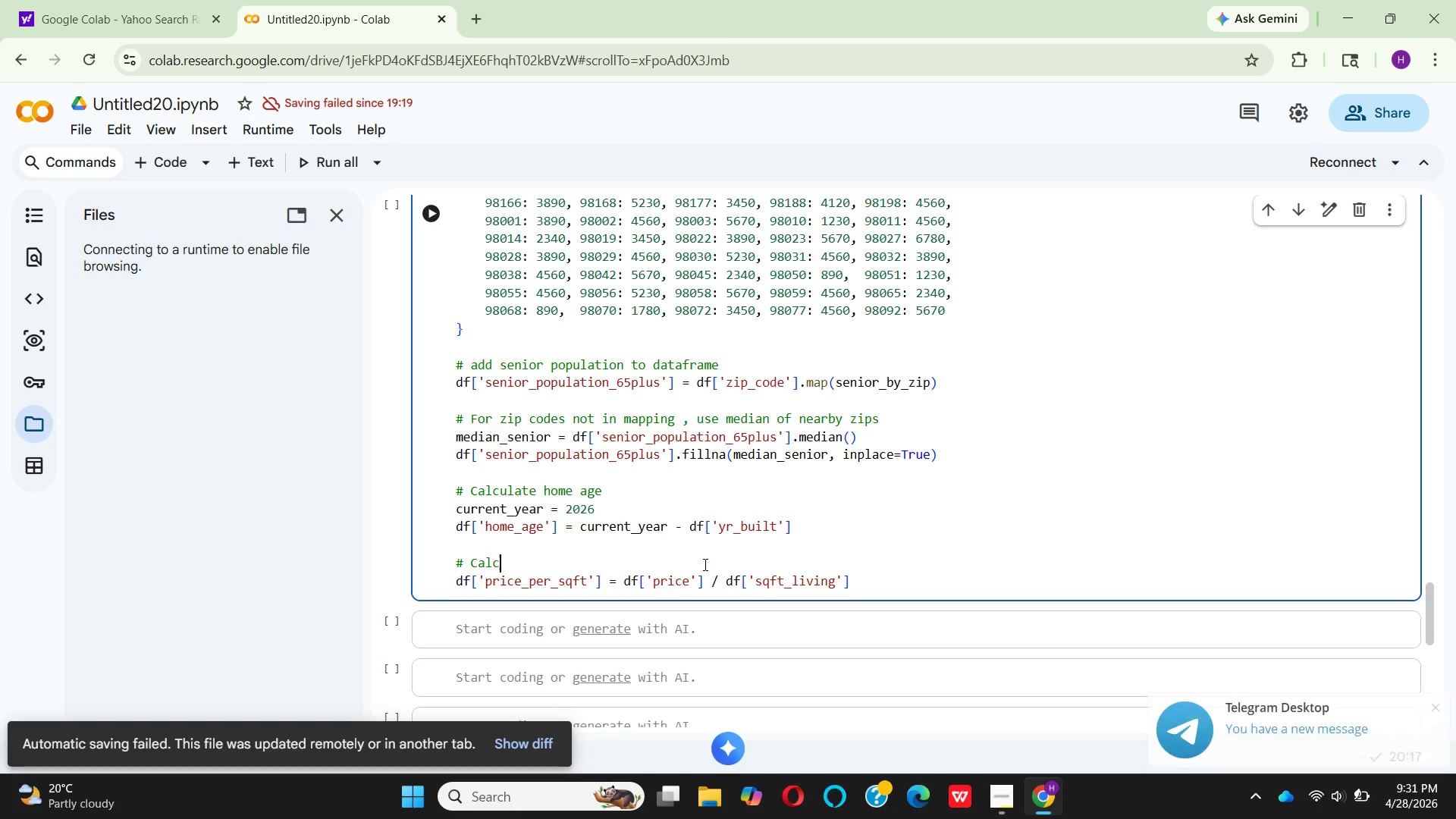 
key(Backspace)
 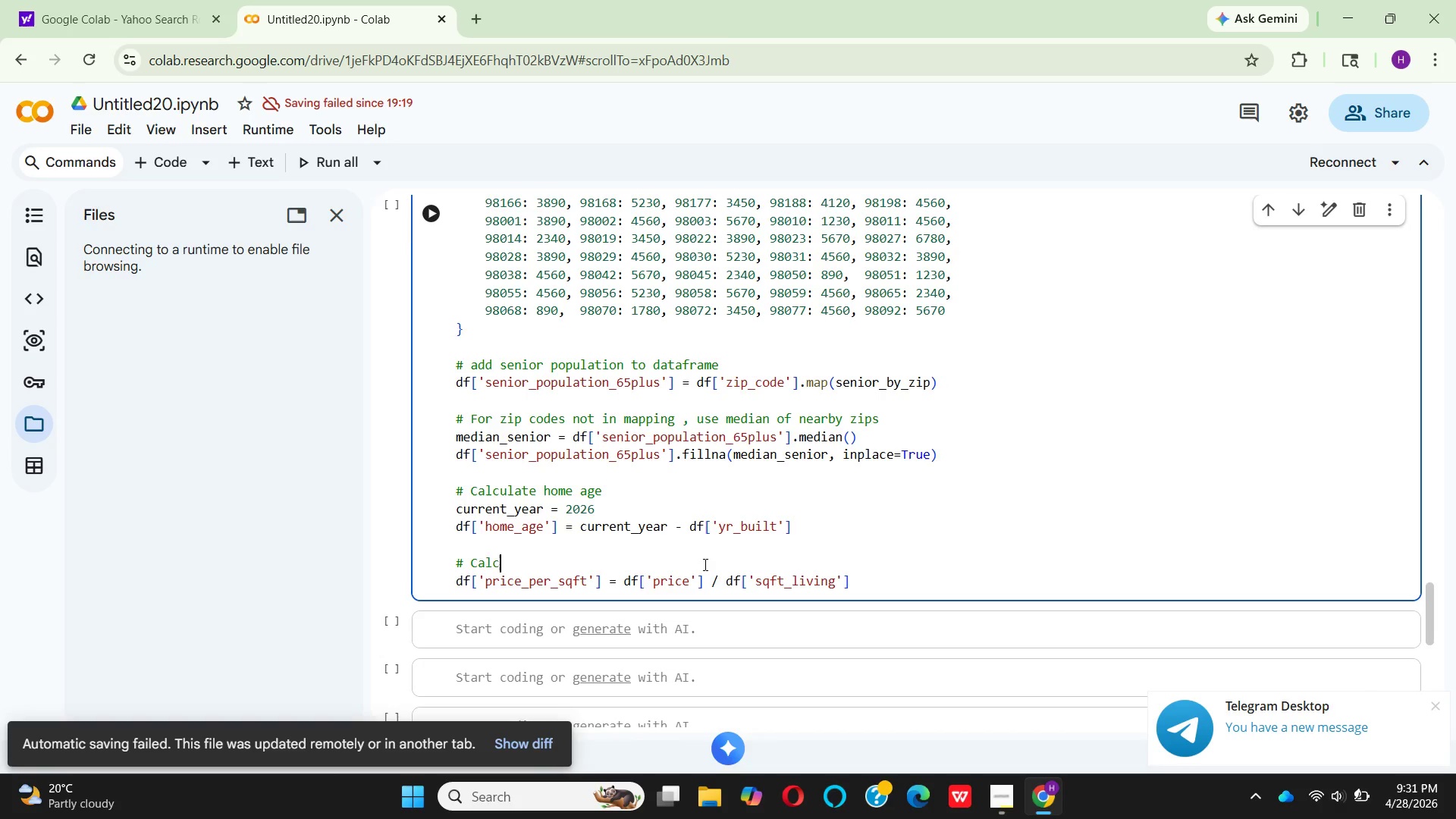 
key(Backspace)
 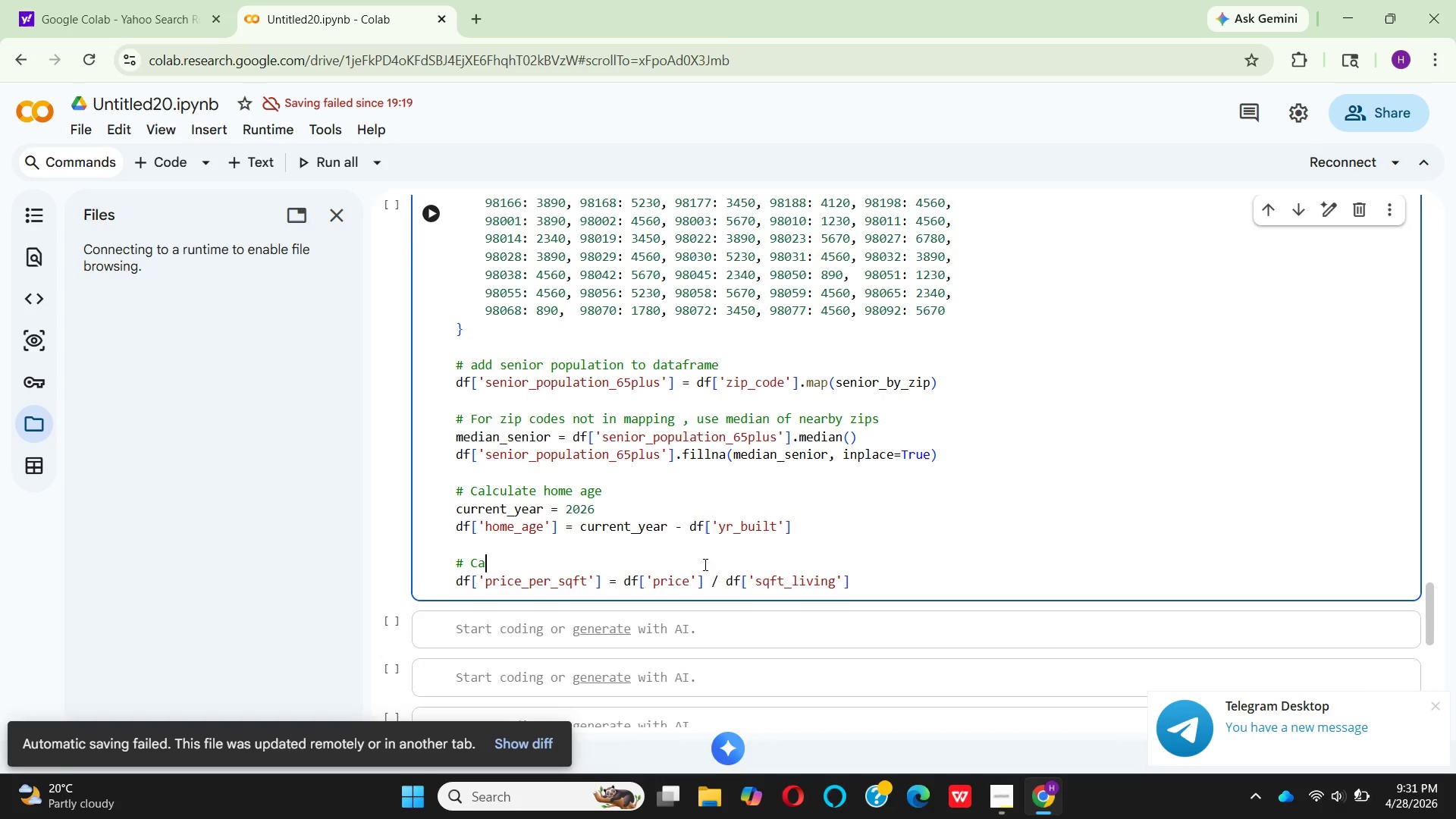 
key(Backspace)
 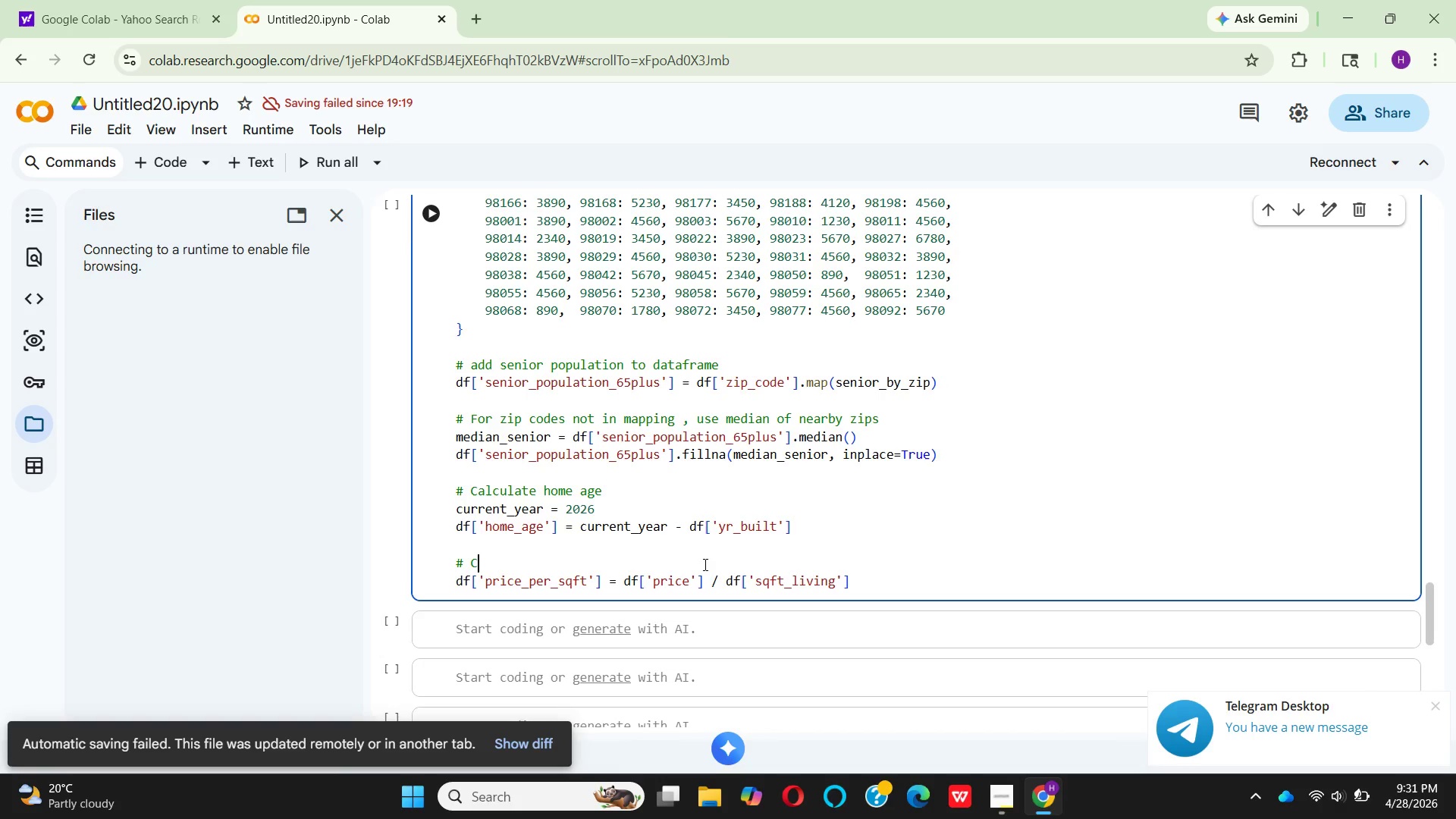 
key(Backspace)
 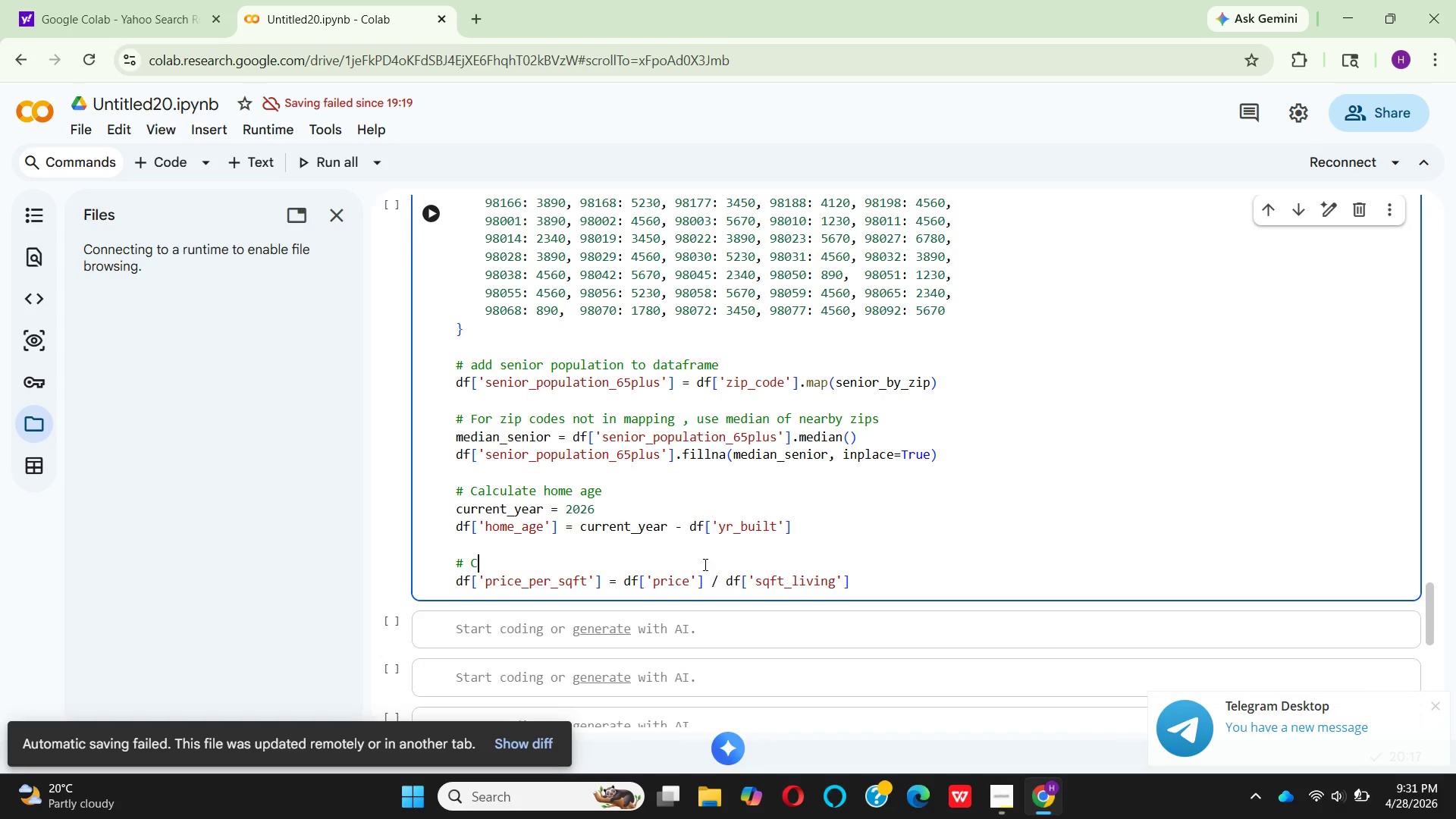 
wait(5.31)
 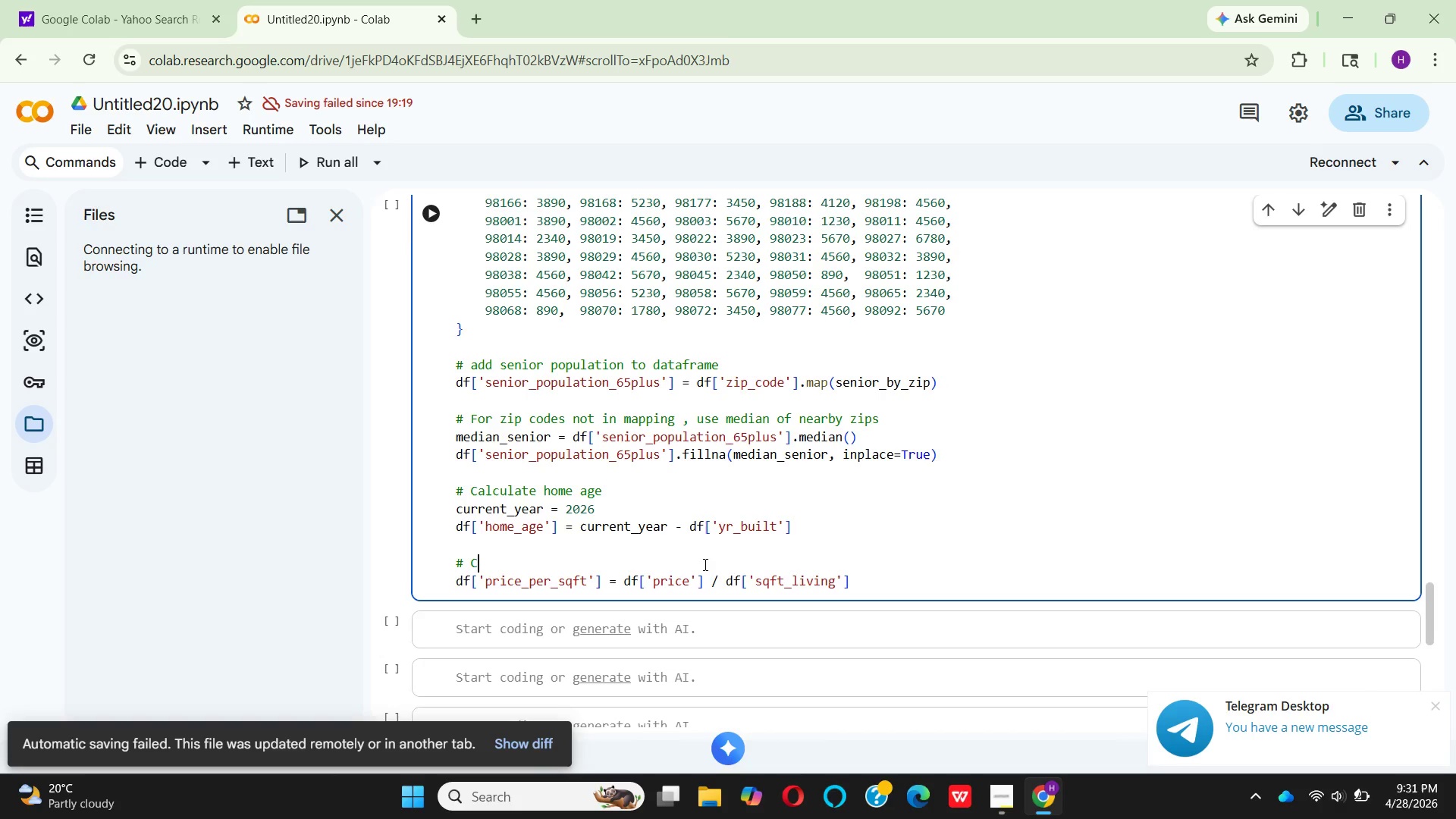 
type(REA)
 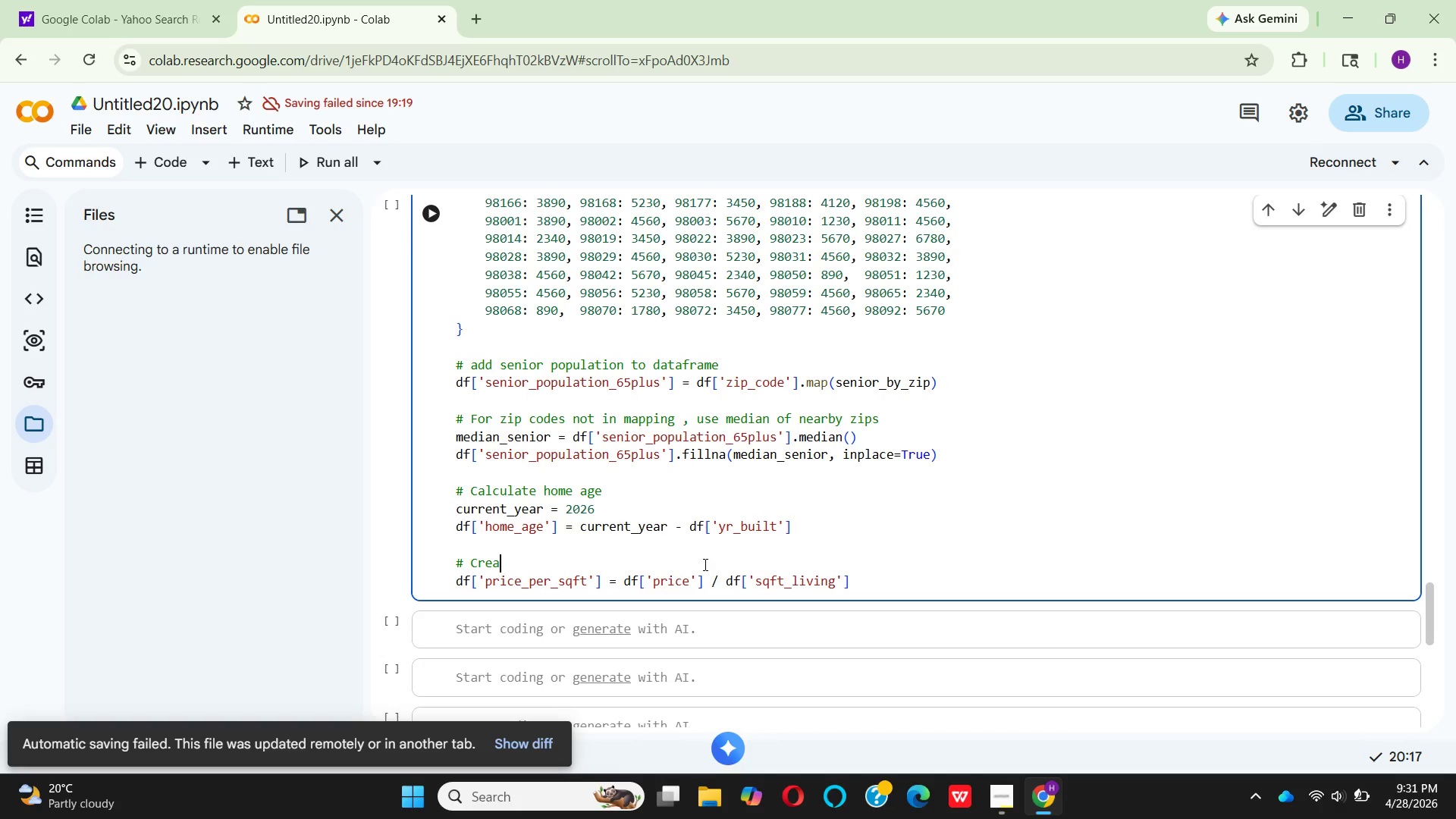 
wait(16.36)
 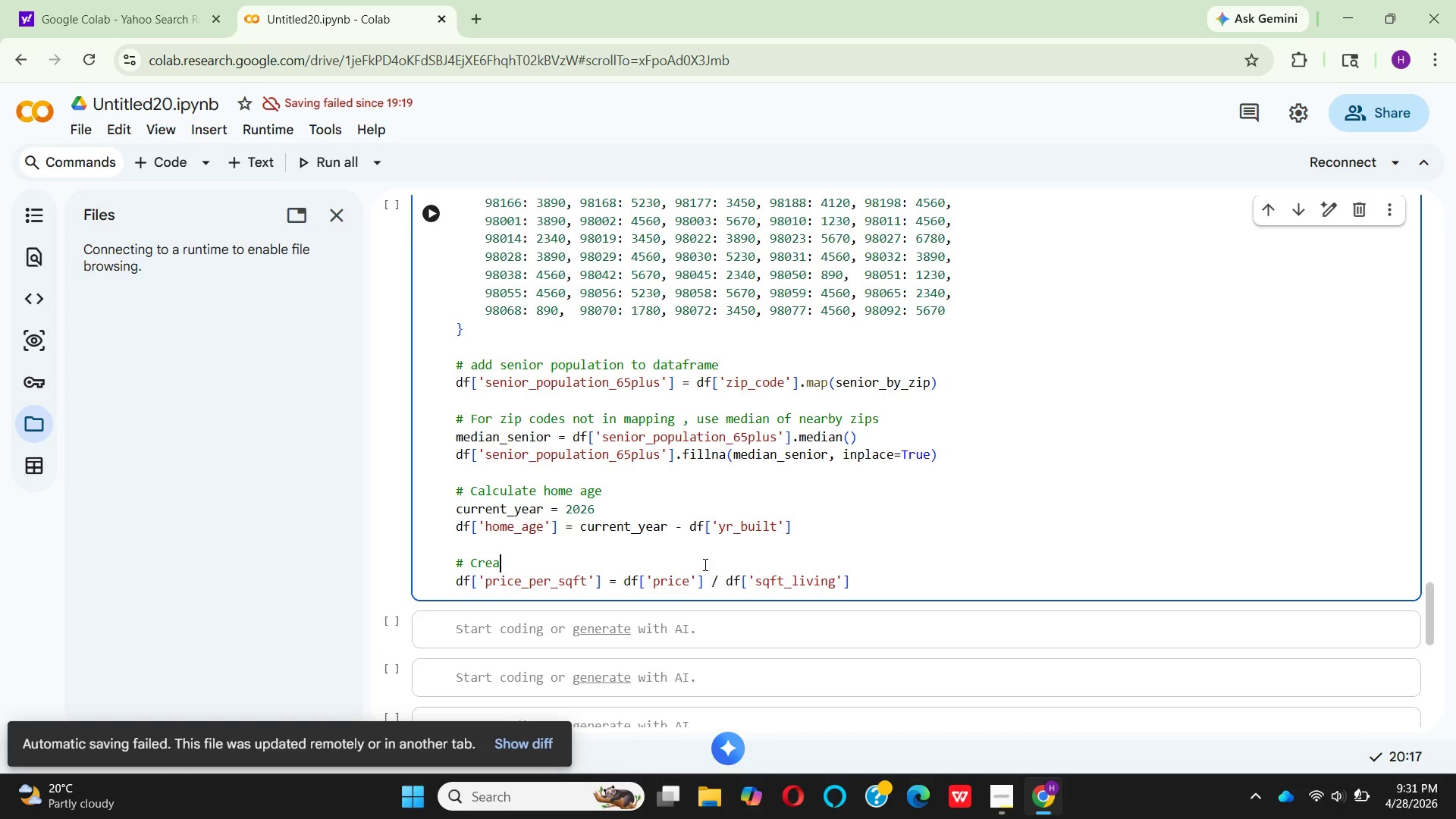 
type(TE )
 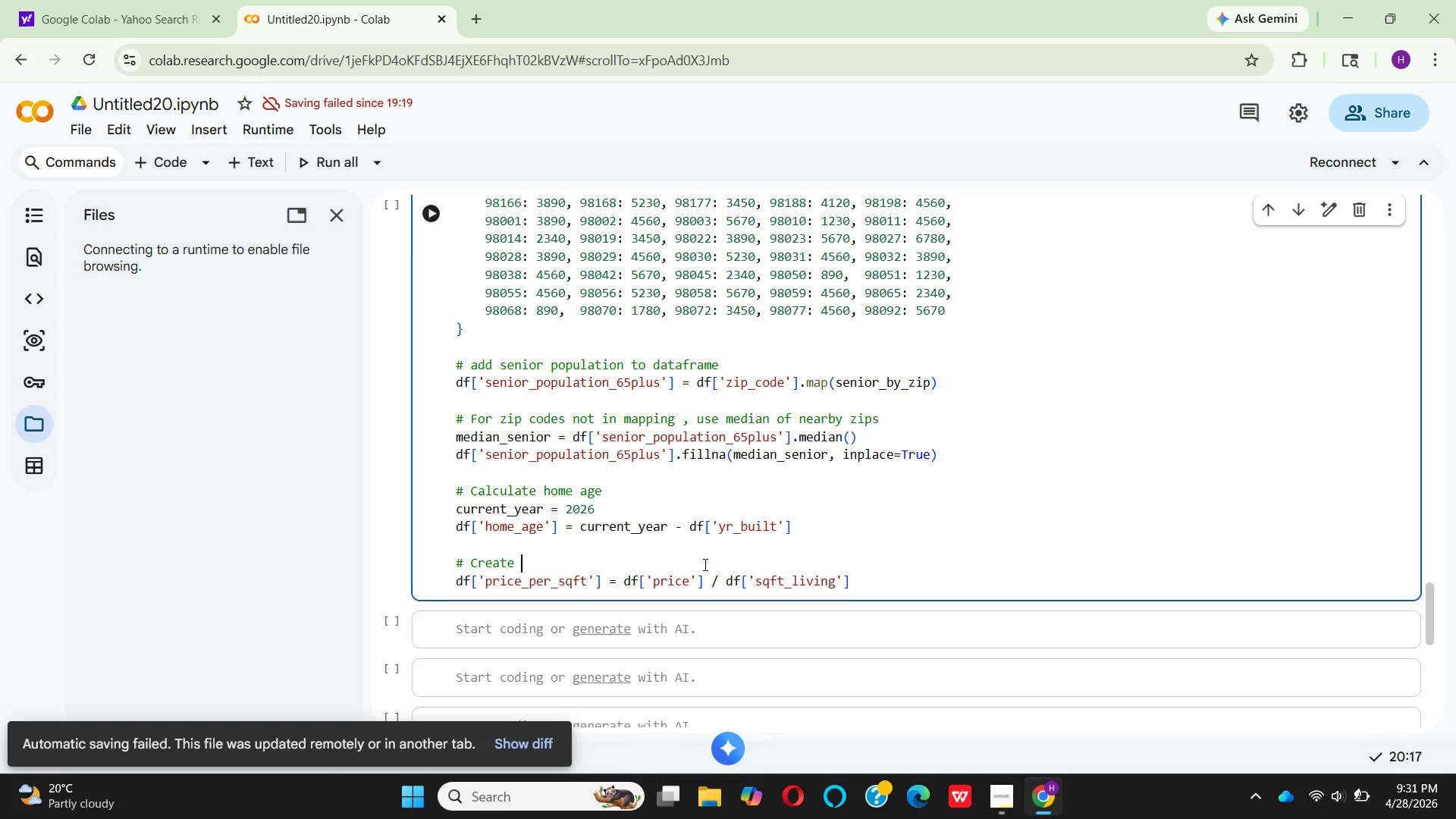 
wait(13.17)
 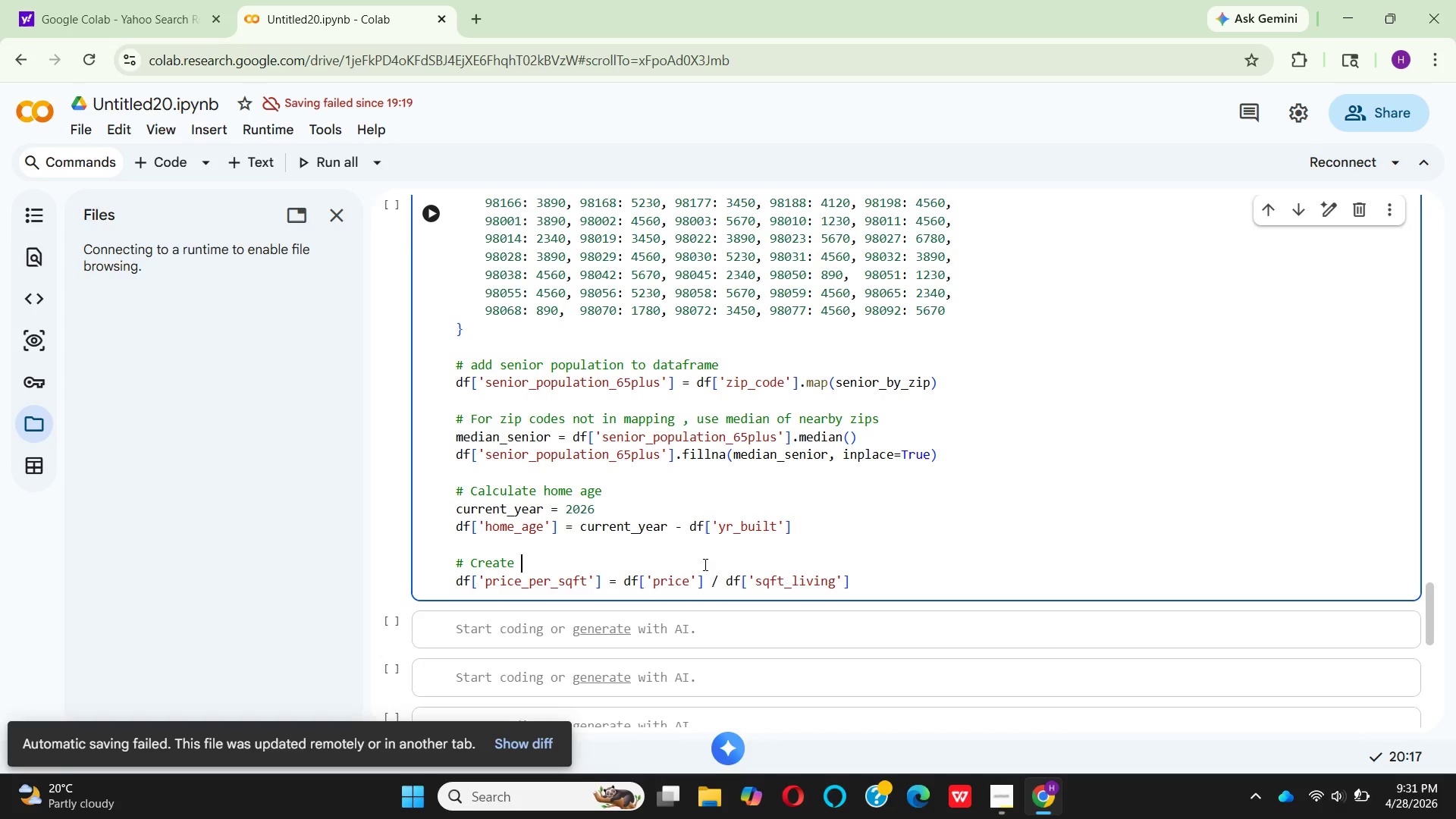 
key(S)
 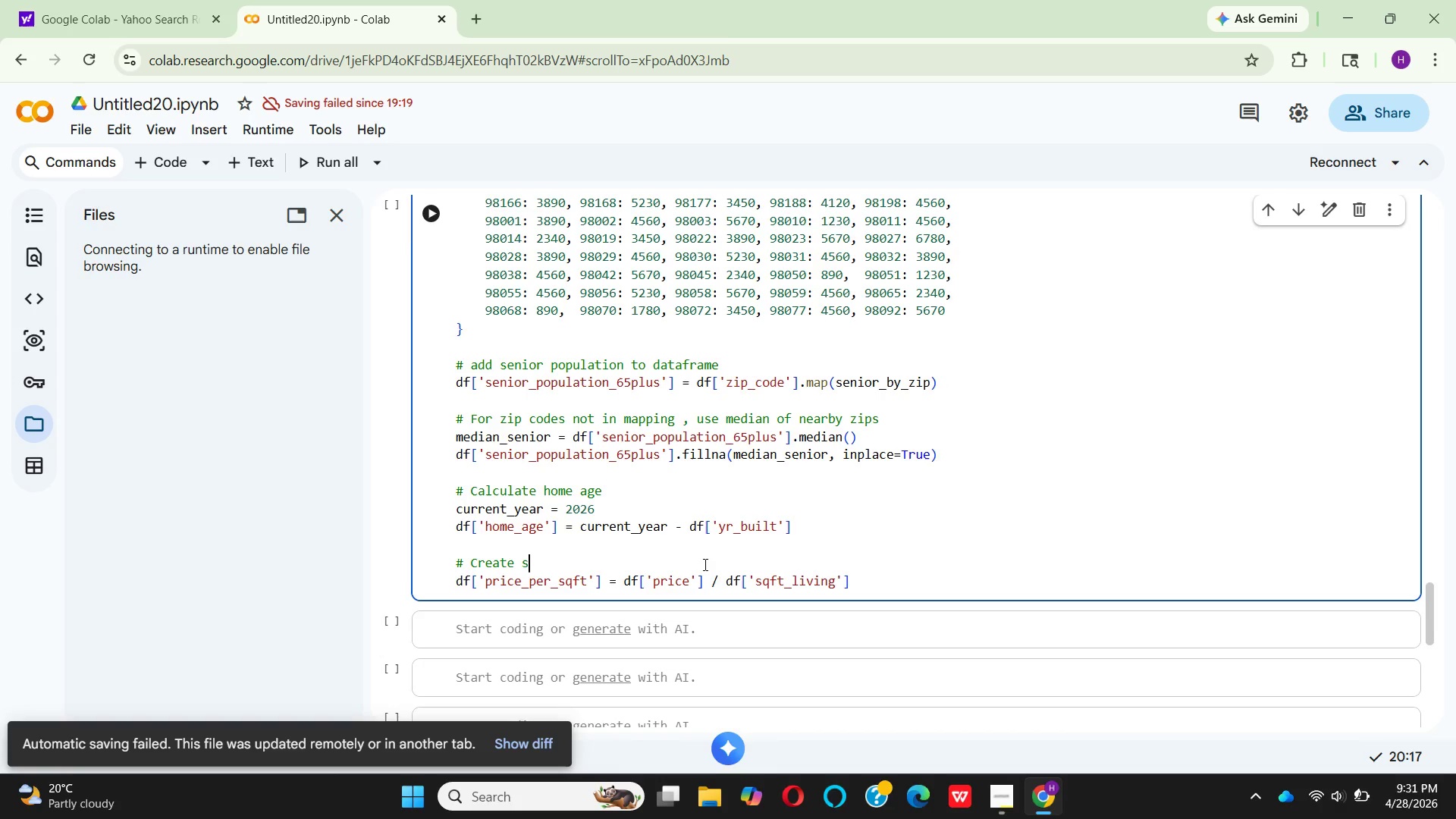 
wait(5.8)
 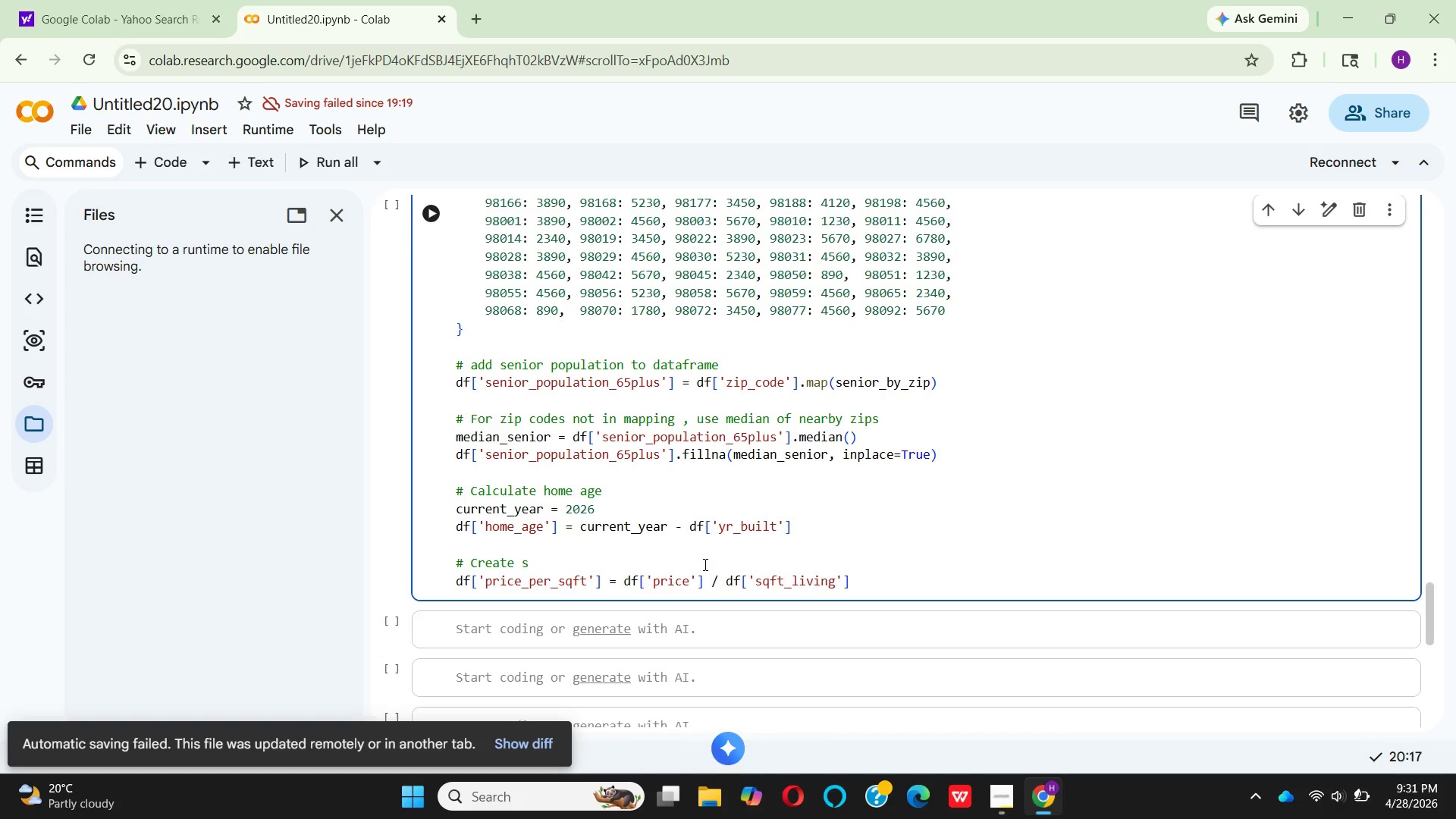 
type(ENIO)
 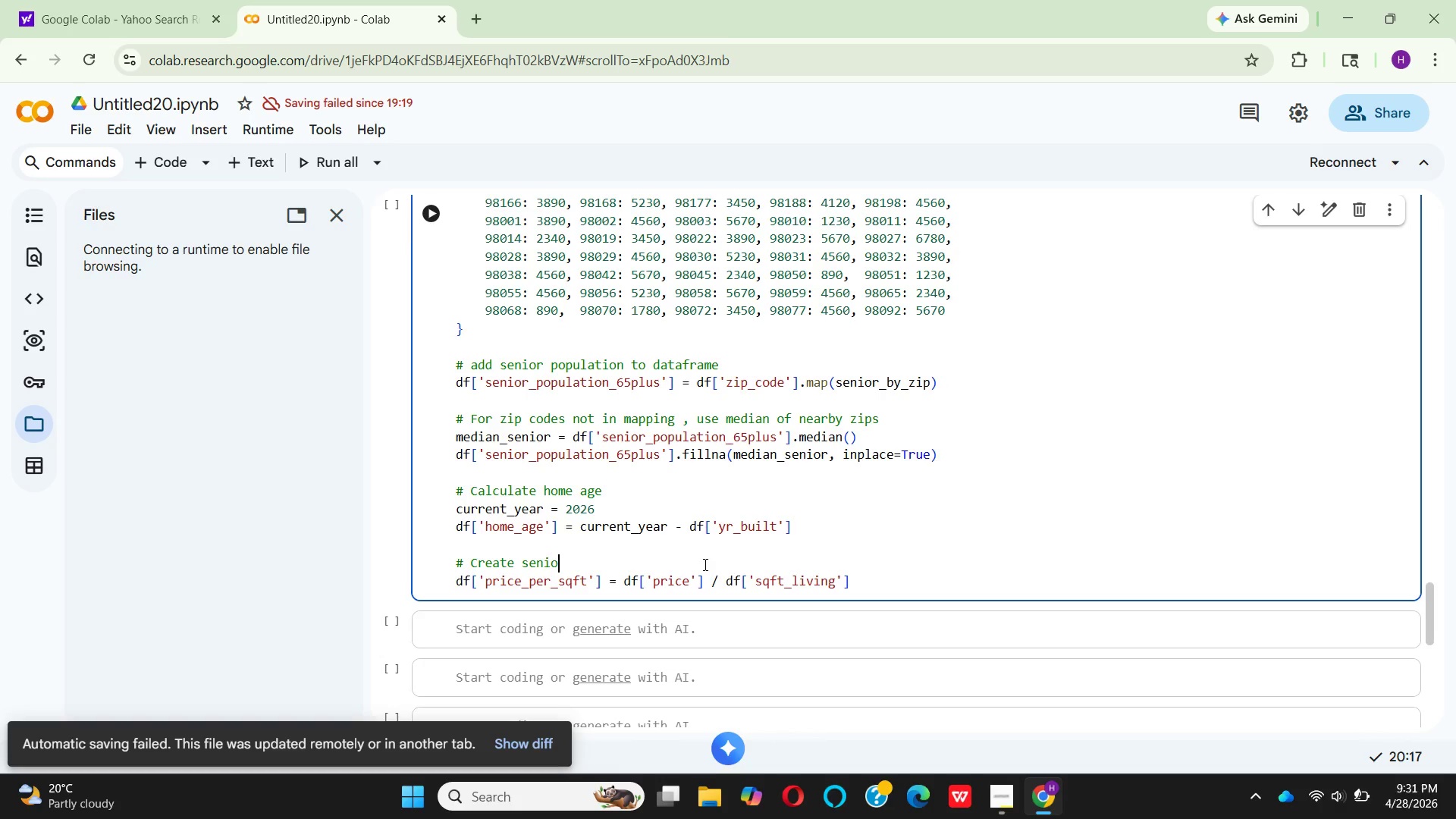 
type(R DENSITY SCORE)
 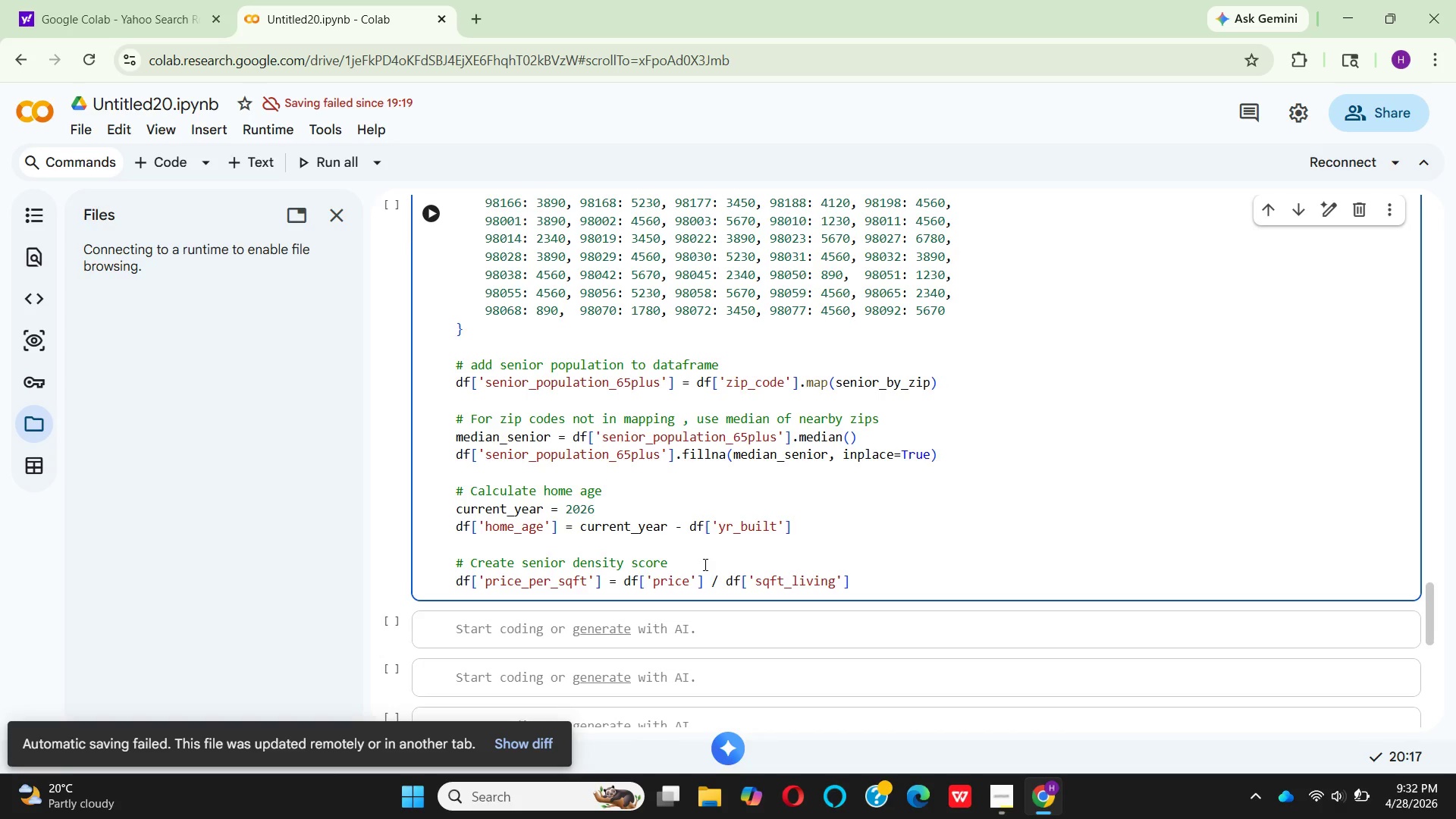 
wait(12.5)
 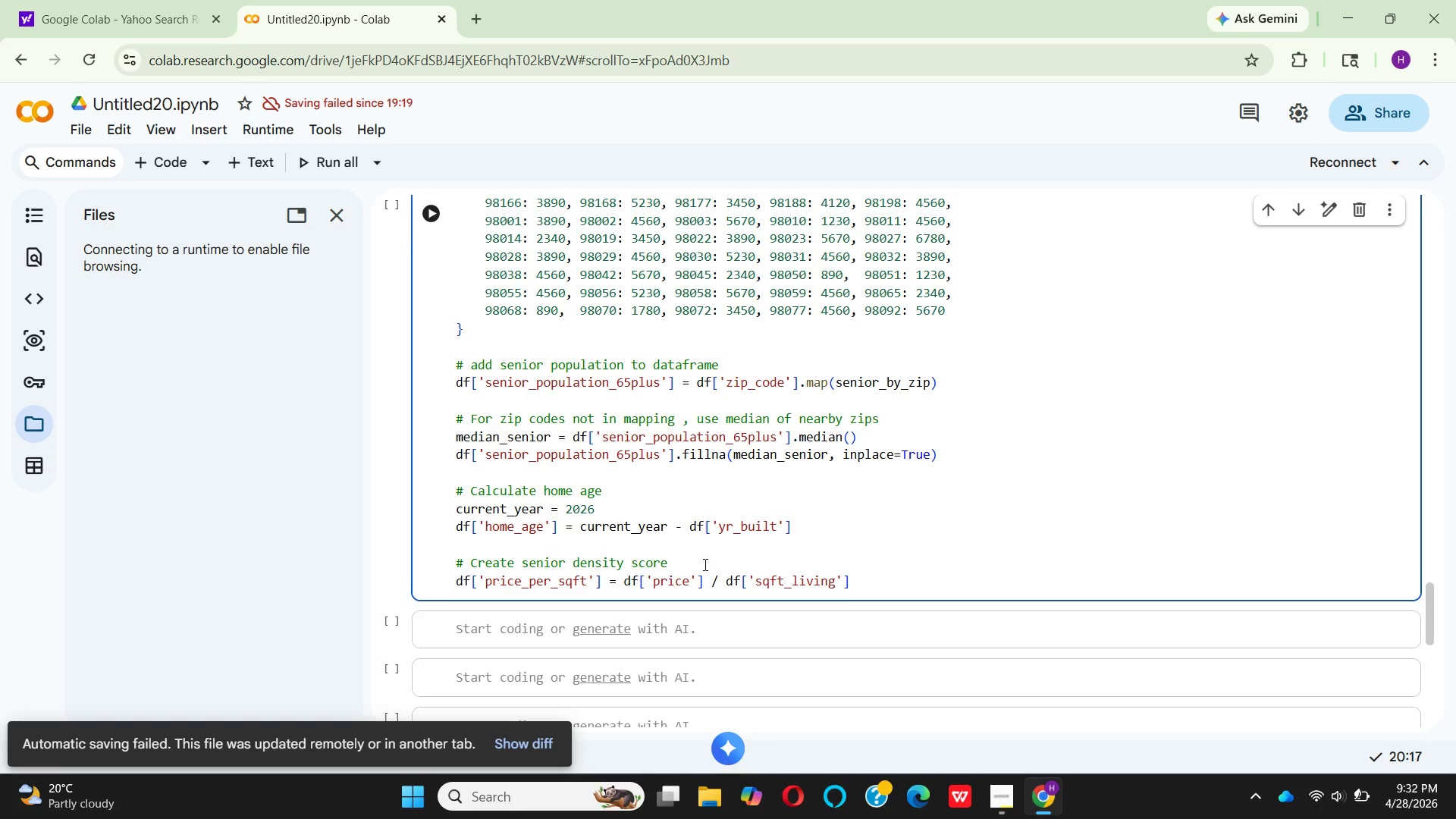 
type( ( SEN)
 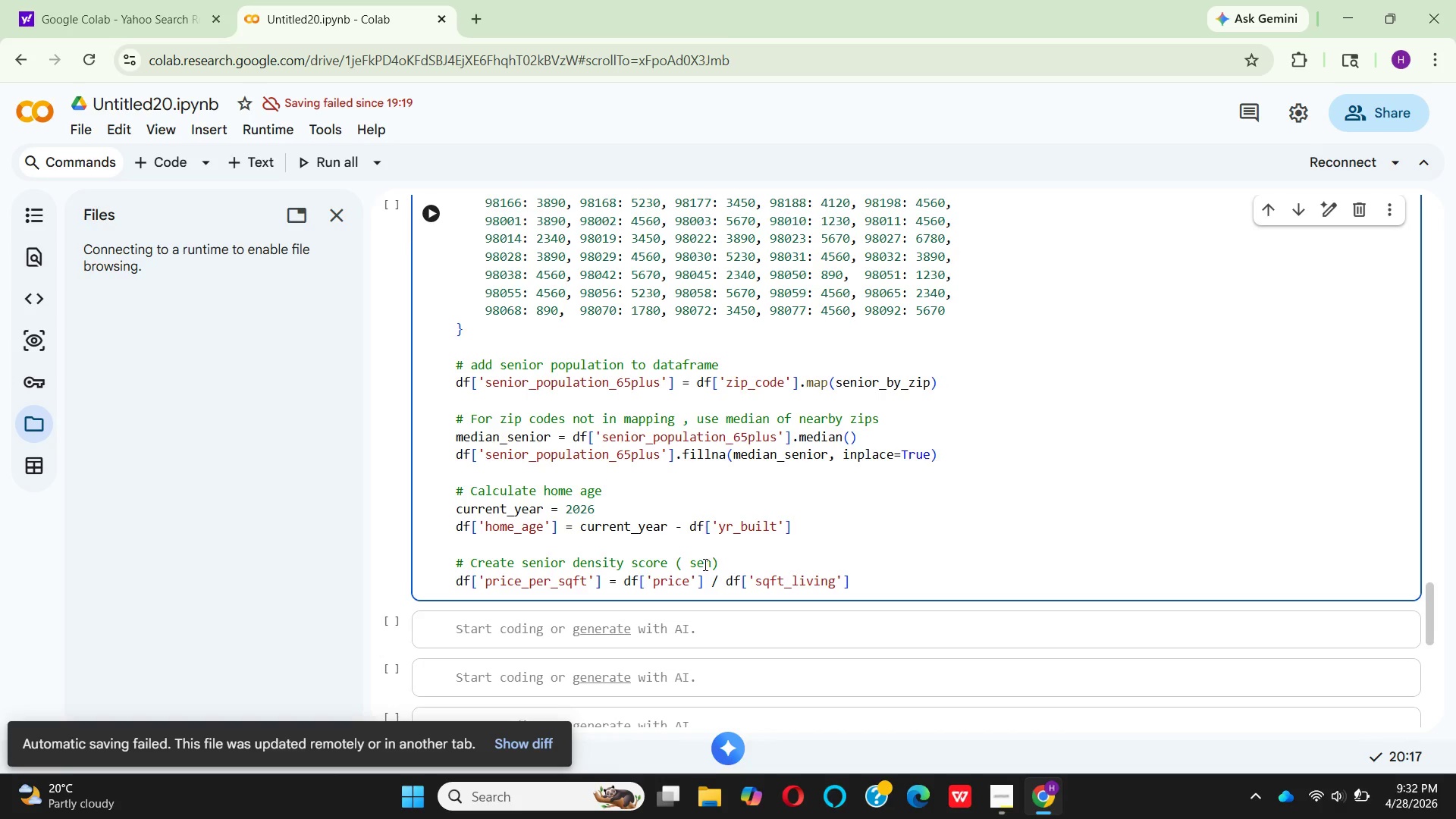 
type(IOR PER SQUARE MILE PROXY)
 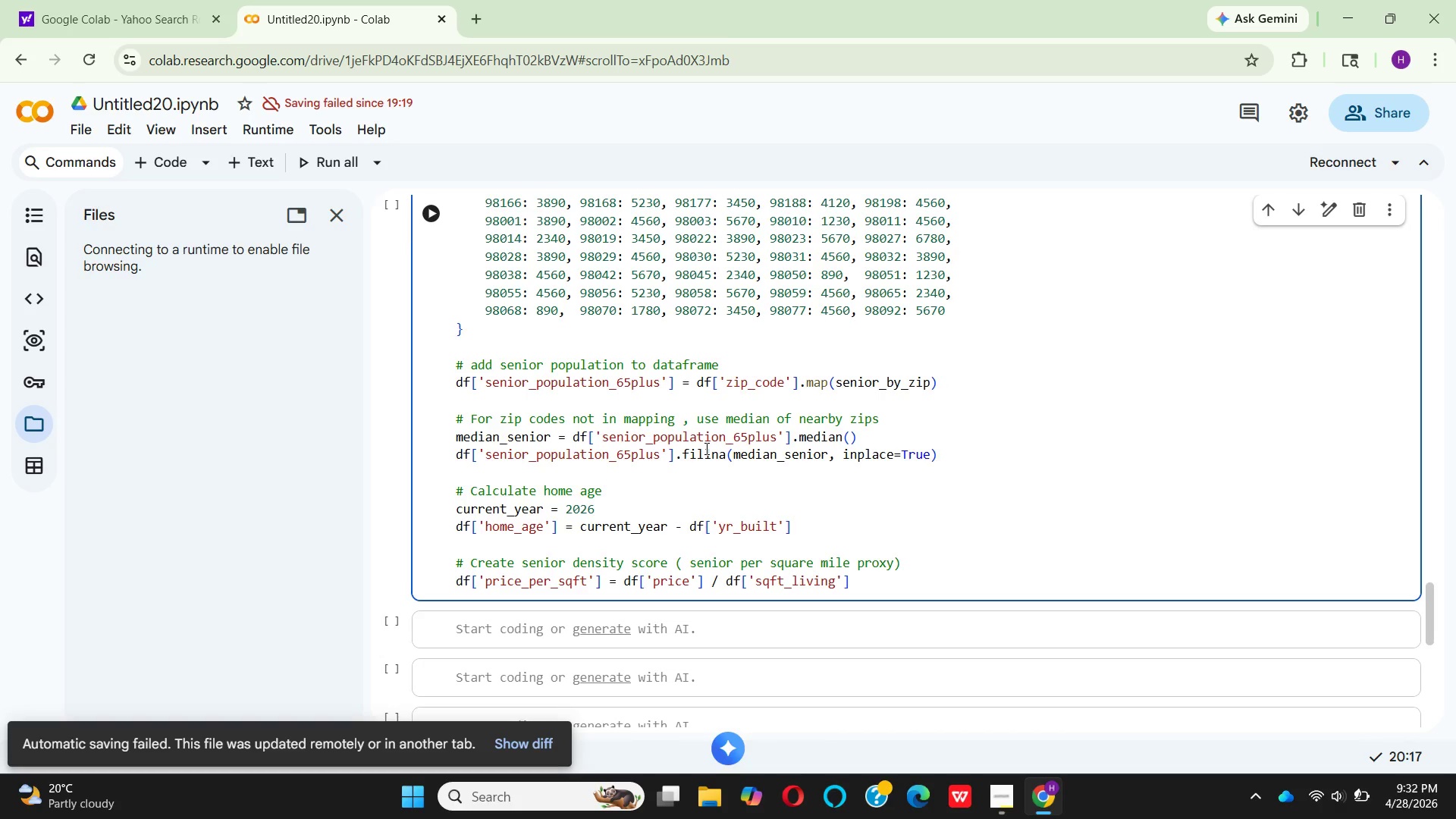 
key(ArrowRight)
 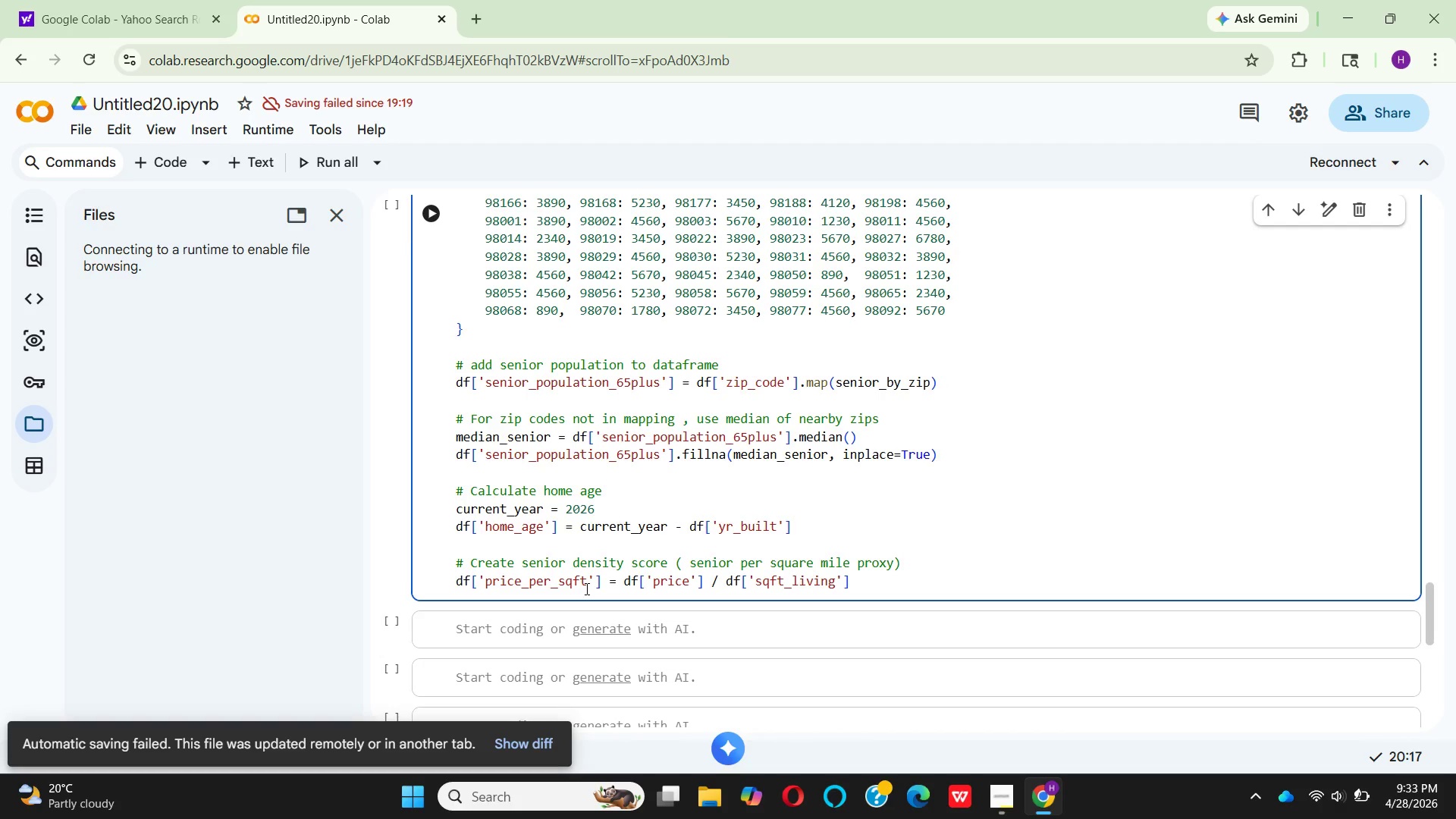 
wait(19.72)
 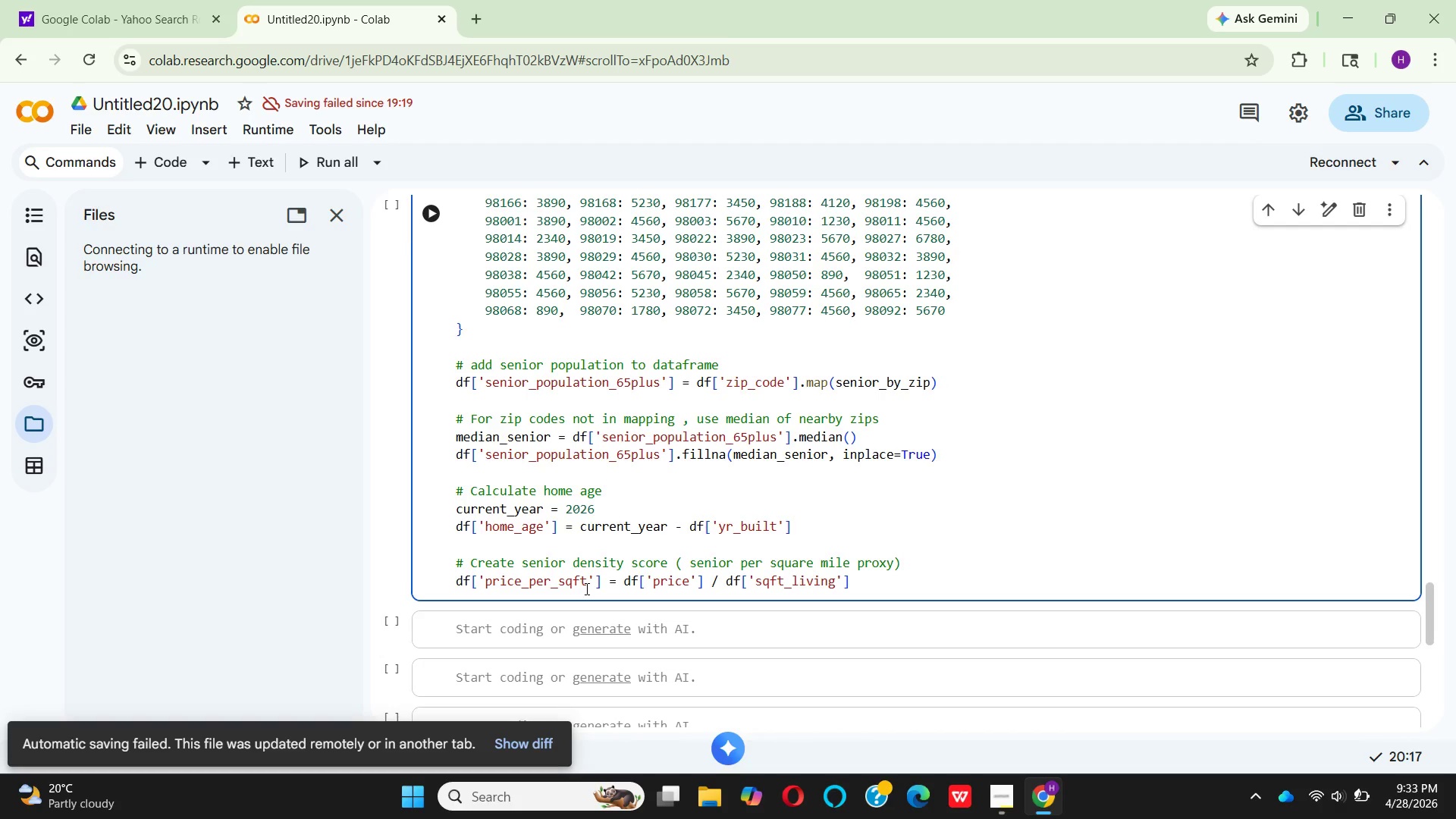 
left_click_drag(start_coordinate=[775, 438], to_coordinate=[626, 438])
 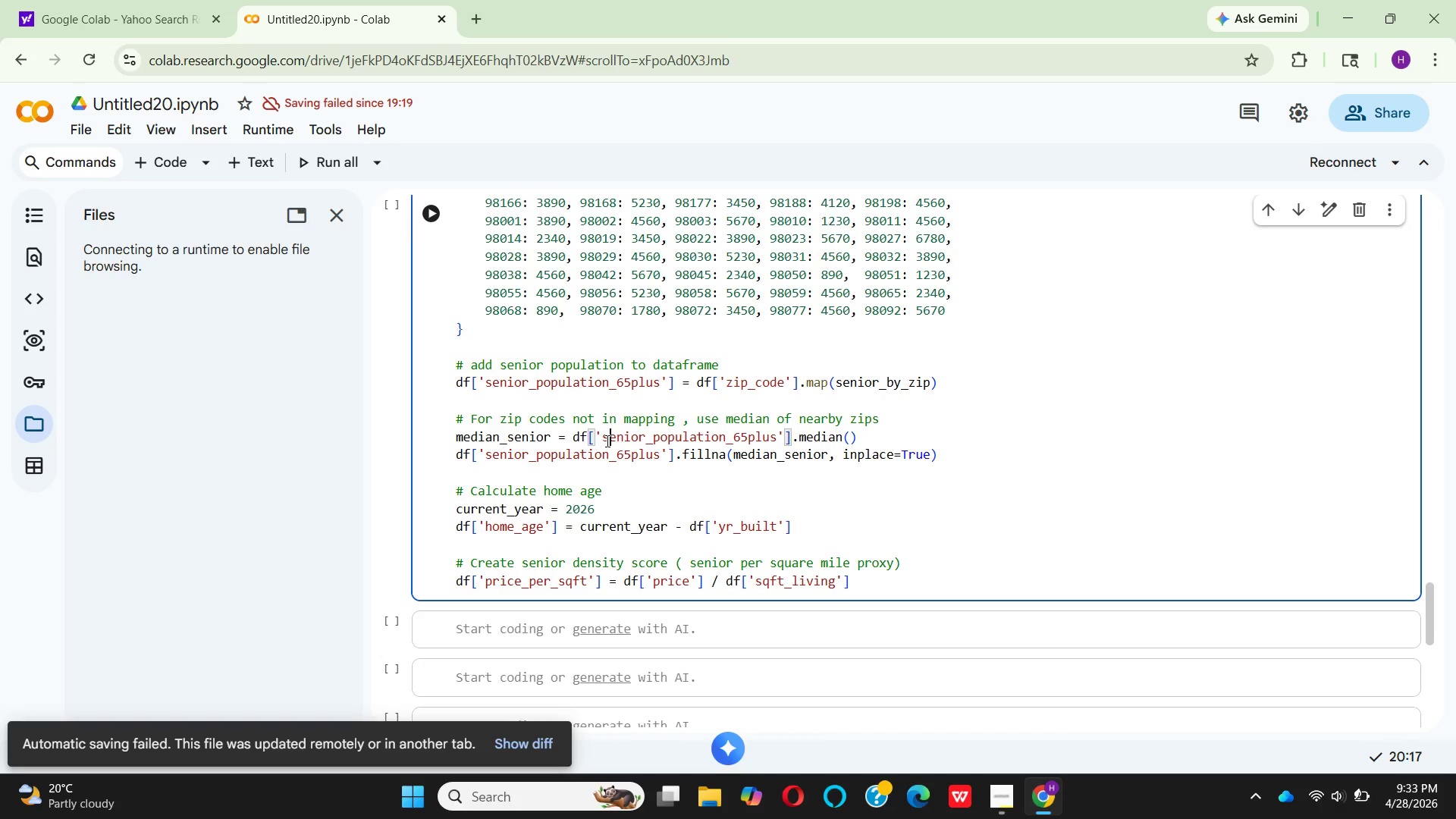 
left_click([606, 441])
 